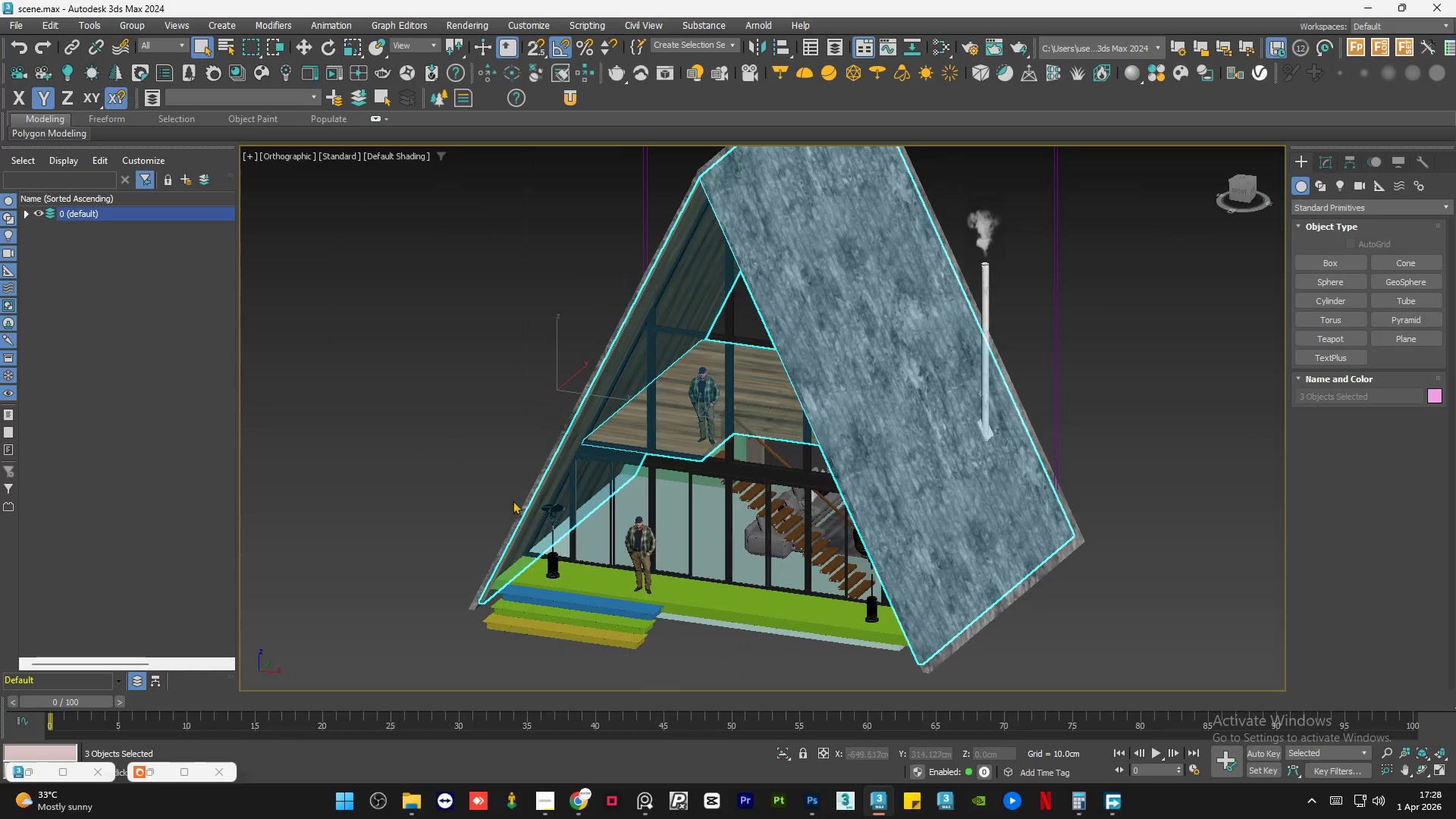 
scroll: coordinate [620, 447], scroll_direction: down, amount: 2.0
 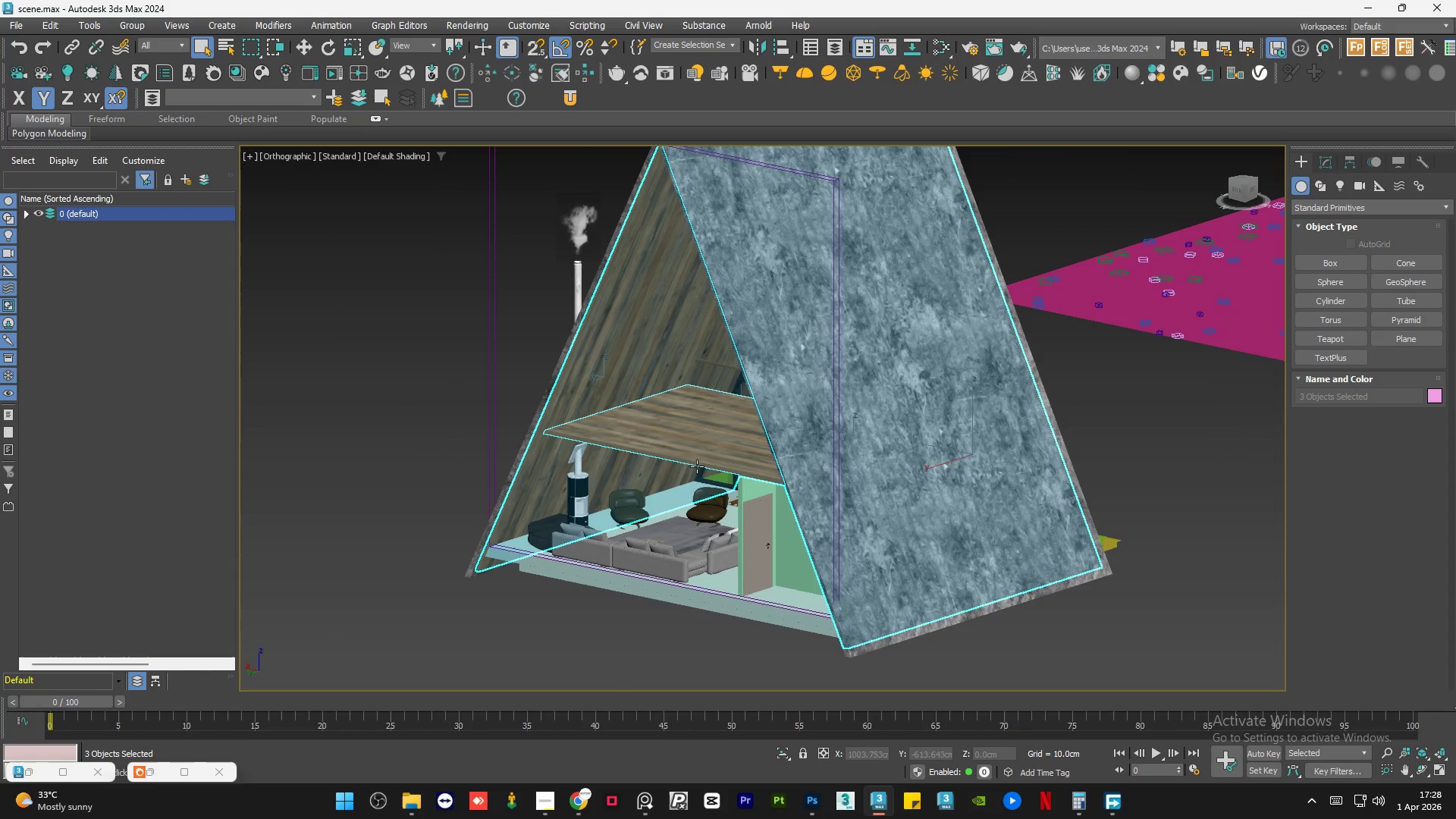 
hold_key(key=AltLeft, duration=1.11)
 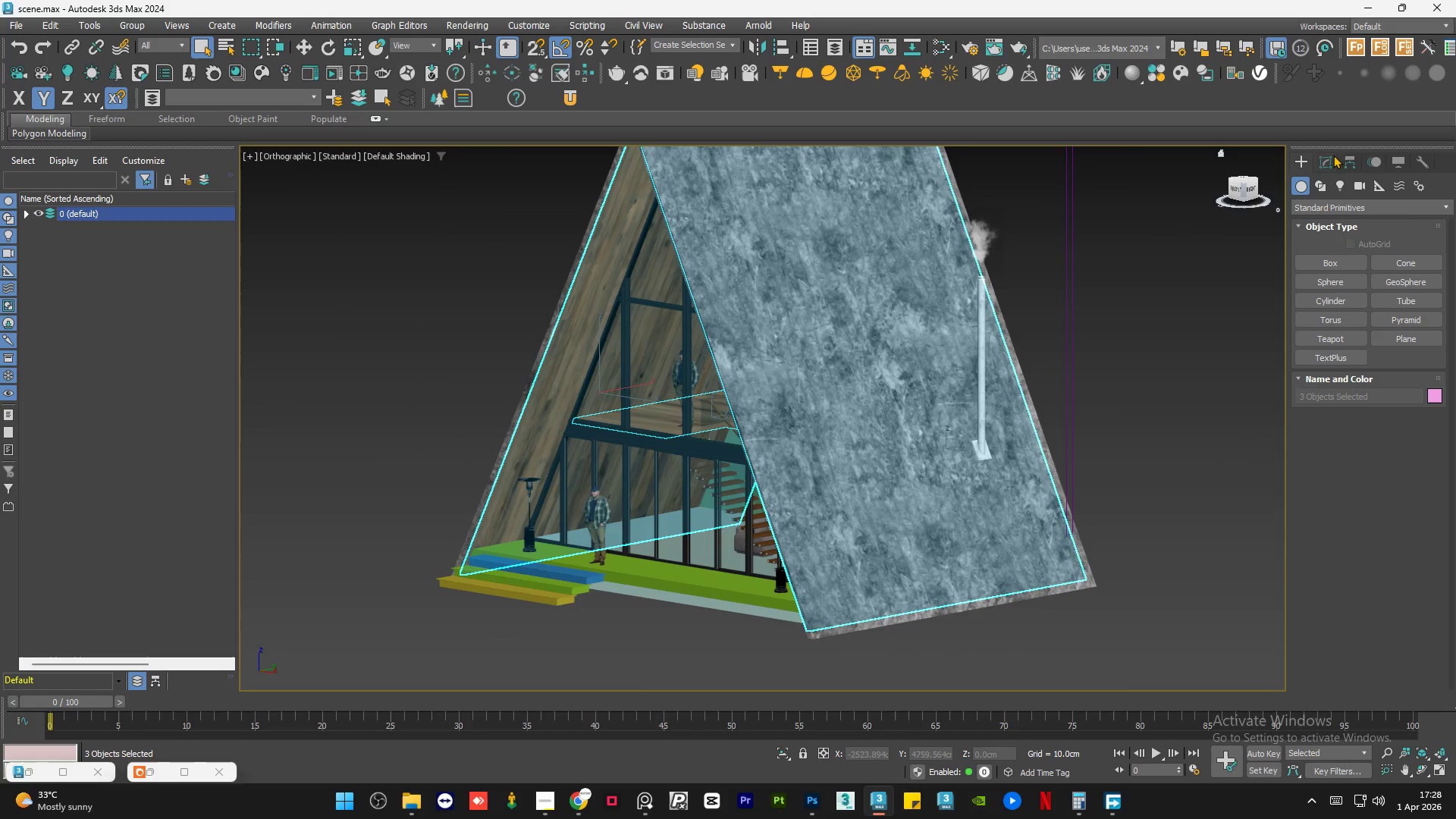 
left_click([1326, 159])
 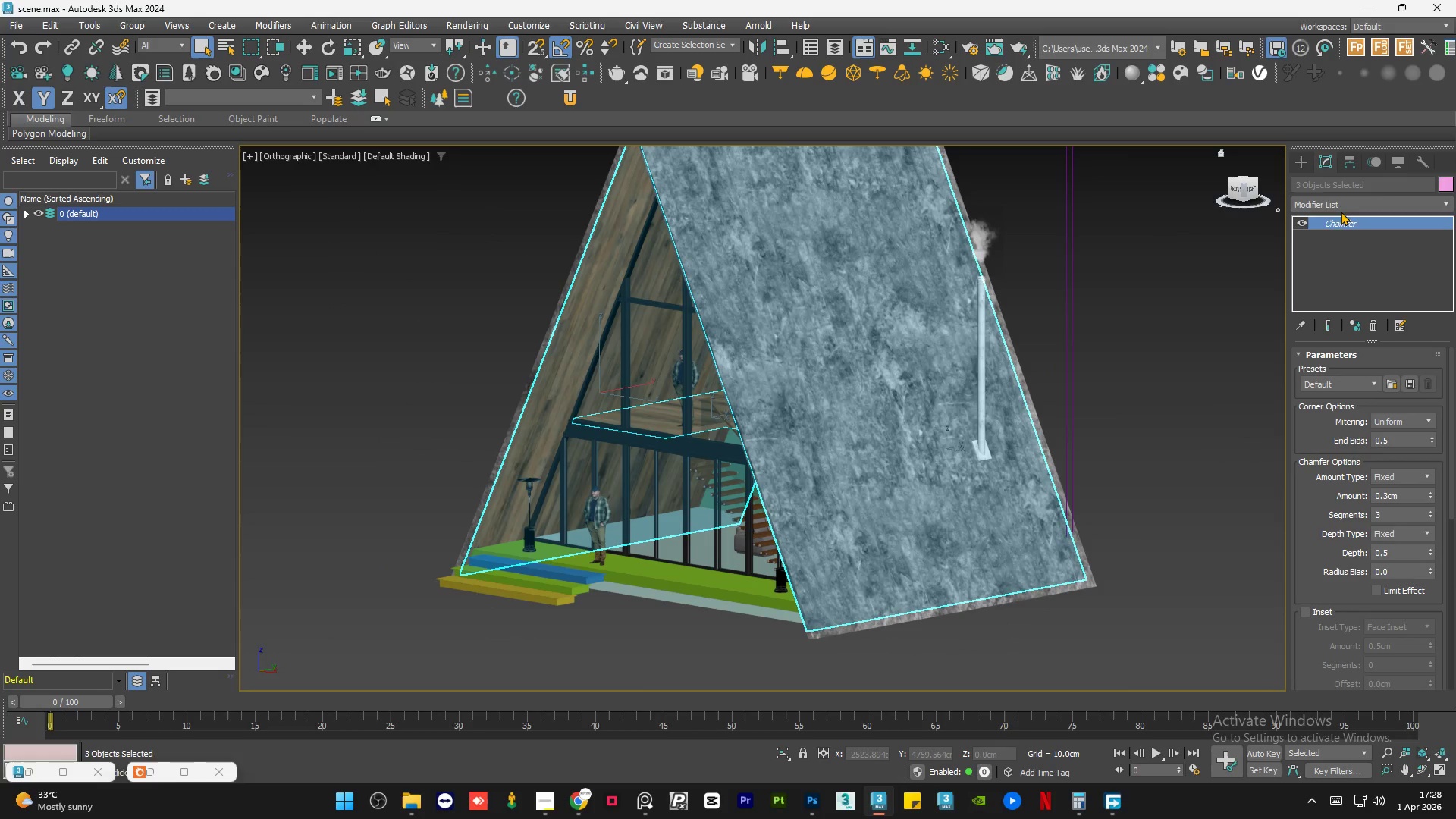 
left_click([1344, 206])
 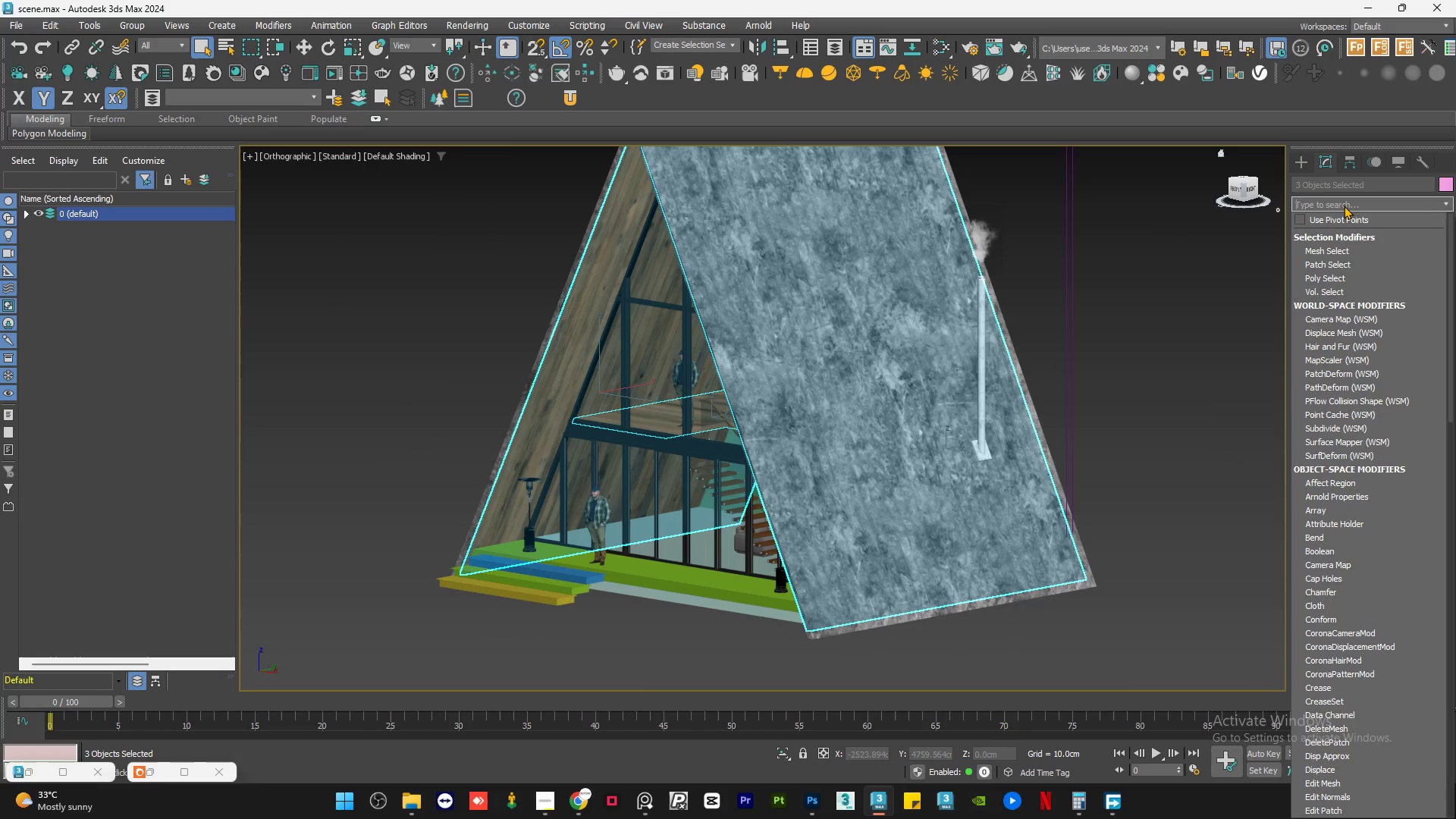 
type(uv)
 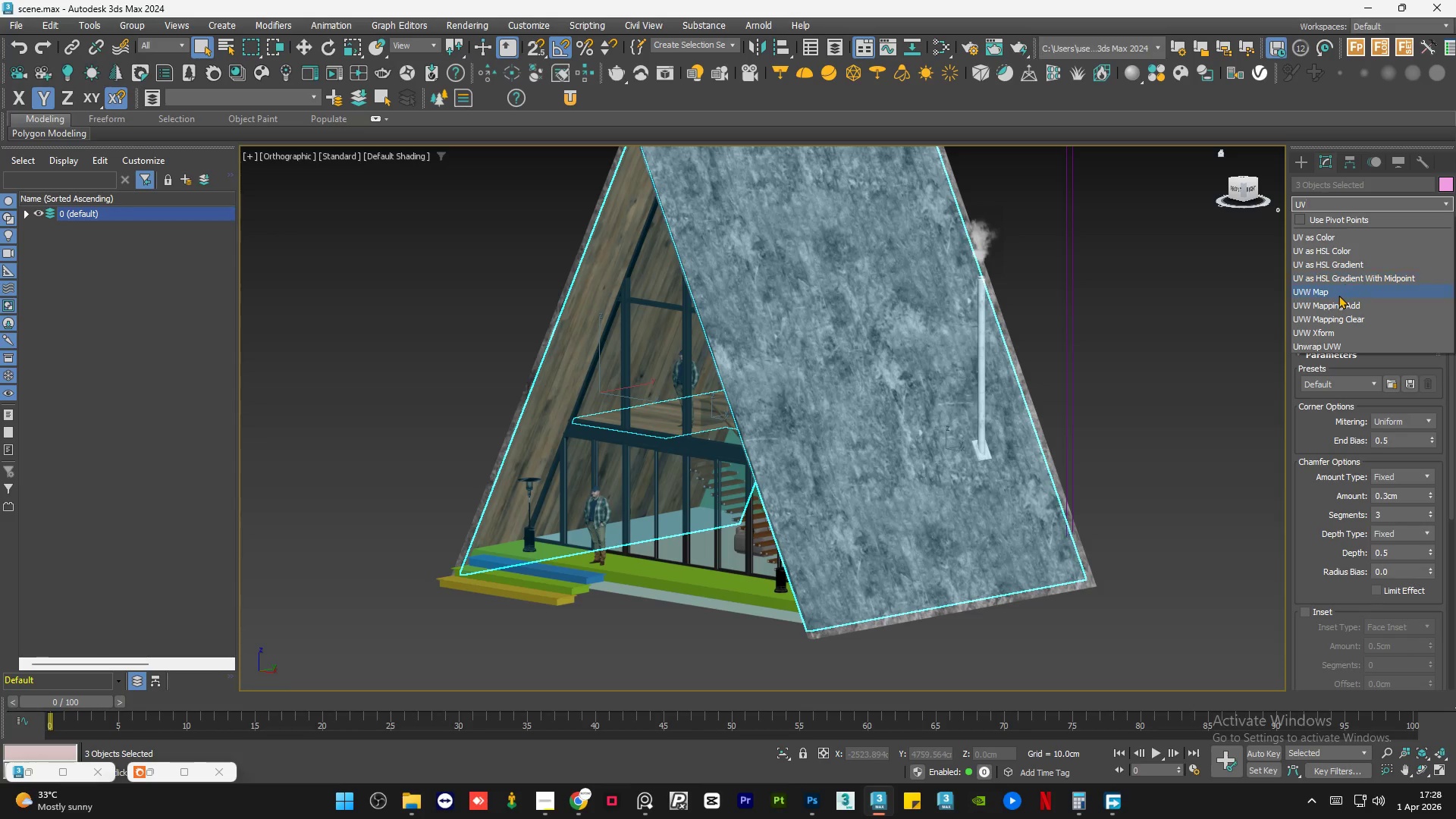 
left_click([1338, 295])
 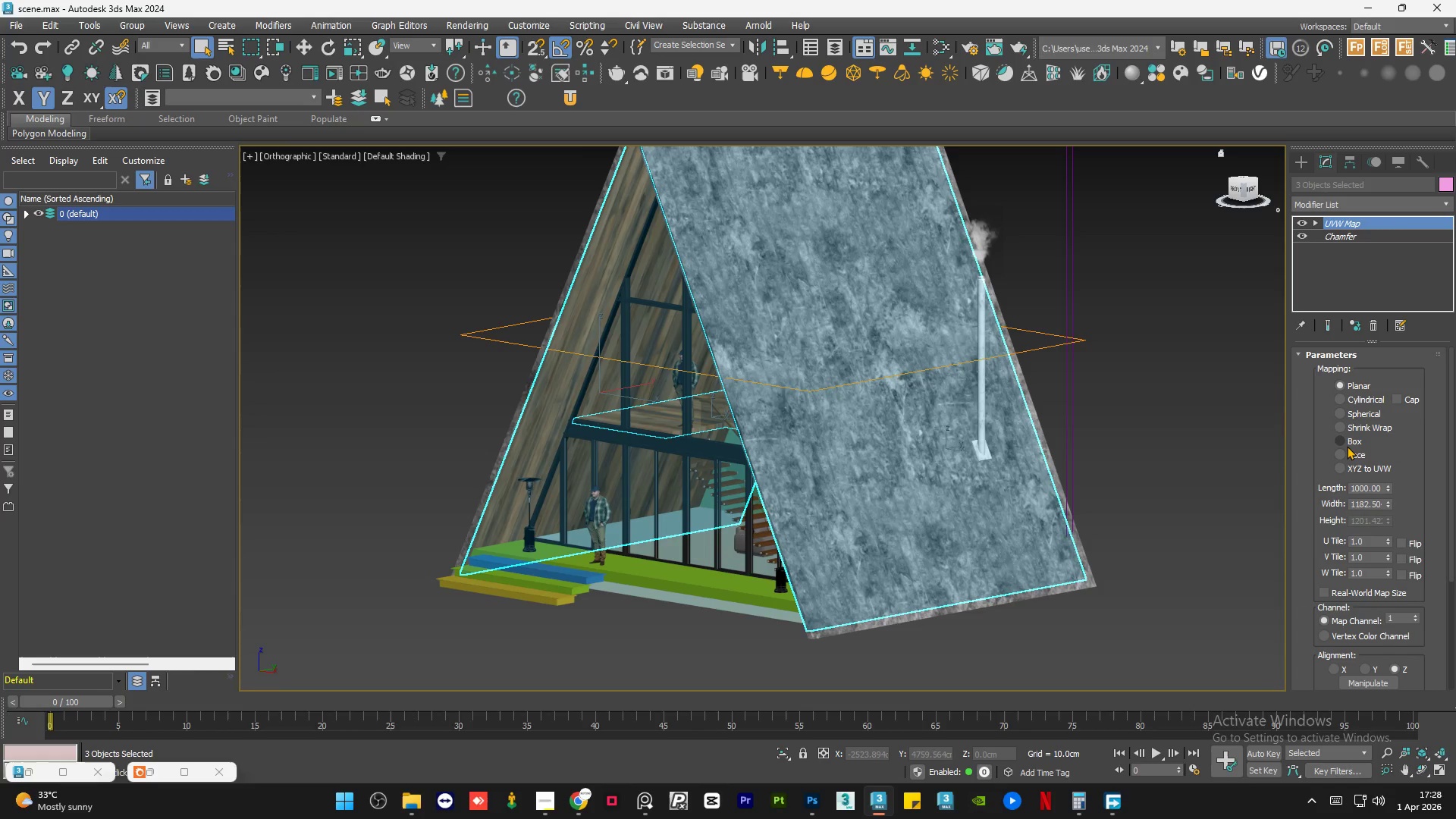 
left_click([1348, 440])
 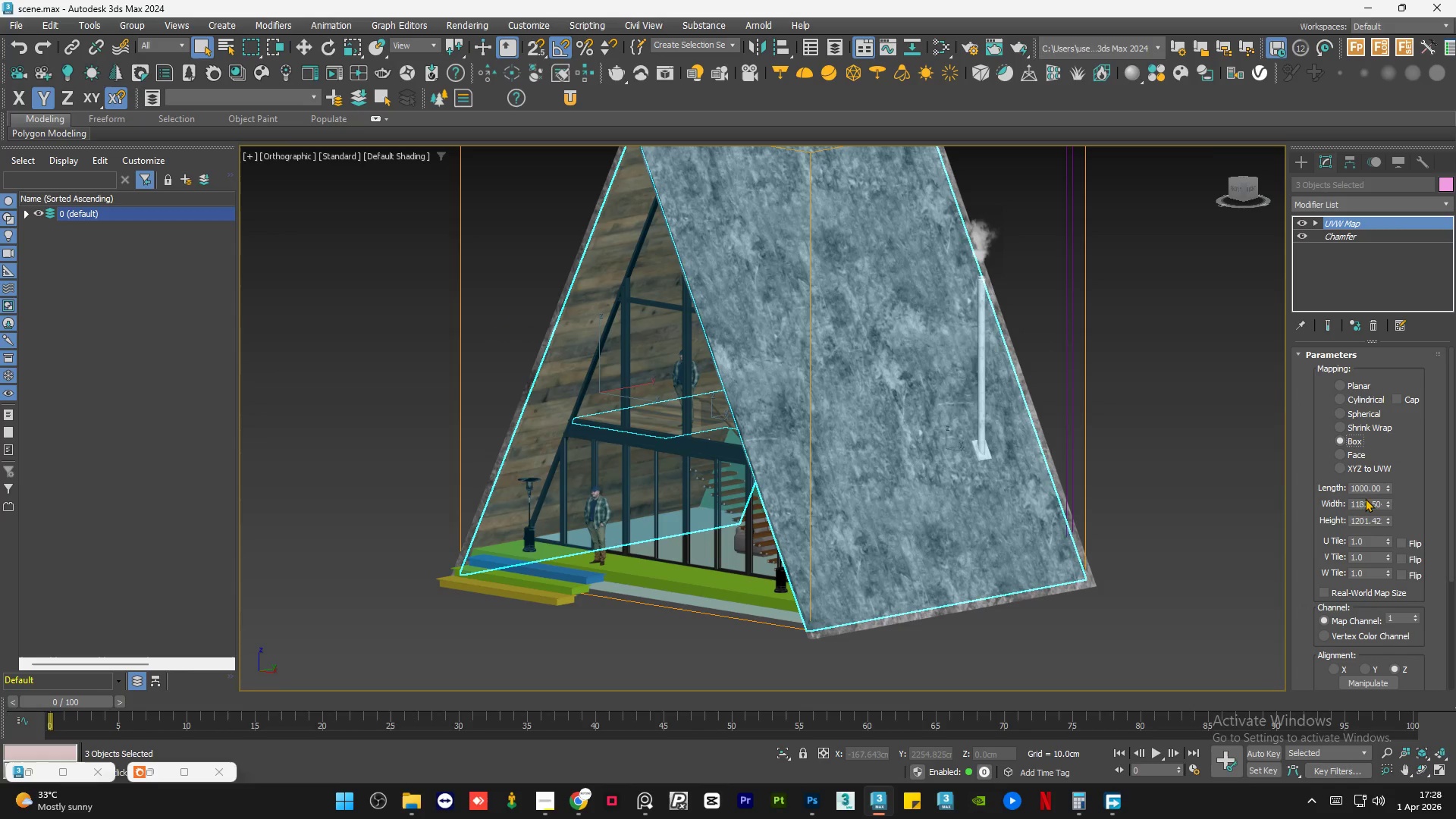 
double_click([1373, 488])
 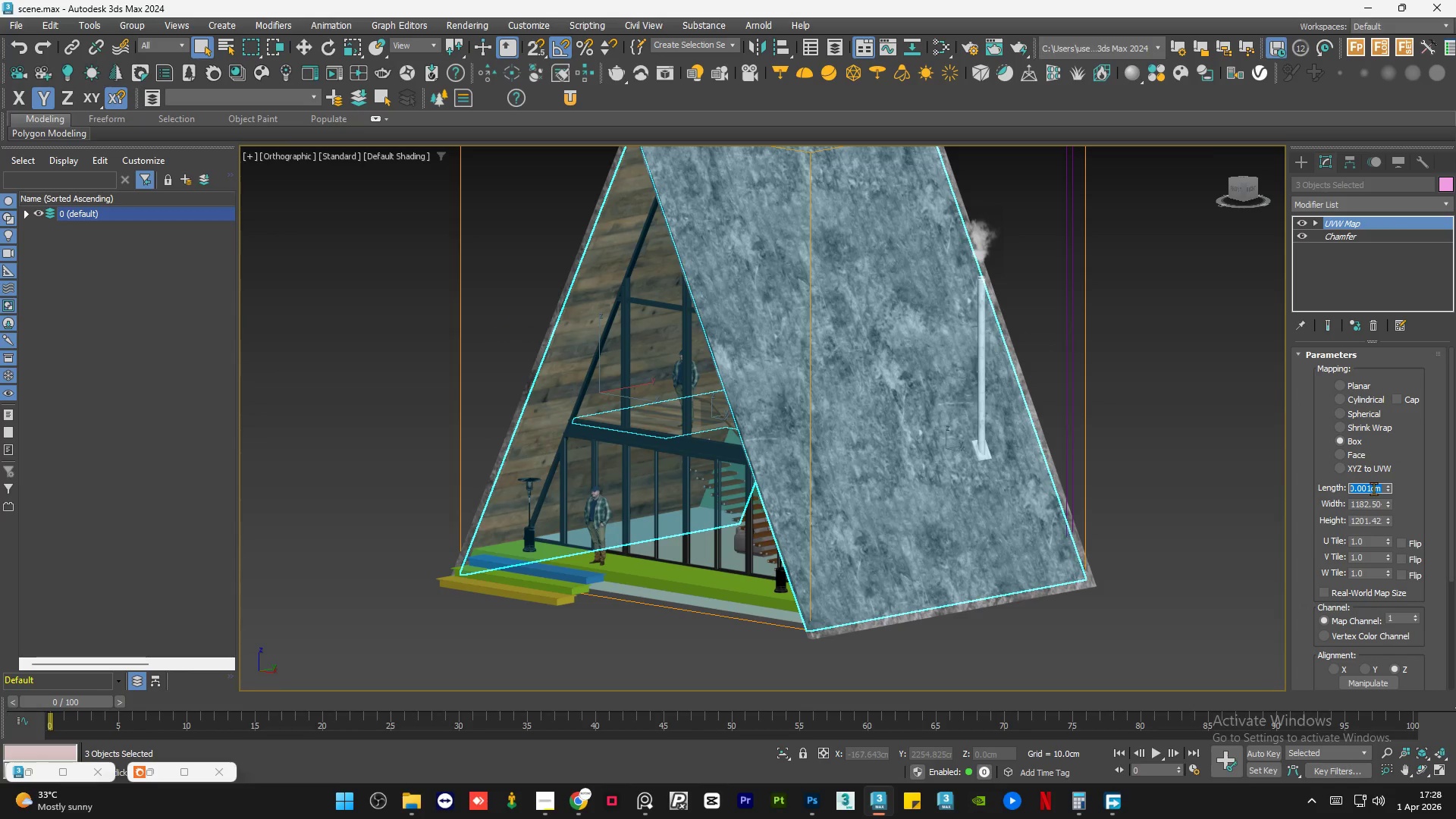 
key(Numpad5)
 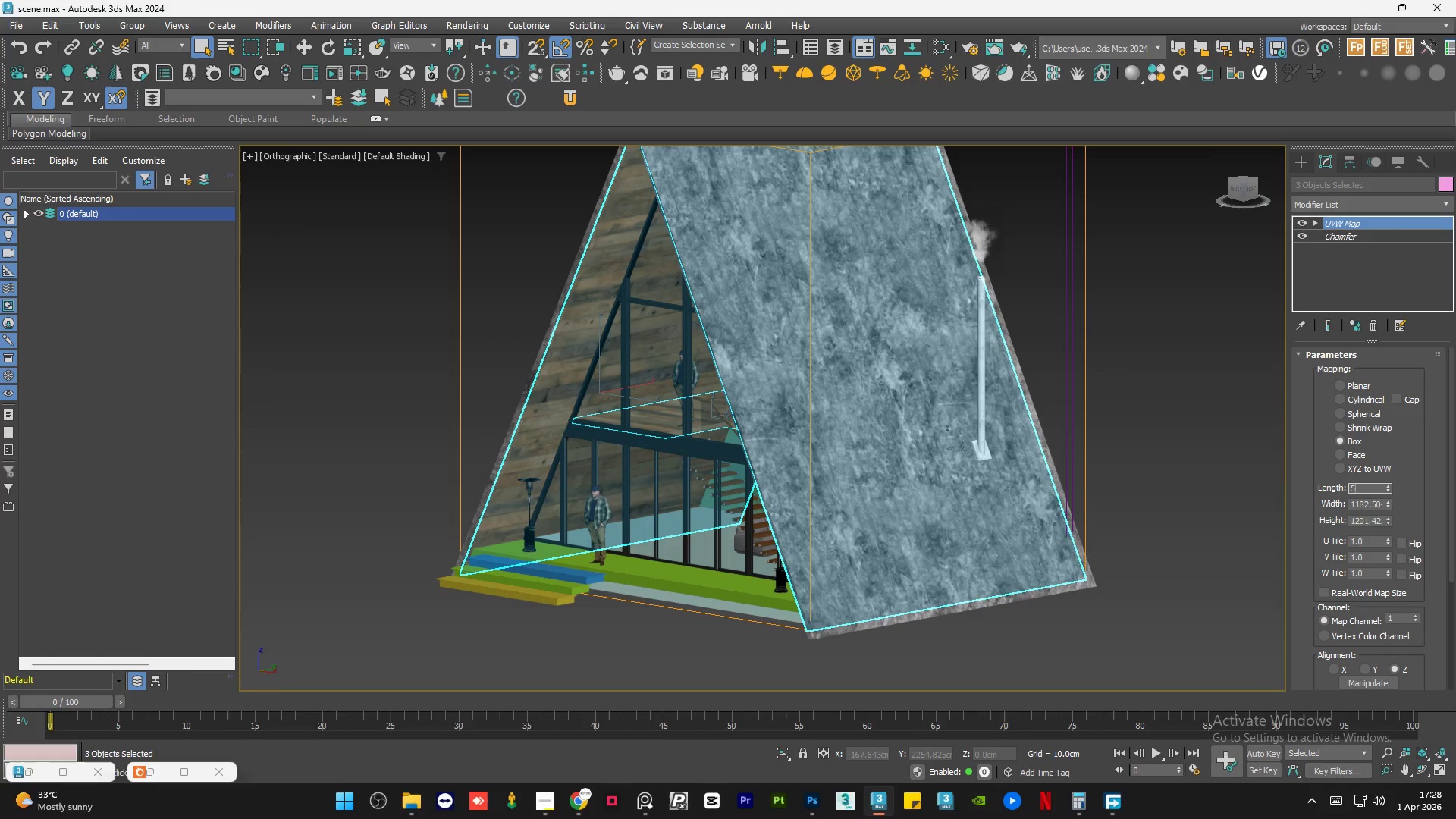 
key(Numpad0)
 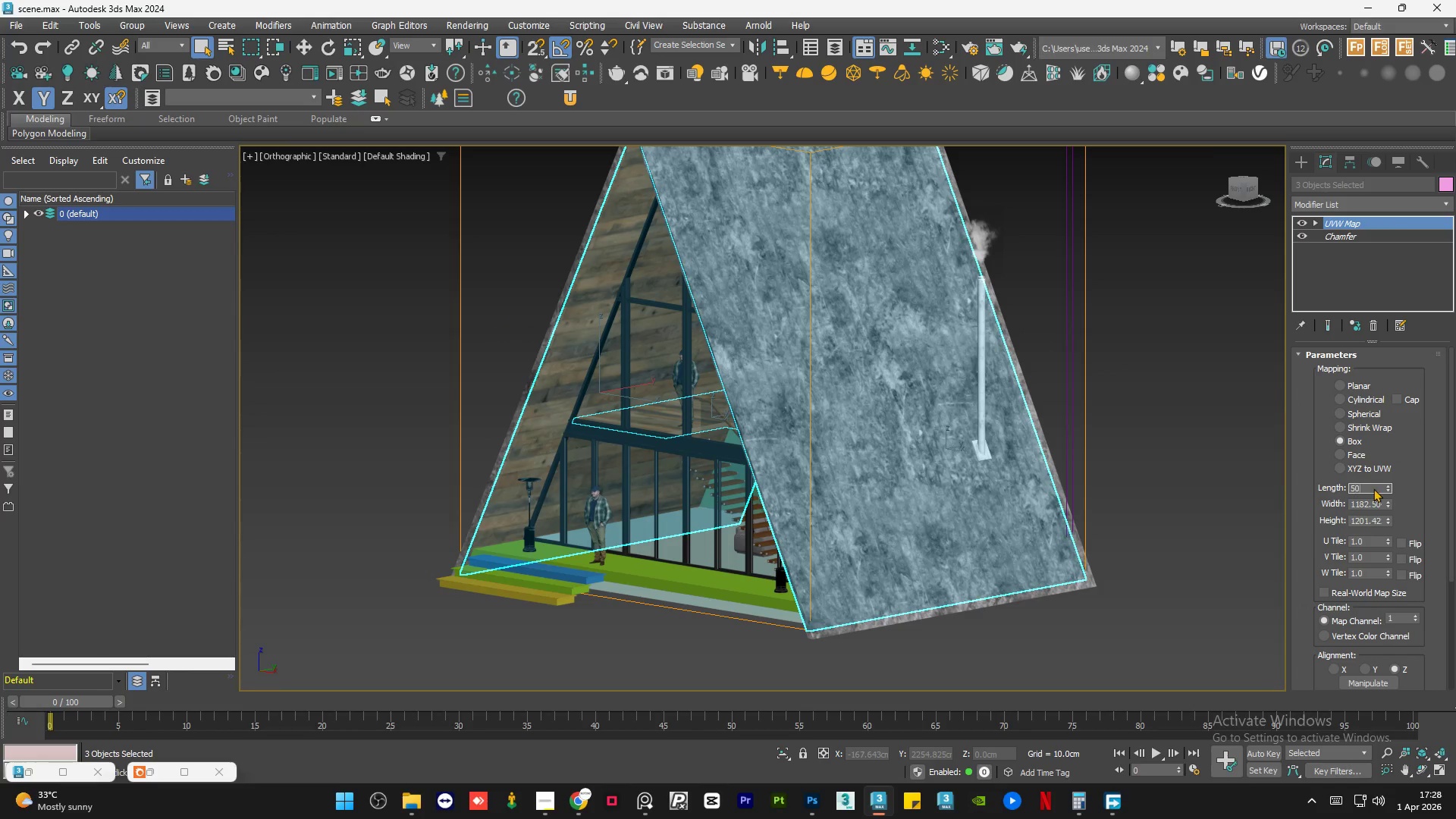 
key(Numpad0)
 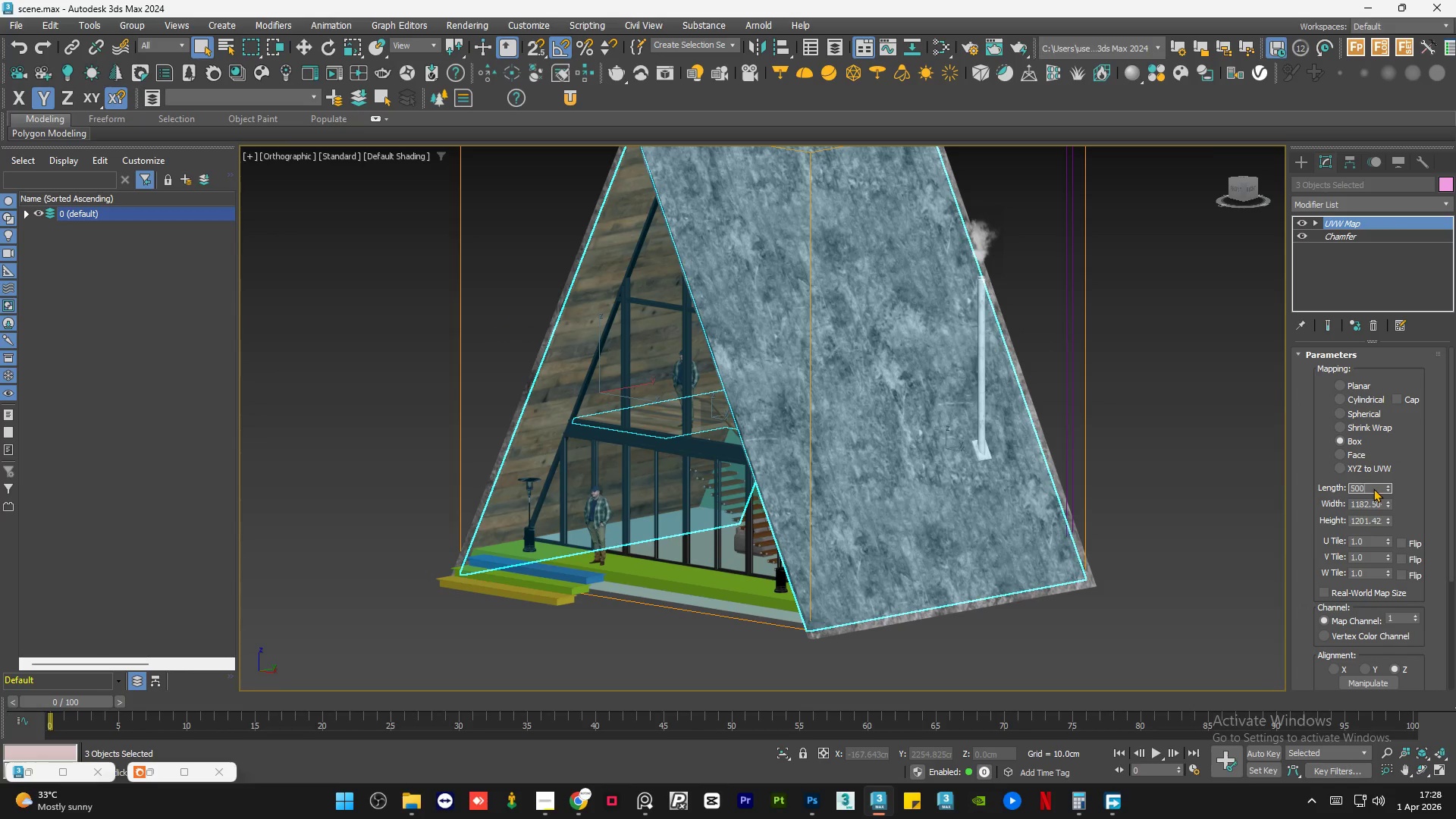 
key(NumpadEnter)
 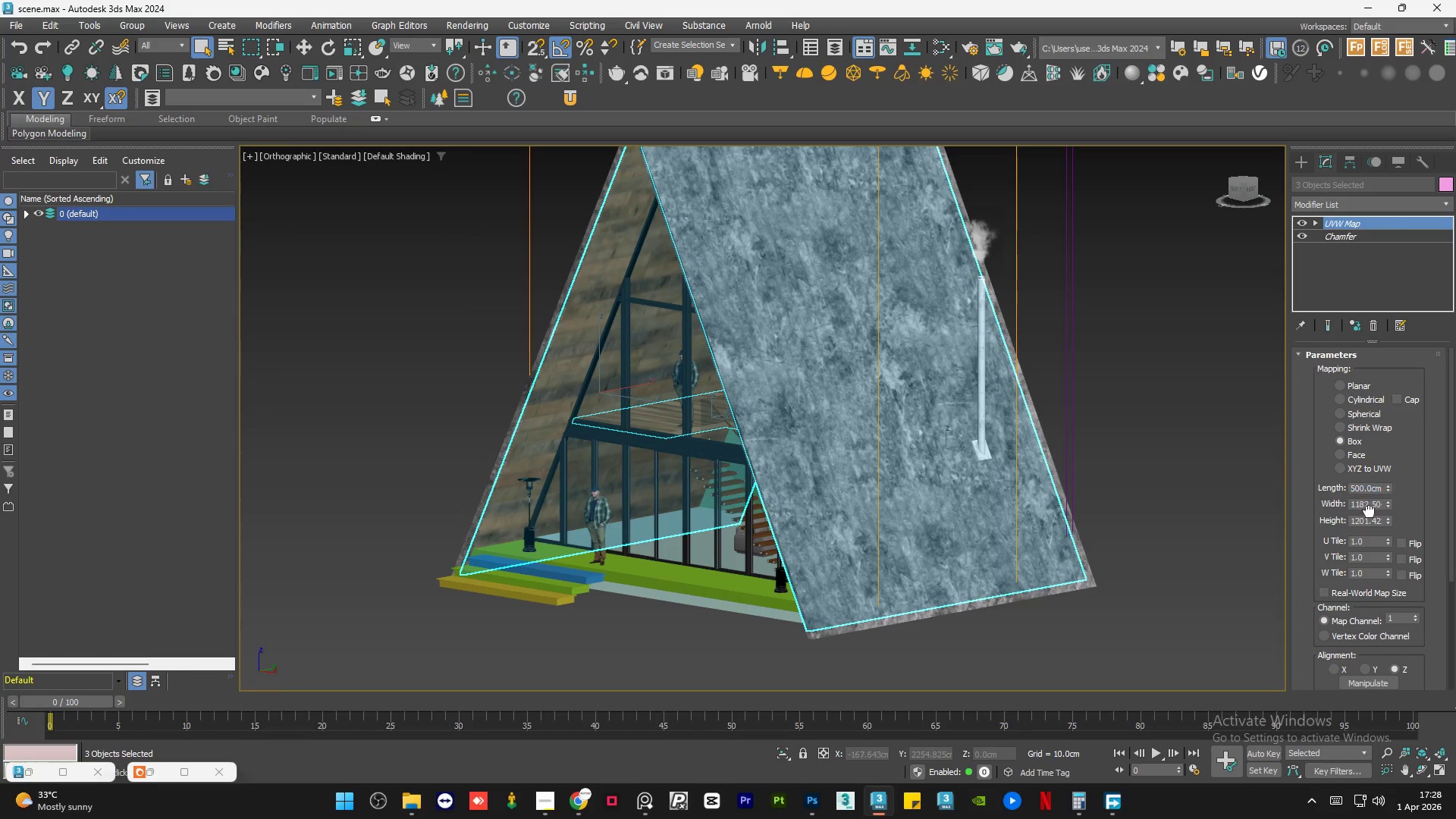 
double_click([1369, 504])
 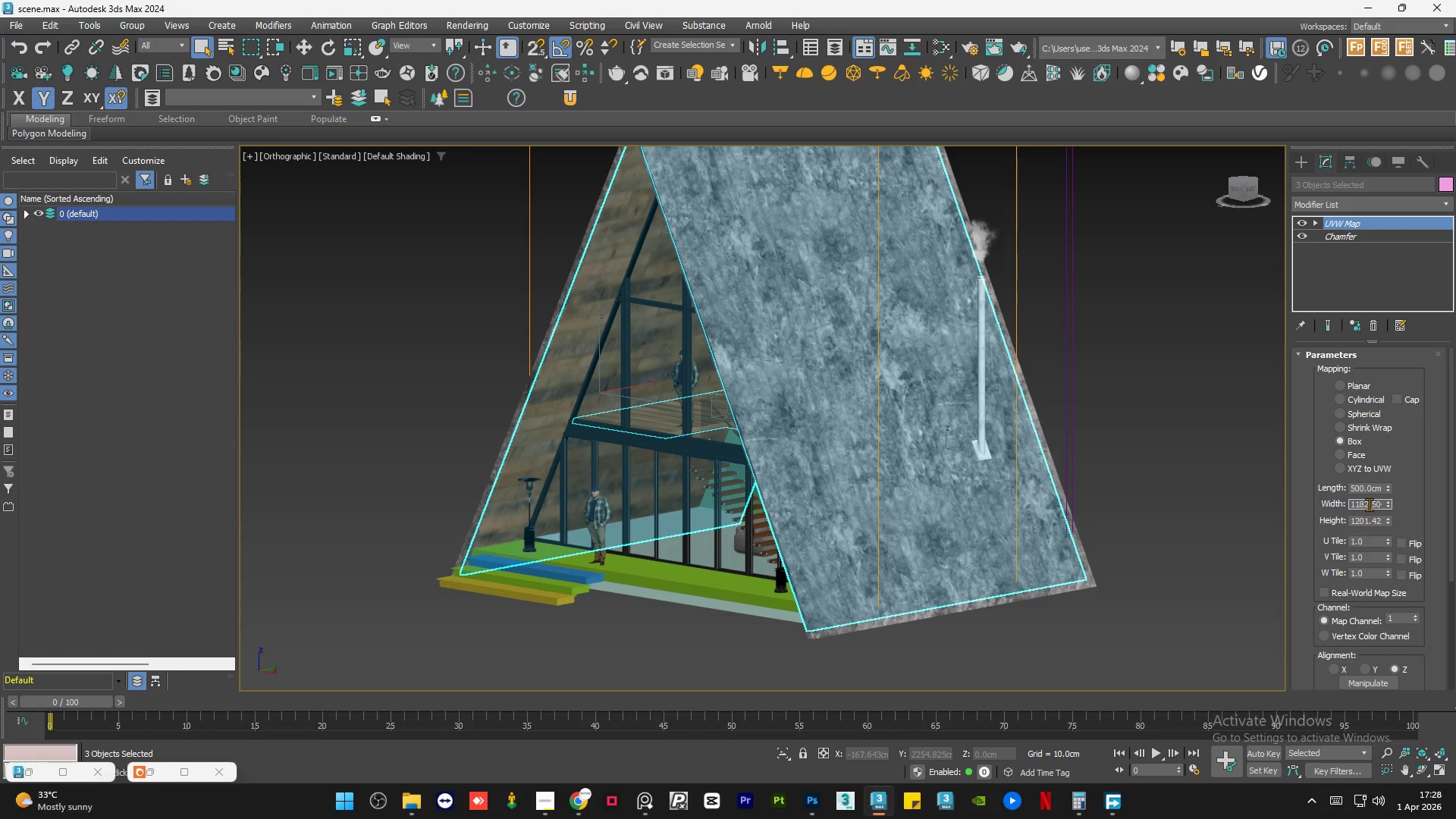 
triple_click([1369, 504])
 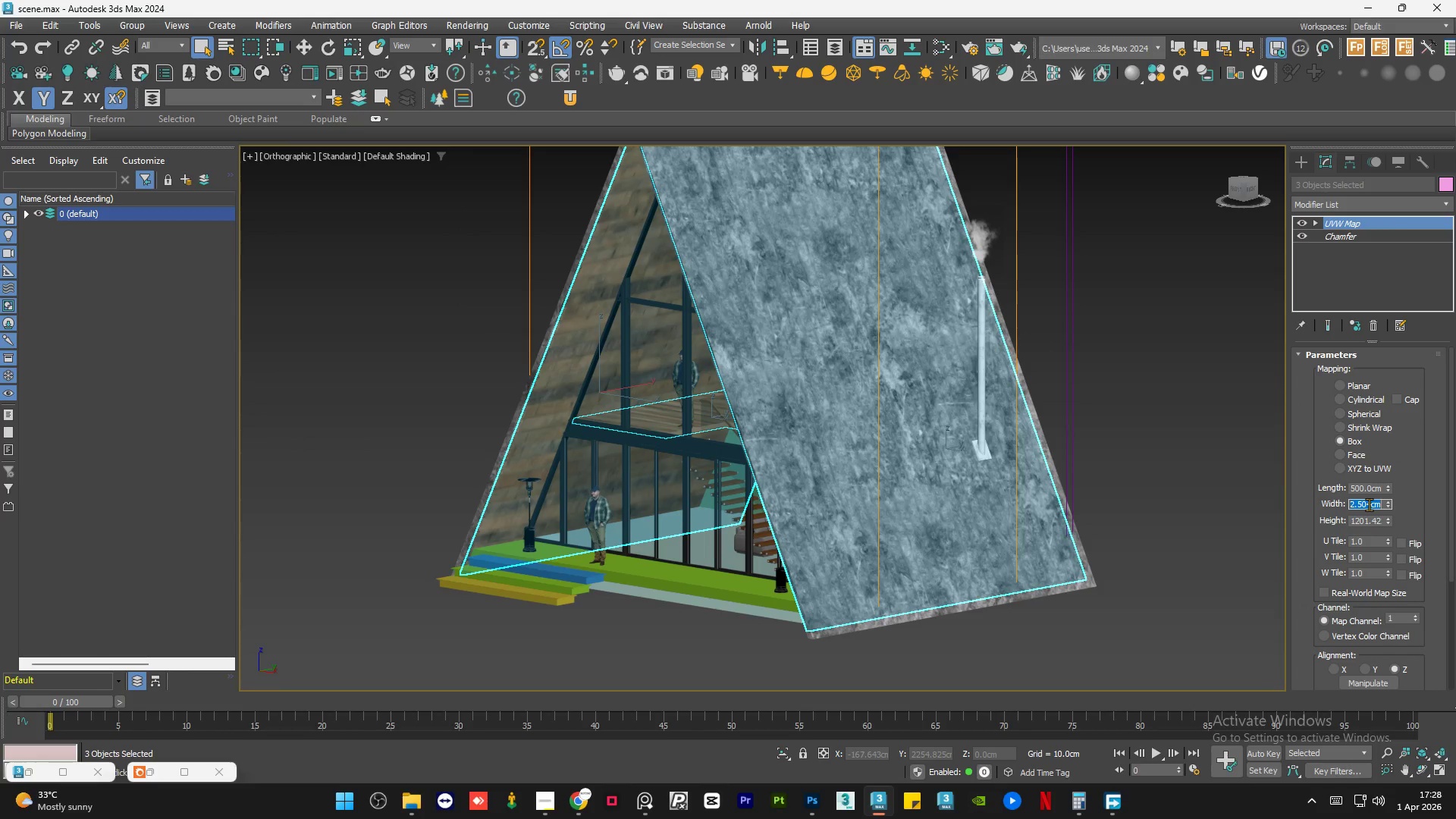 
key(Numpad5)
 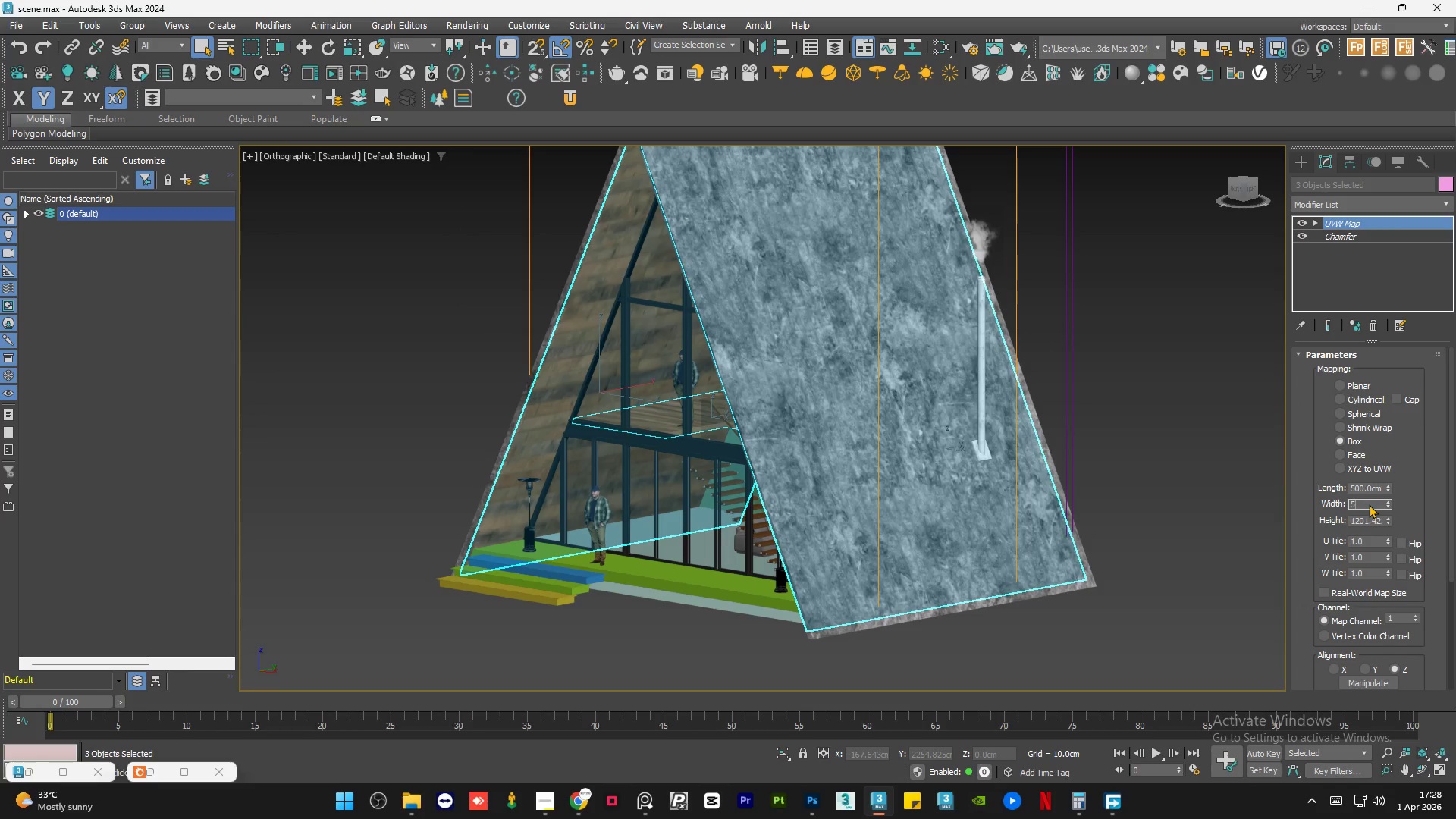 
key(Numpad0)
 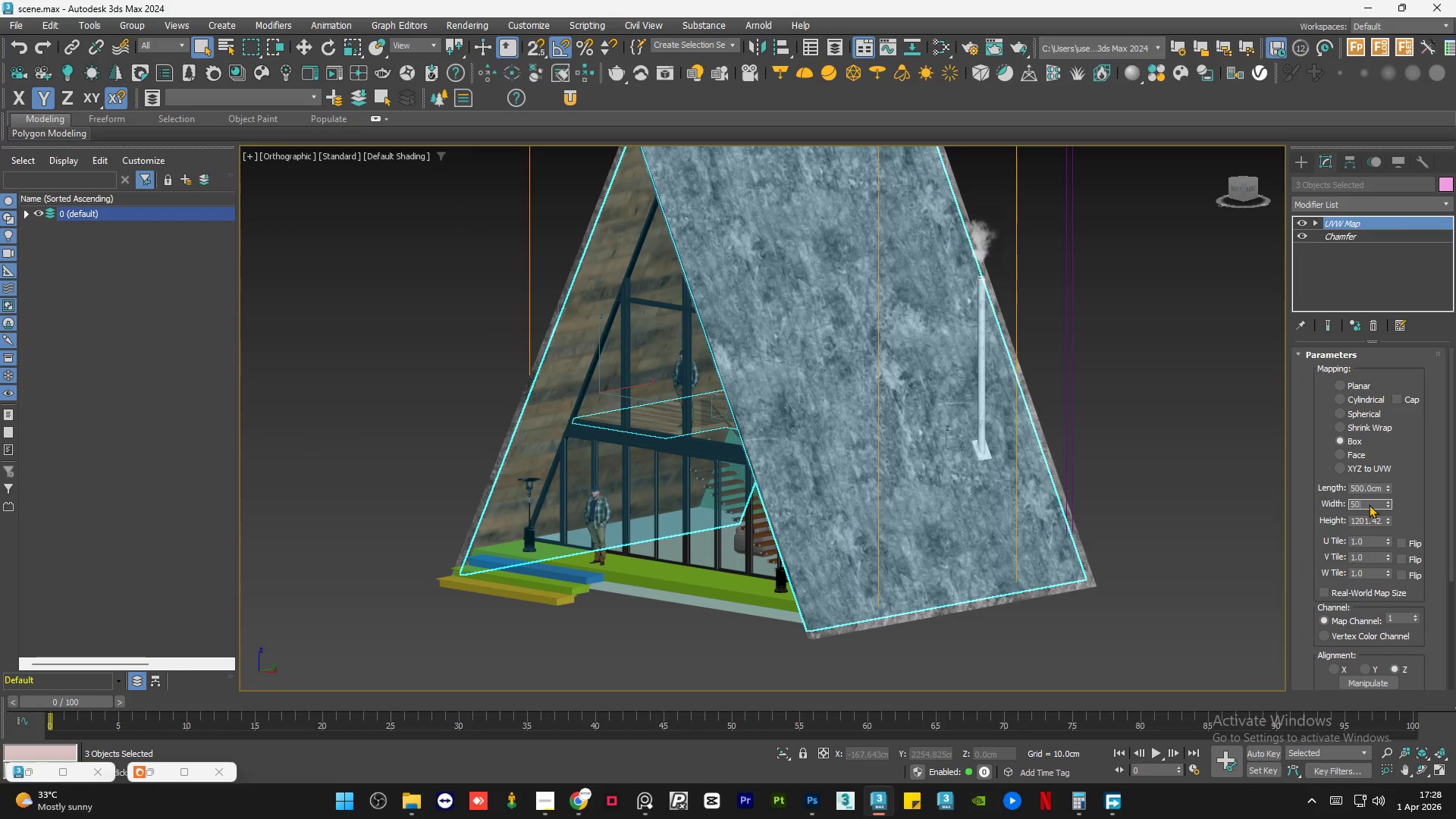 
key(Numpad0)
 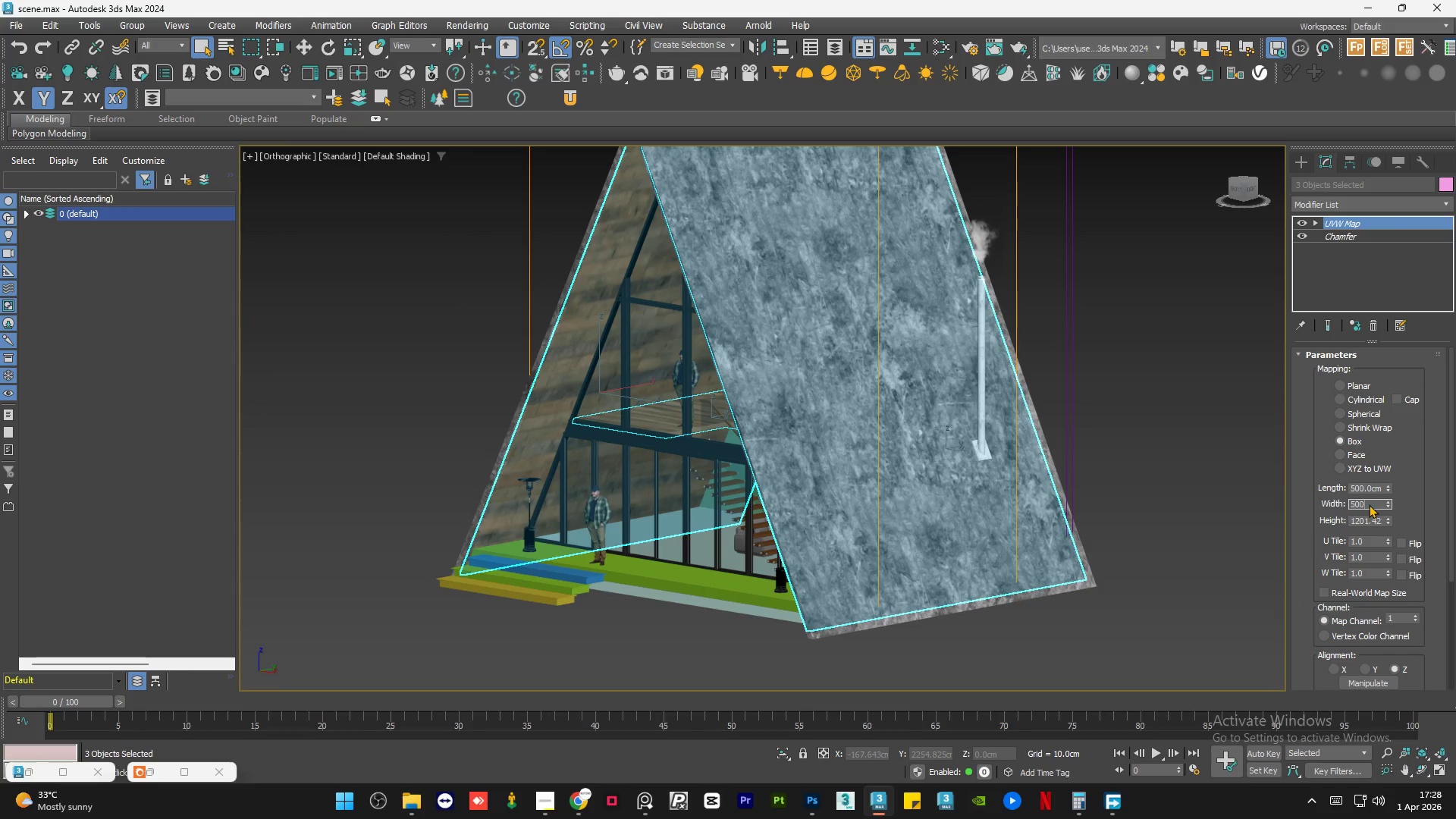 
key(NumpadEnter)
 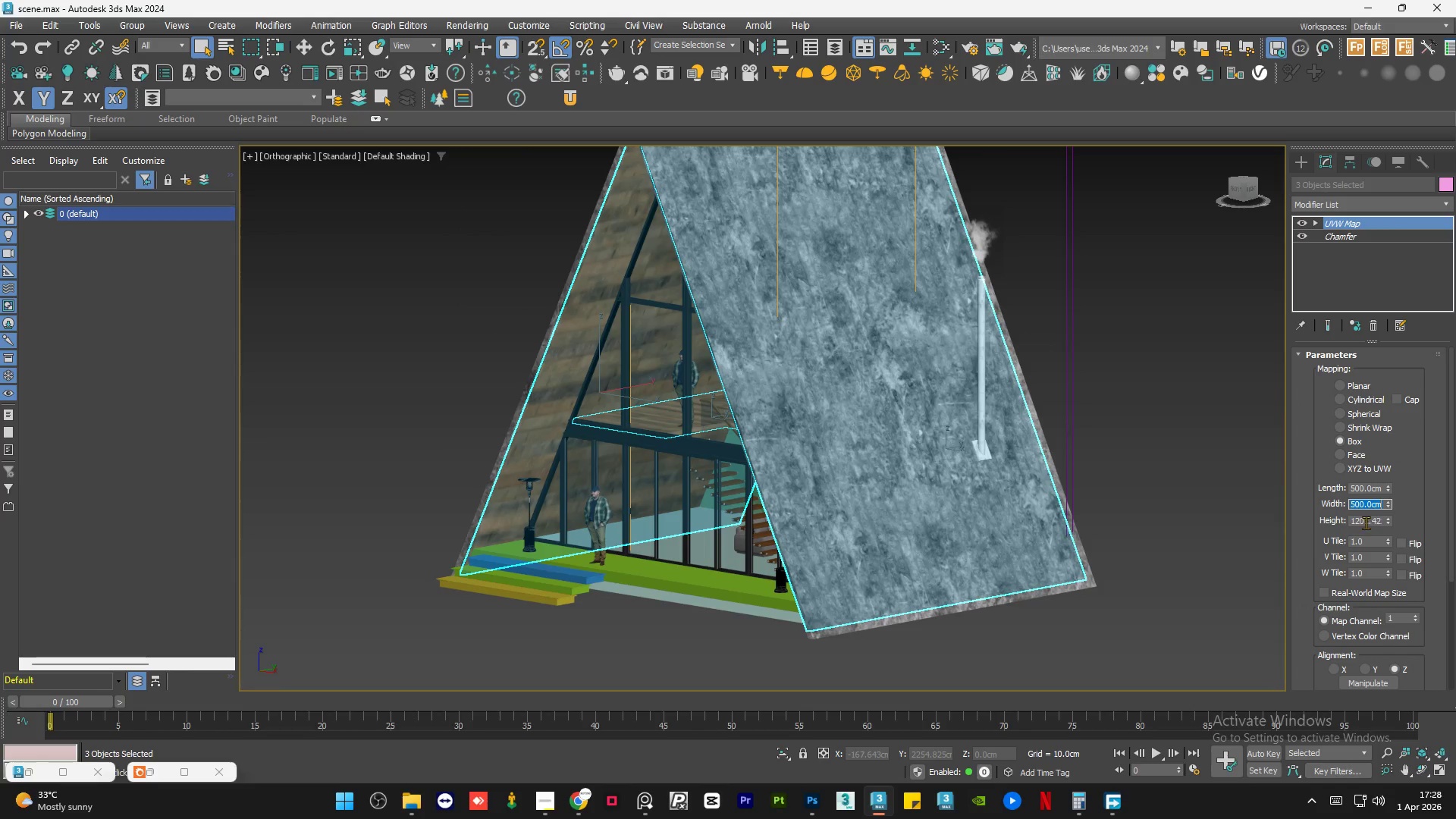 
left_click([1365, 526])
 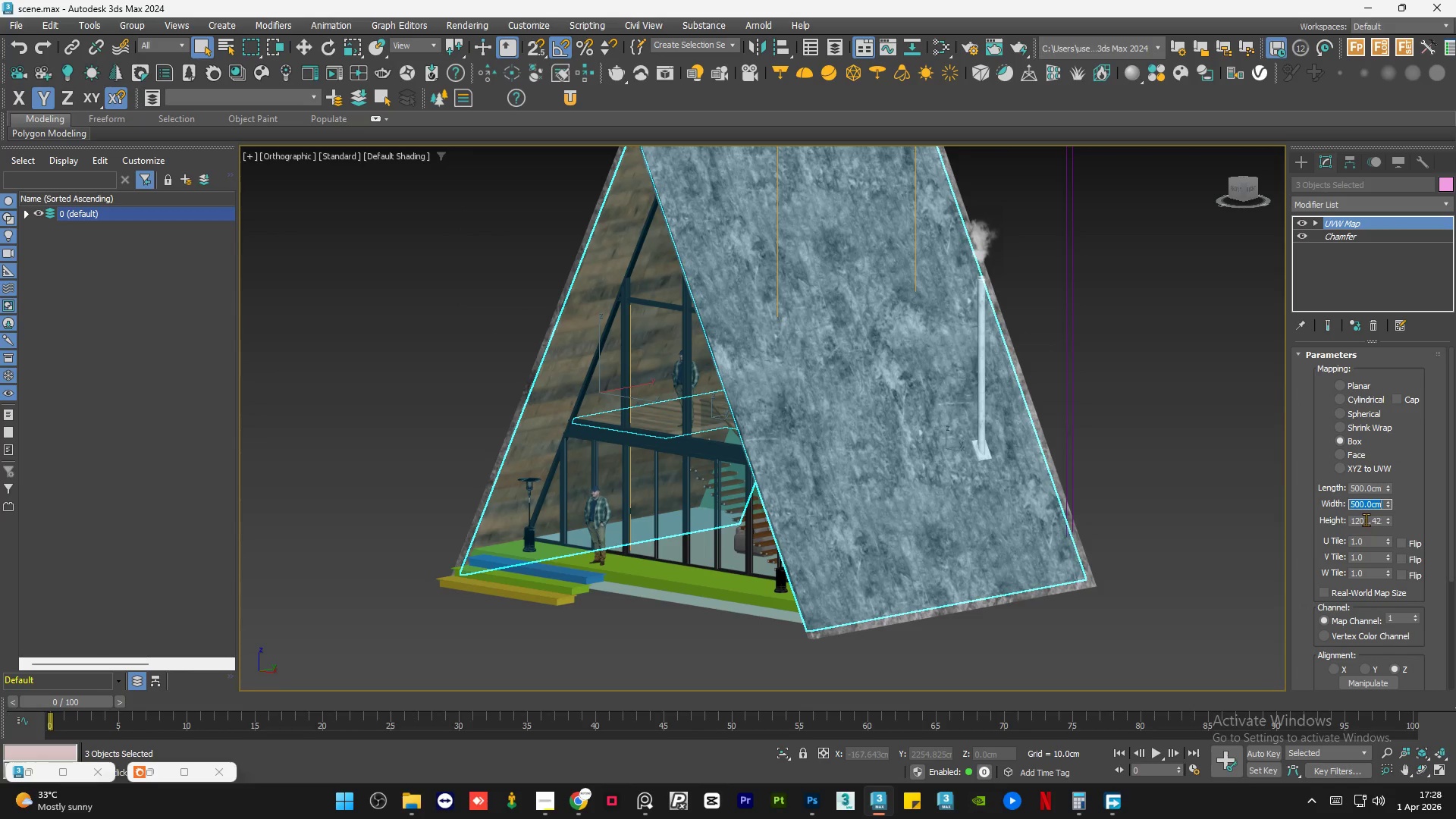 
double_click([1366, 519])
 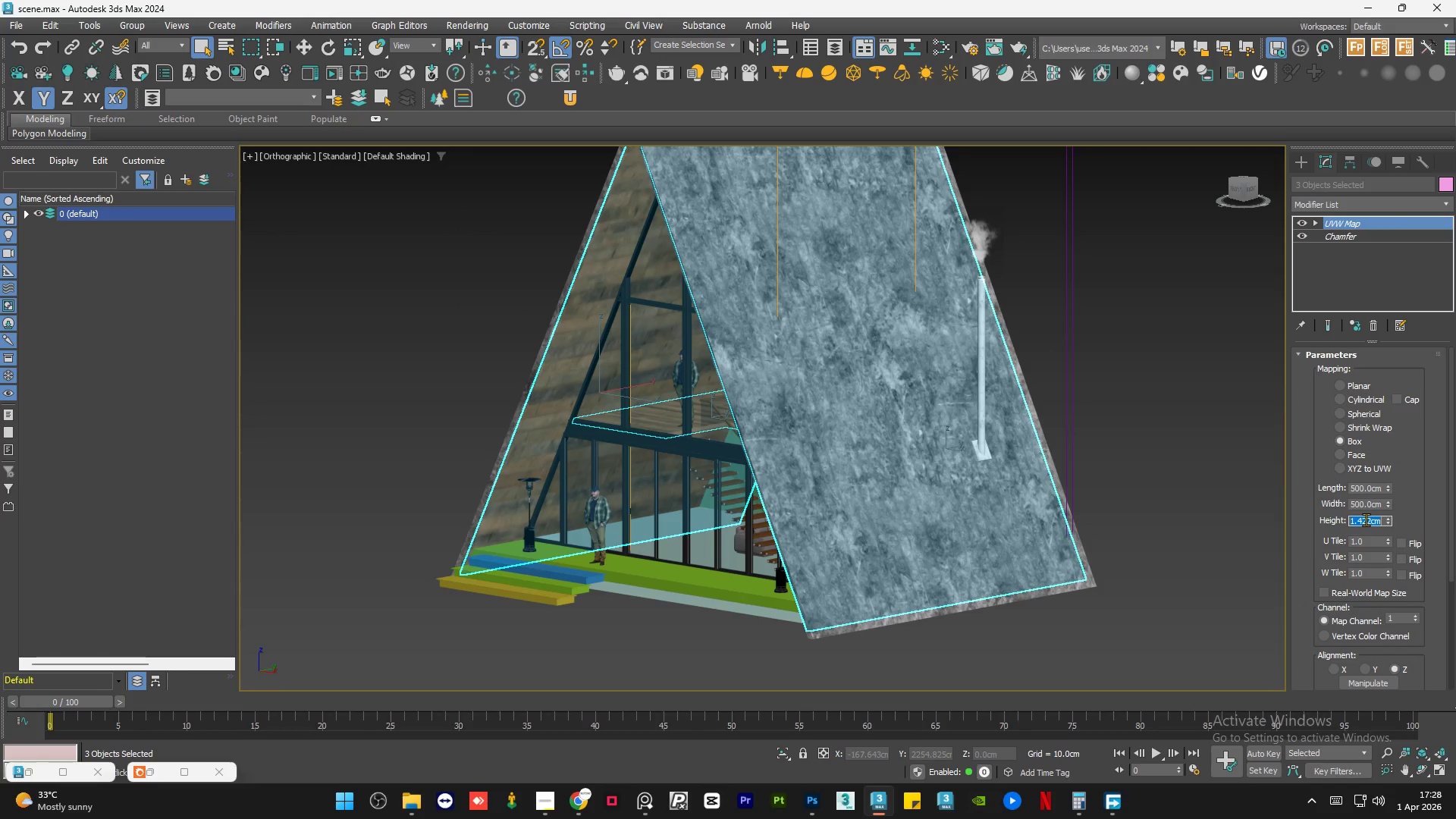 
key(Numpad5)
 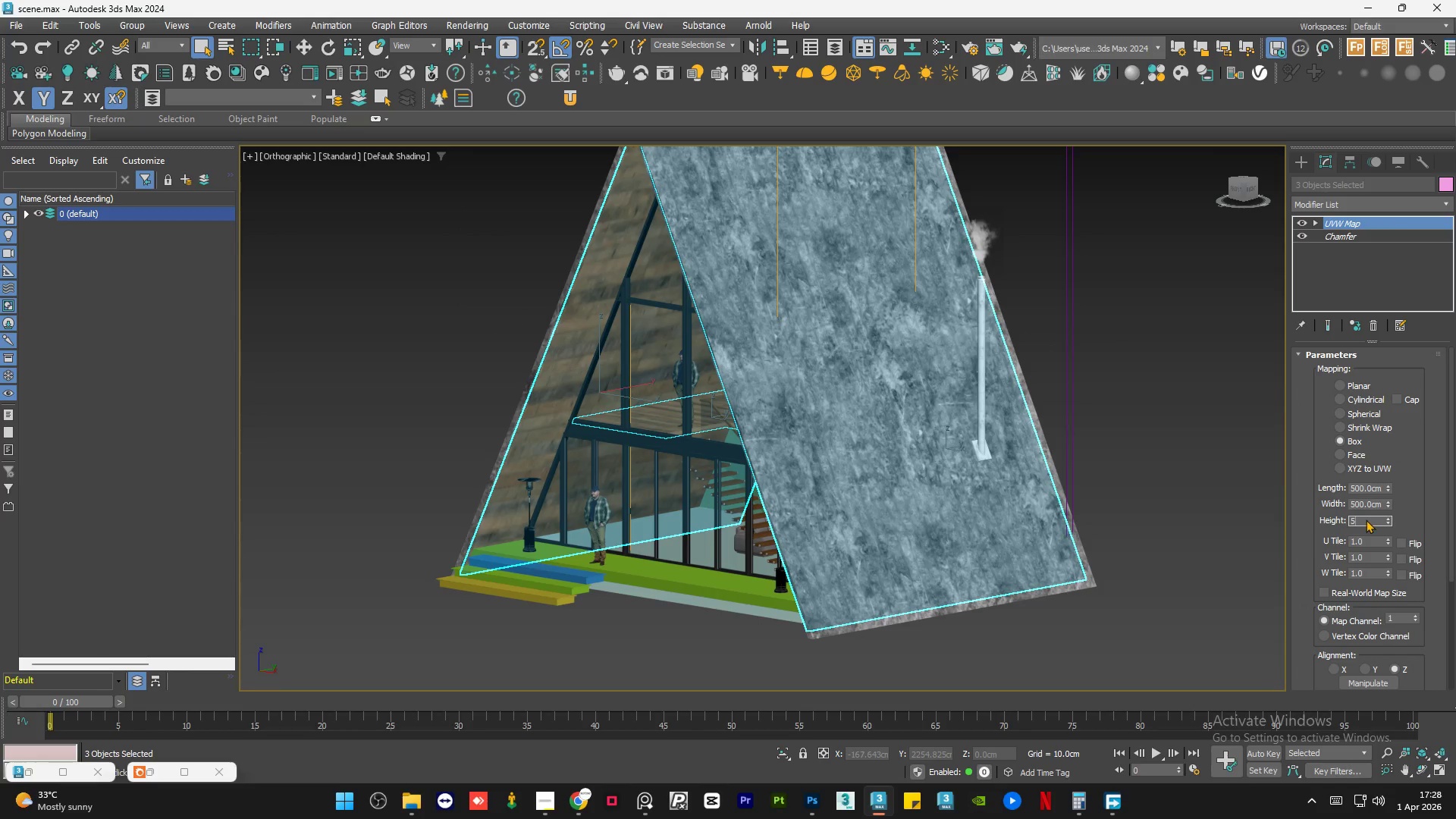 
key(Numpad0)
 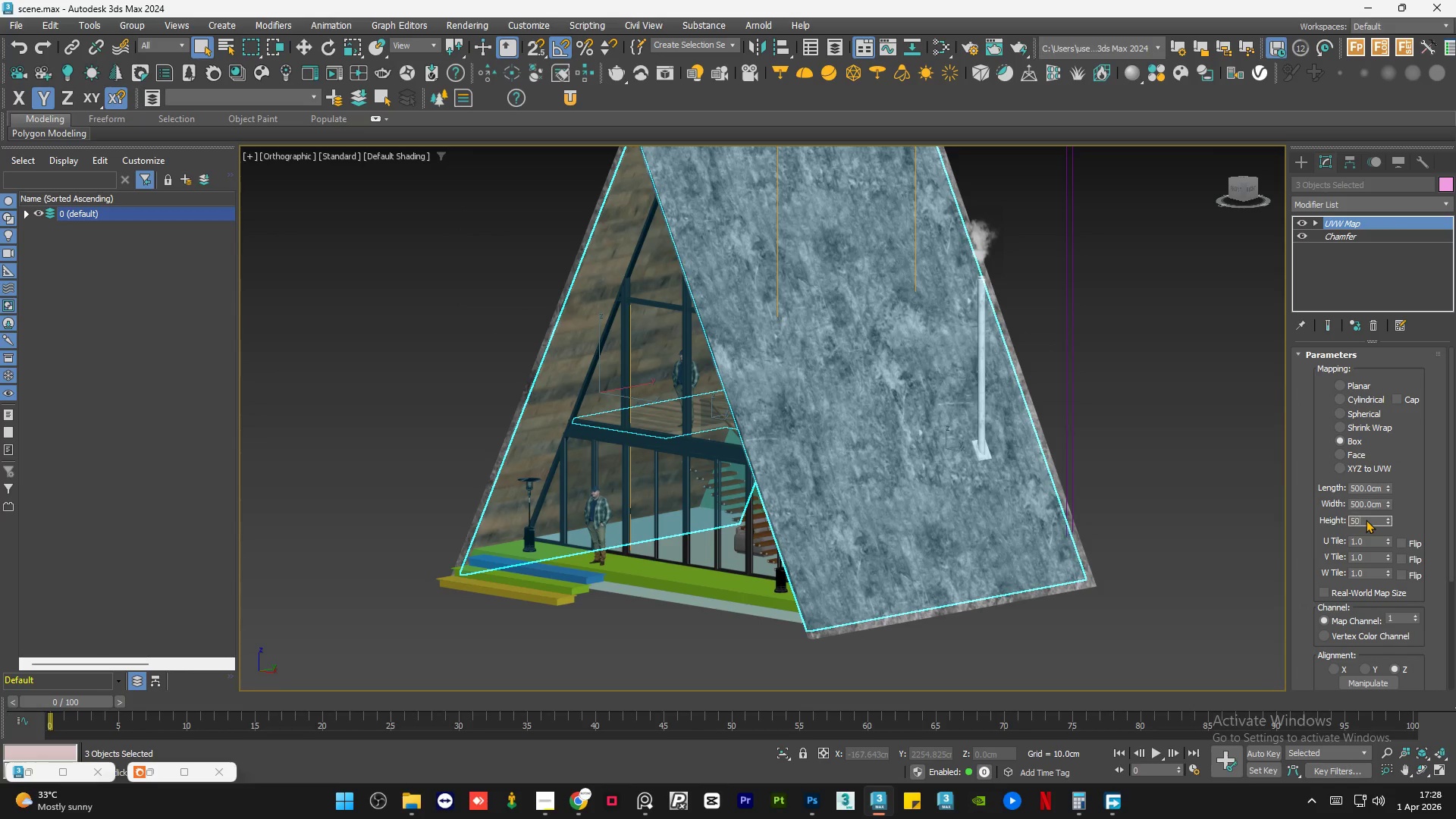 
key(Numpad0)
 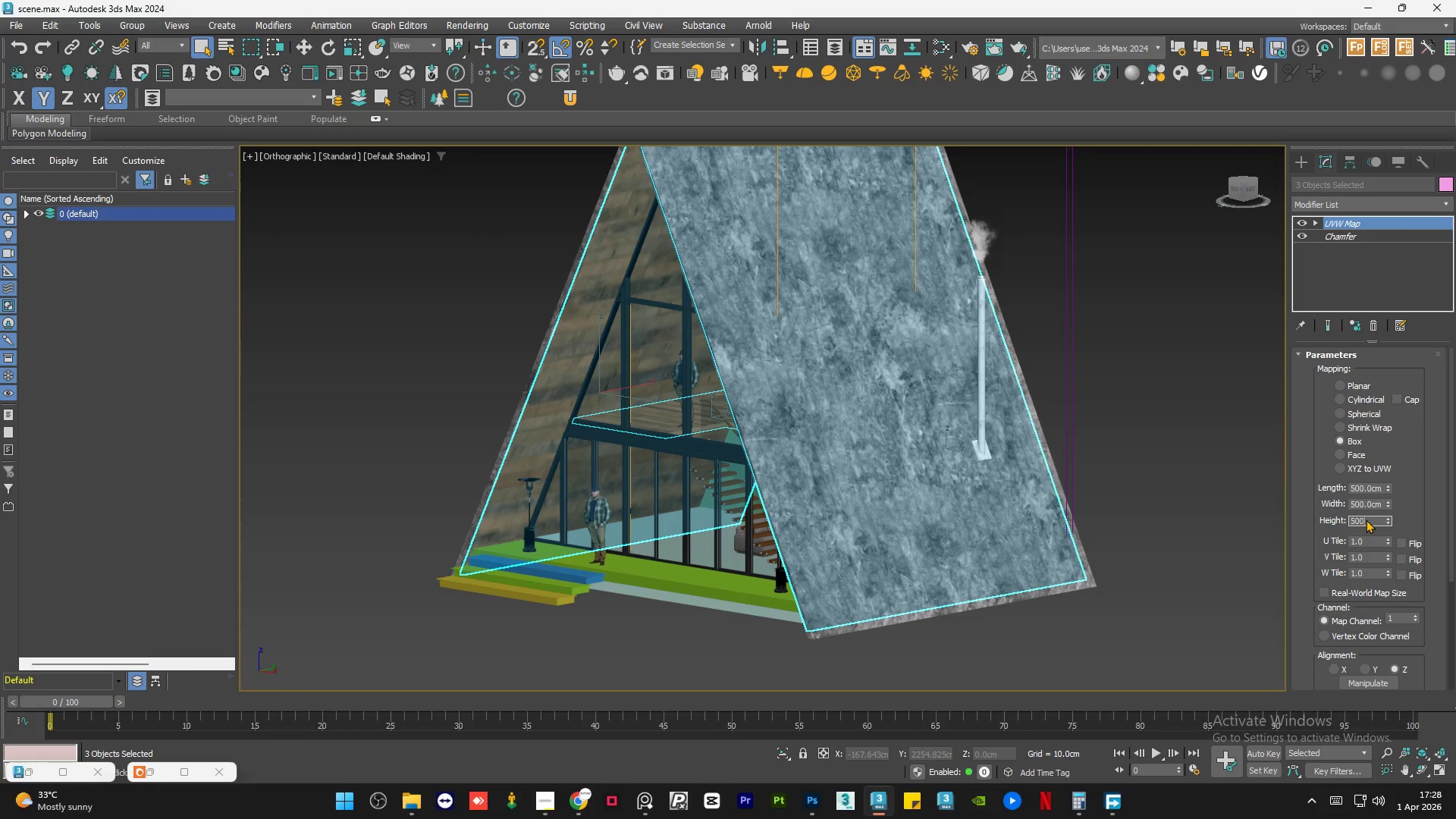 
key(NumpadEnter)
 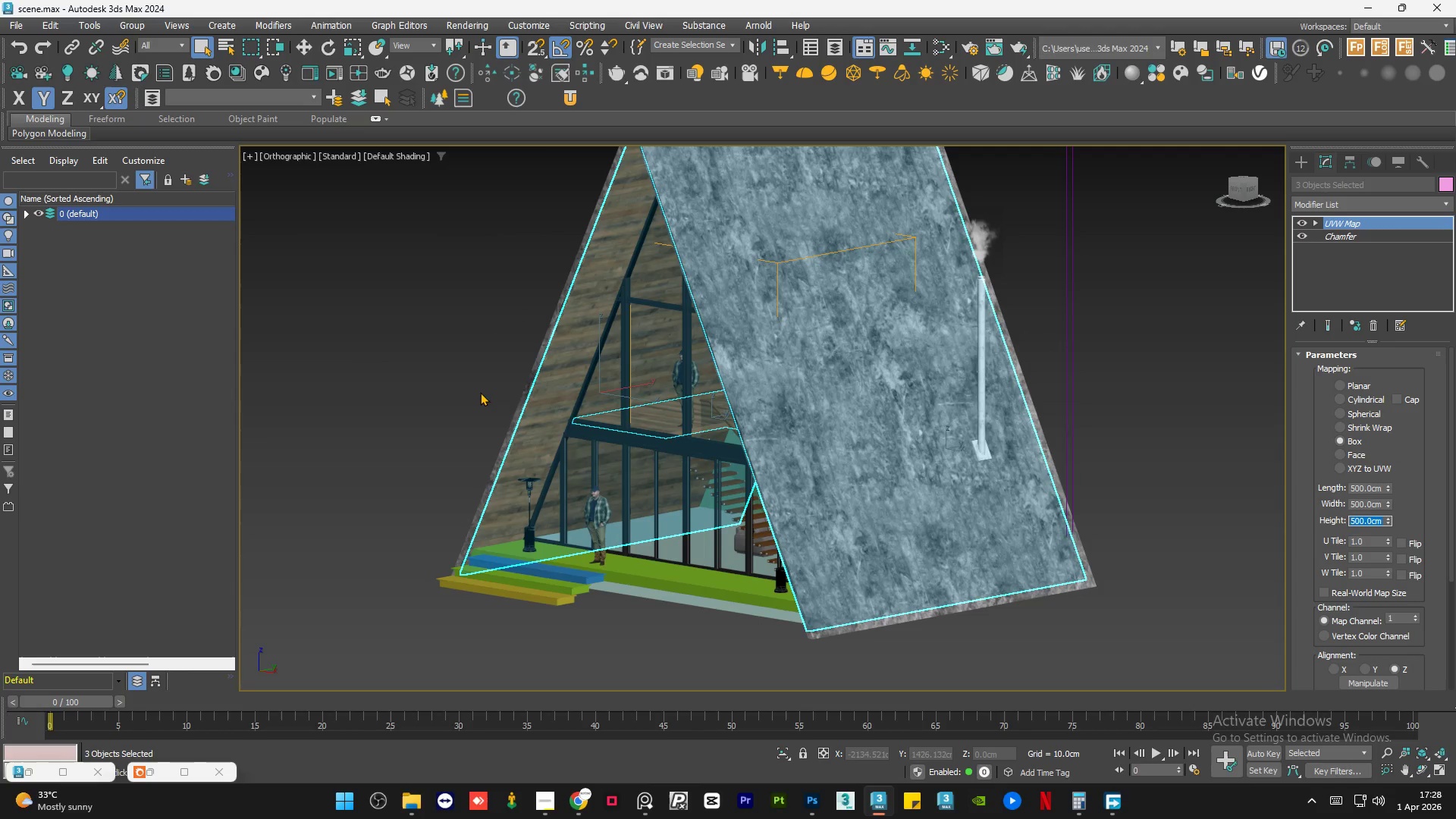 
scroll: coordinate [557, 386], scroll_direction: up, amount: 6.0
 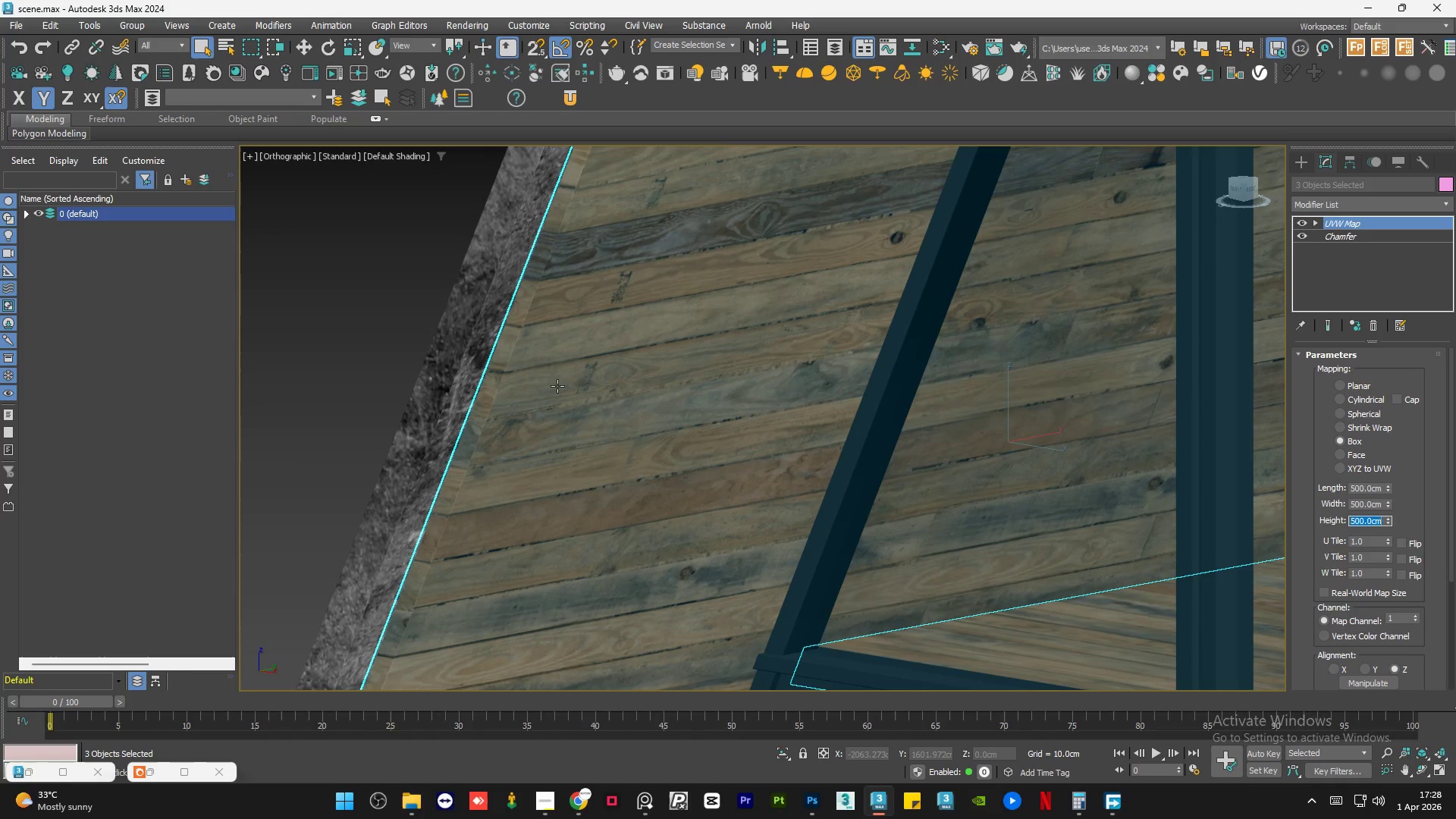 
wait(6.02)
 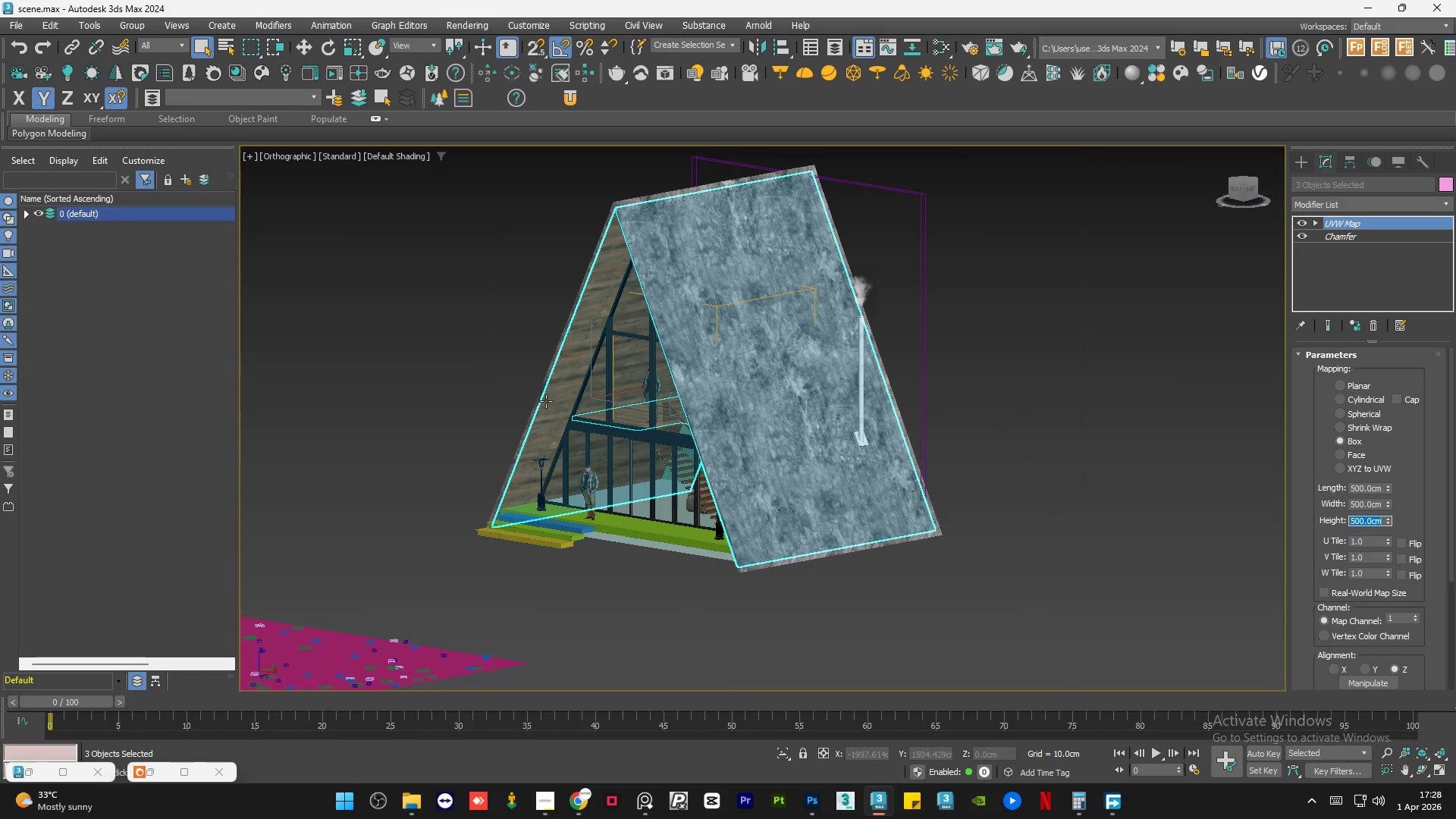 
hold_key(key=AltLeft, duration=1.02)
 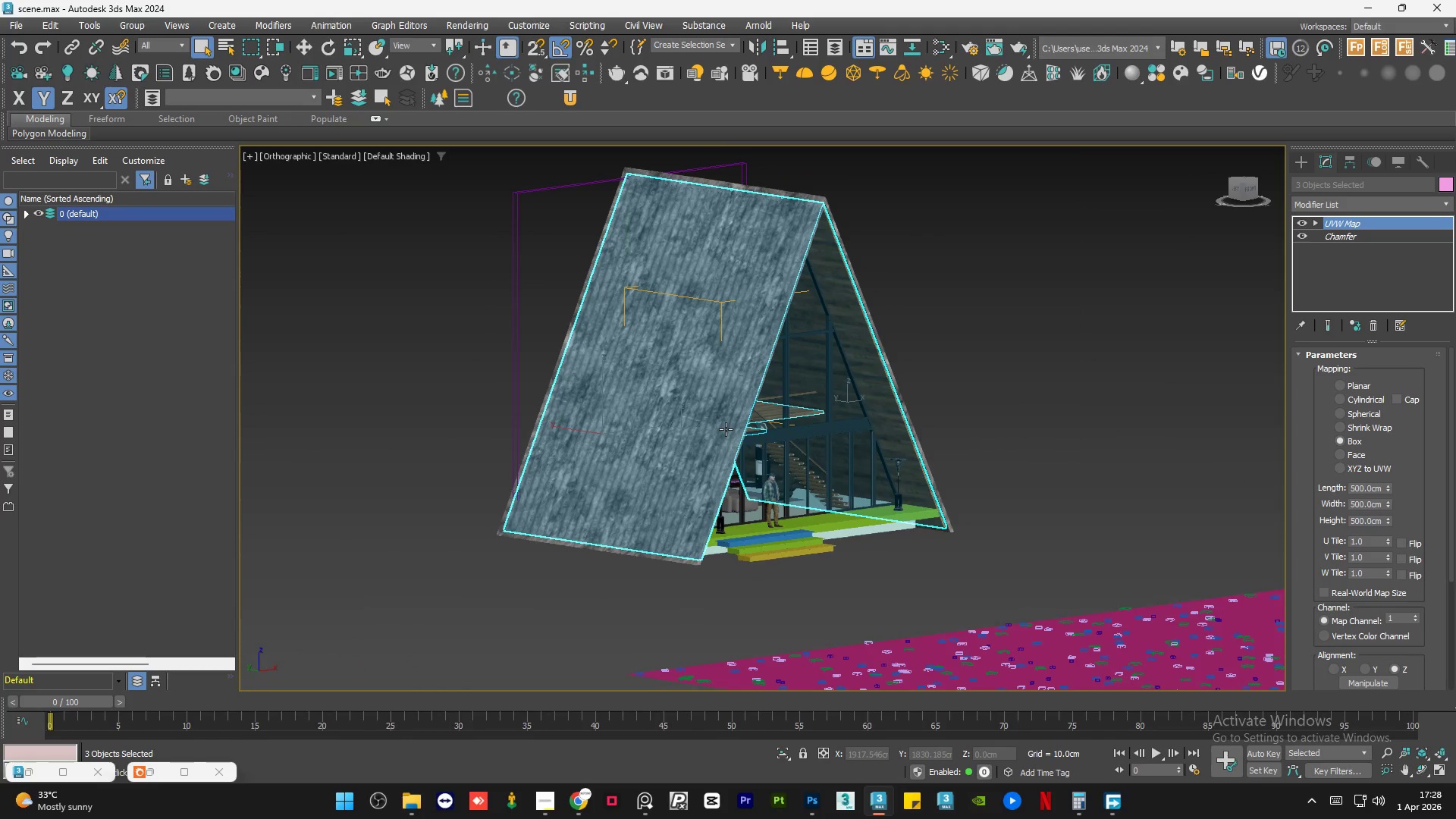 
scroll: coordinate [546, 399], scroll_direction: down, amount: 7.0
 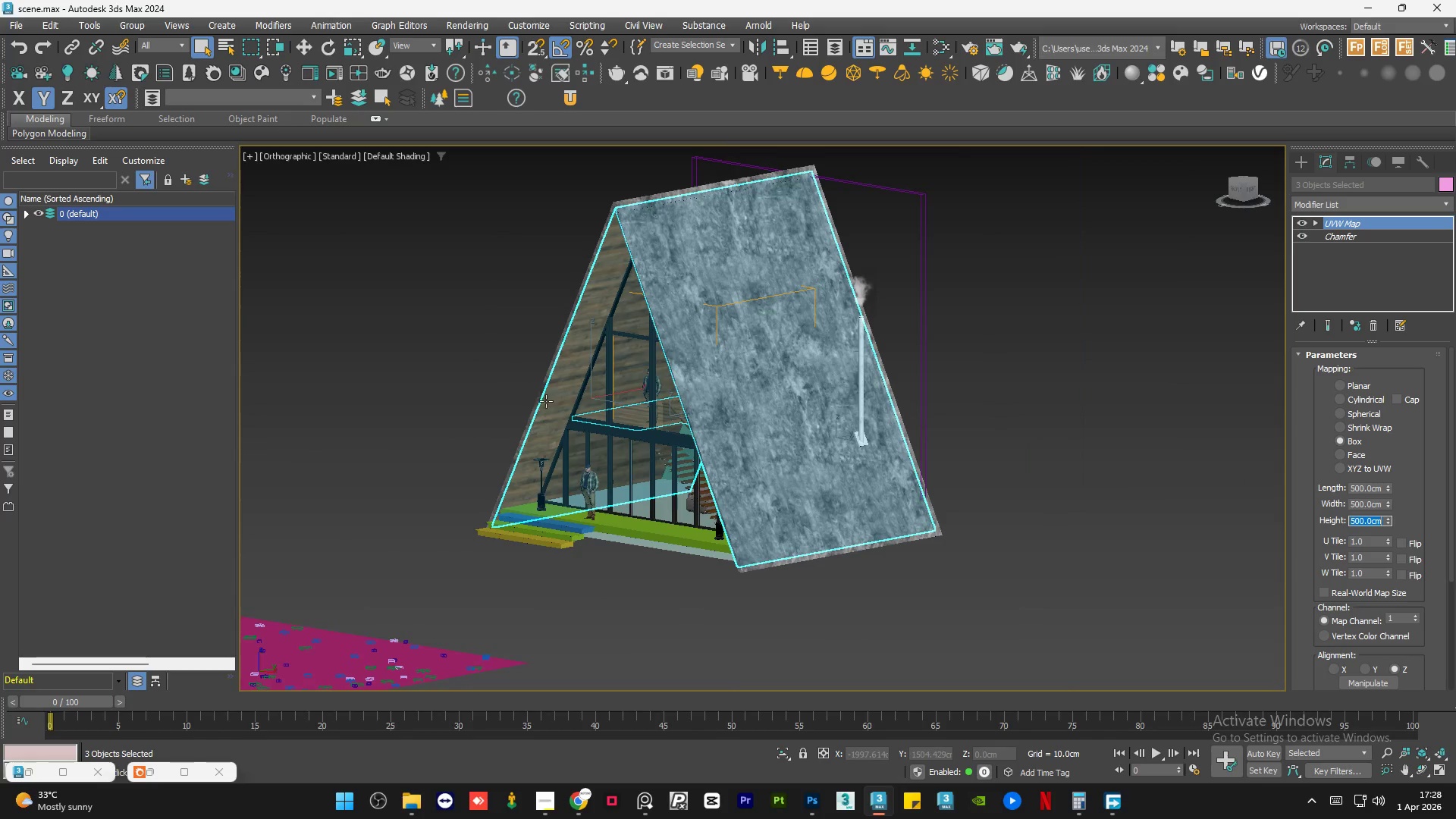 
hold_key(key=AltLeft, duration=0.81)
 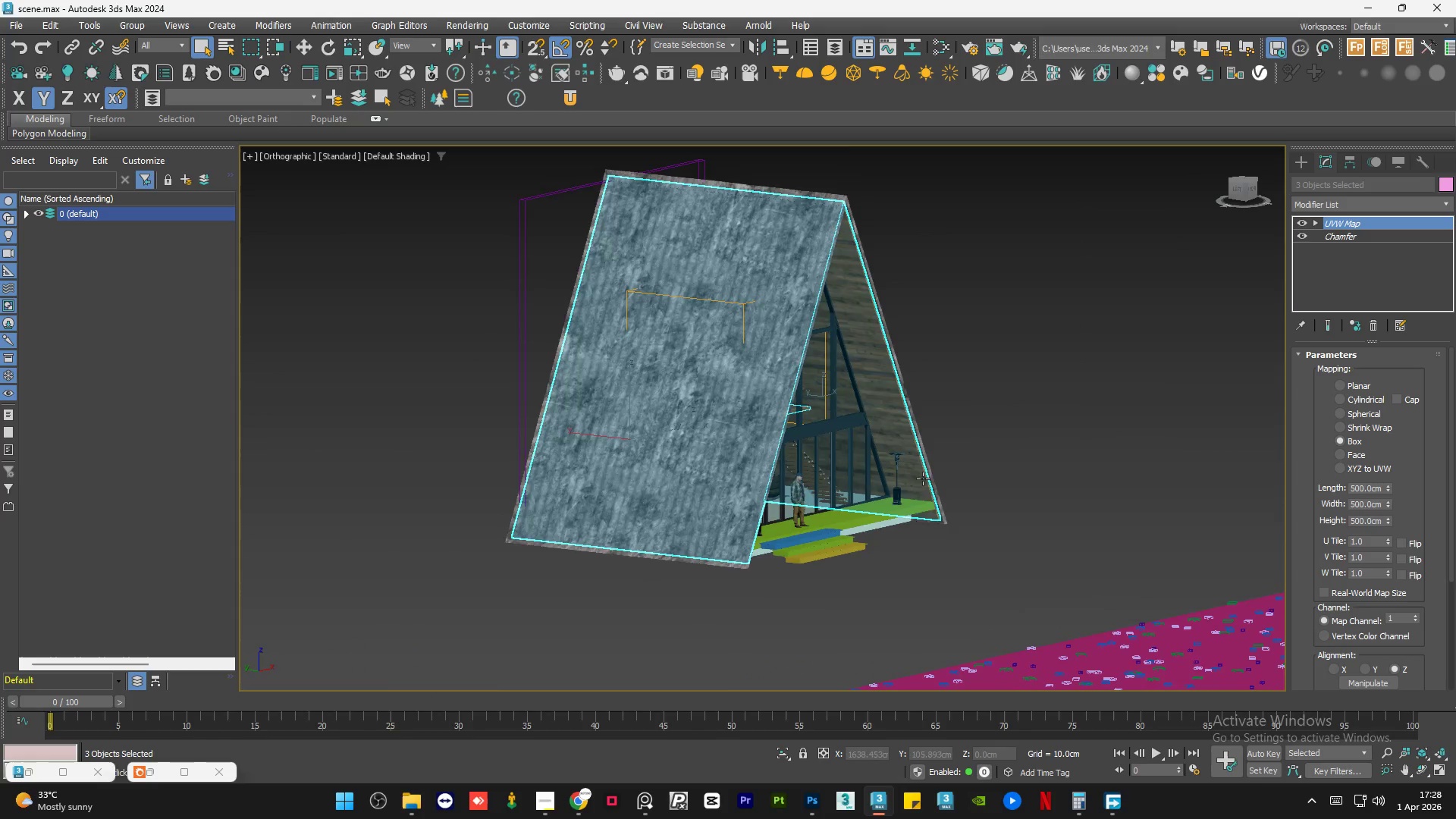 
scroll: coordinate [1049, 287], scroll_direction: up, amount: 9.0
 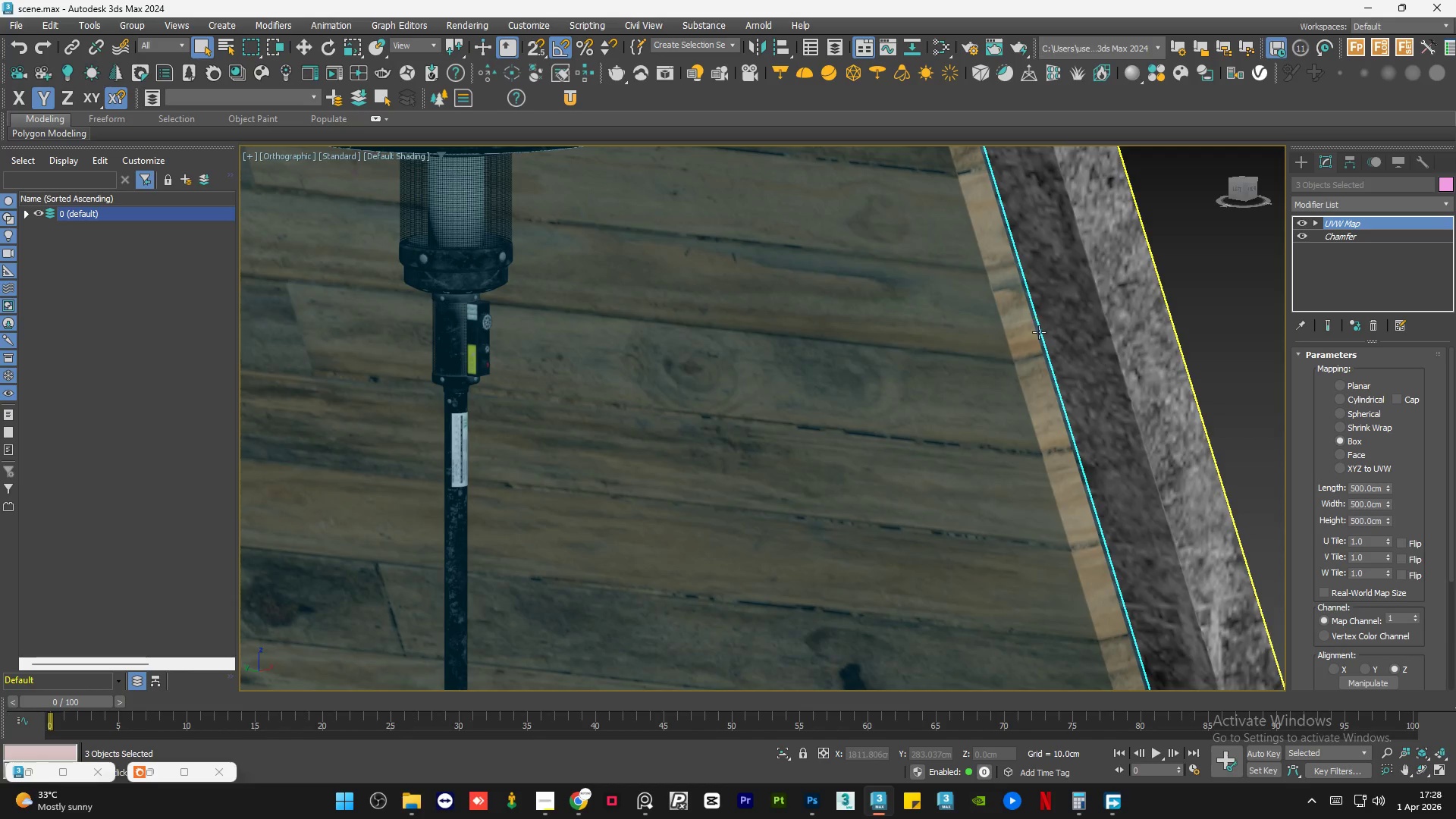 
hold_key(key=AltLeft, duration=0.53)
 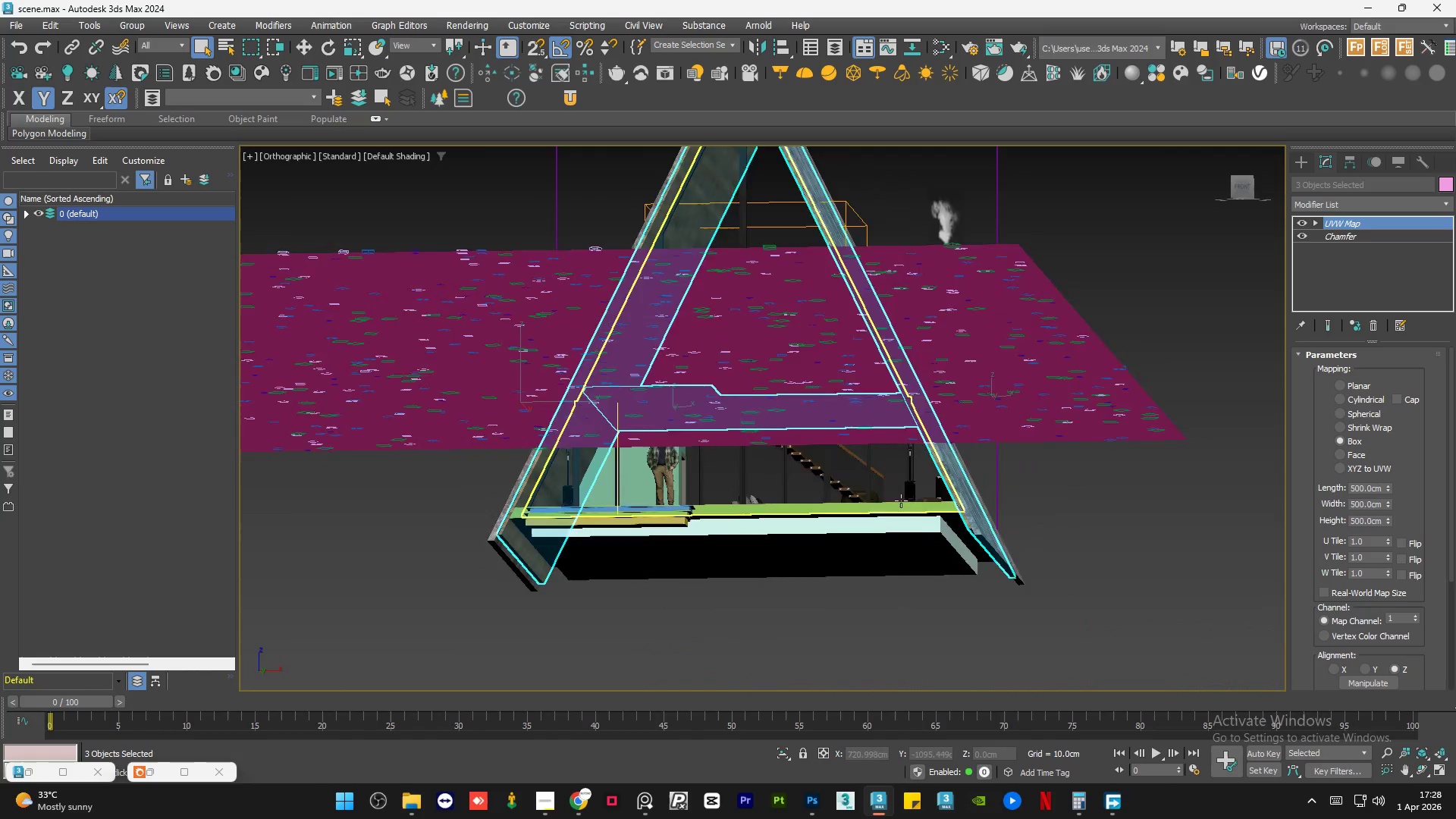 
scroll: coordinate [1046, 477], scroll_direction: down, amount: 8.0
 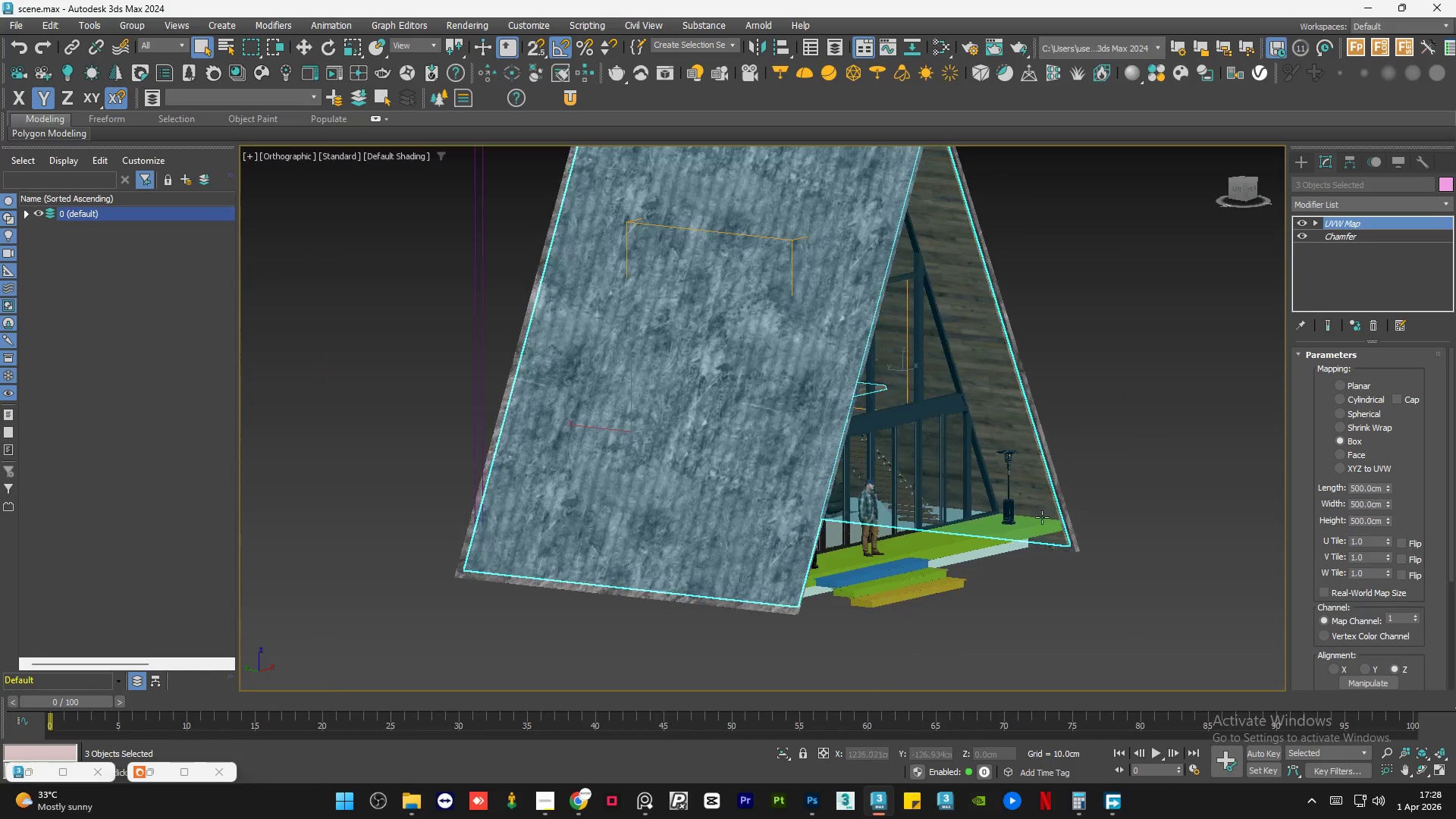 
hold_key(key=AltLeft, duration=0.83)
 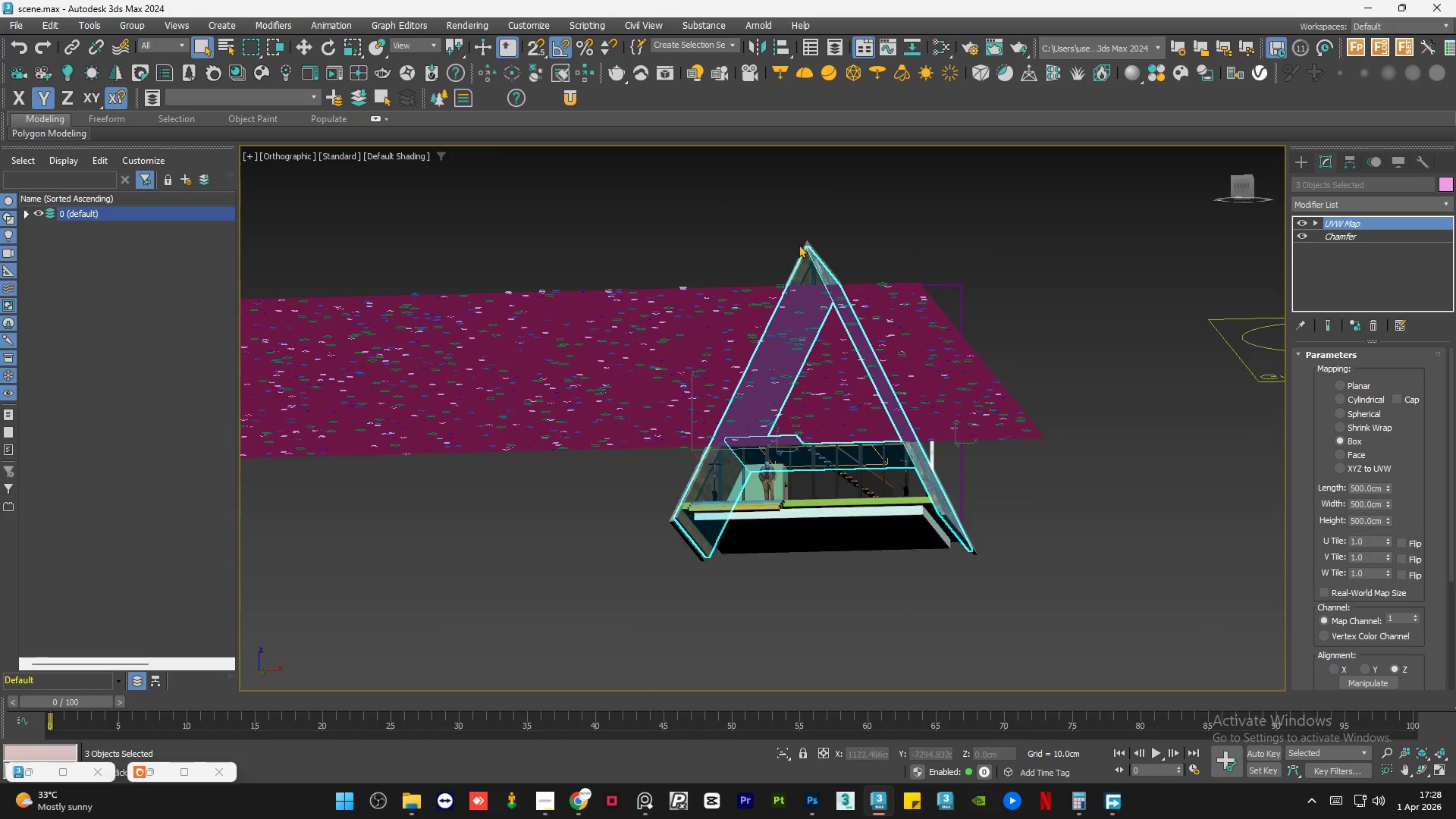 
scroll: coordinate [893, 504], scroll_direction: down, amount: 2.0
 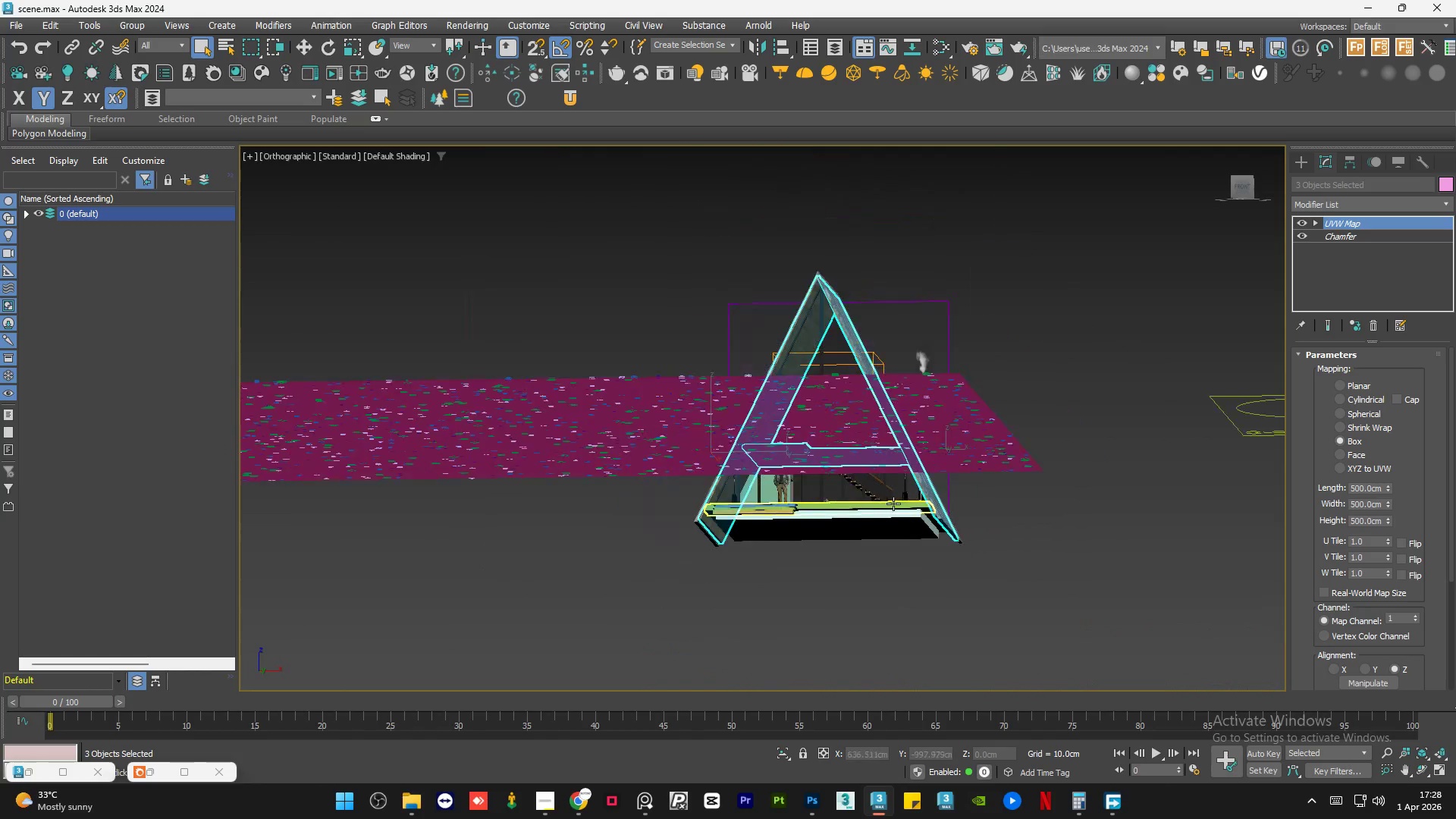 
scroll: coordinate [881, 311], scroll_direction: up, amount: 13.0
 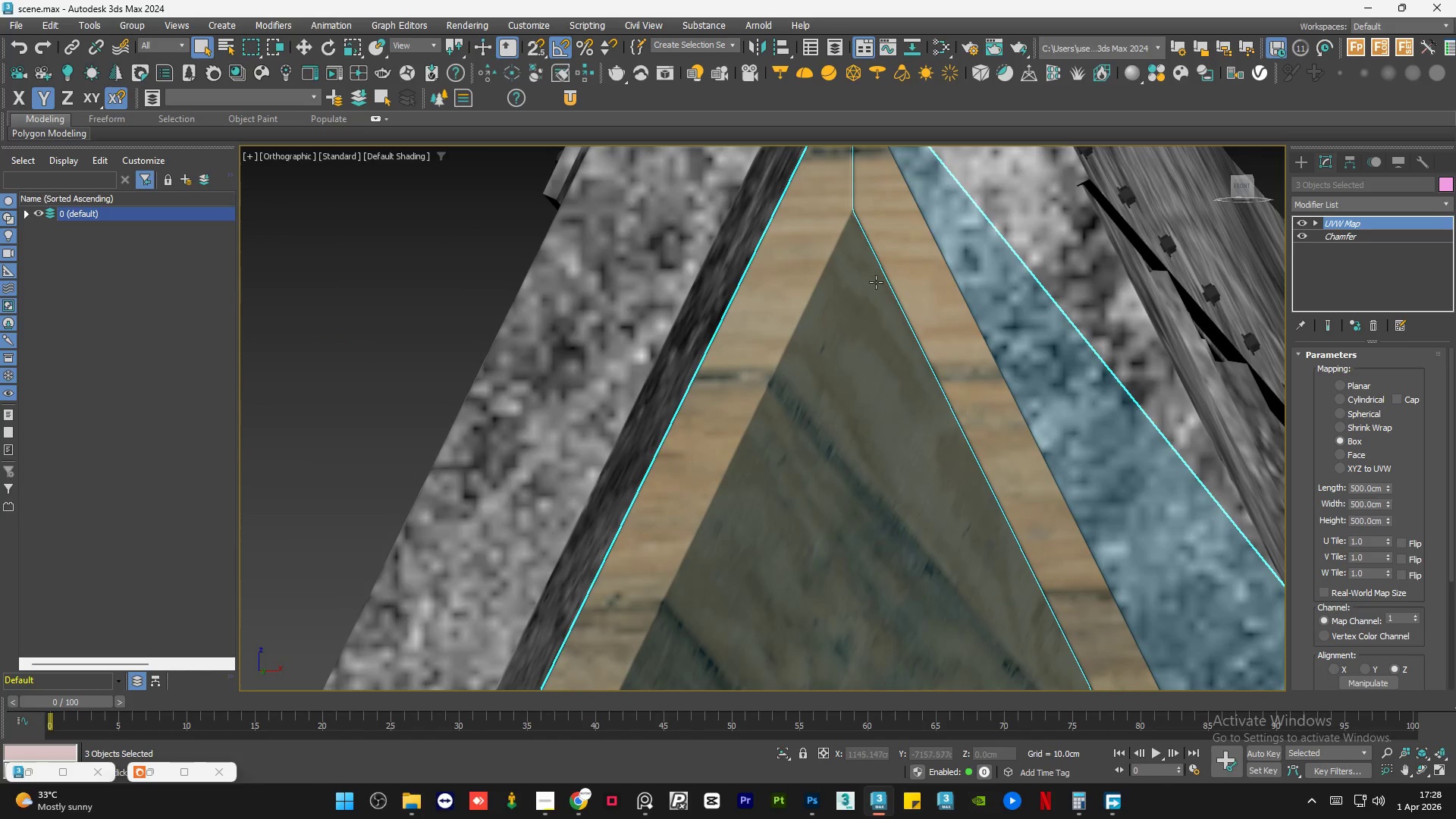 
hold_key(key=AltLeft, duration=0.62)
 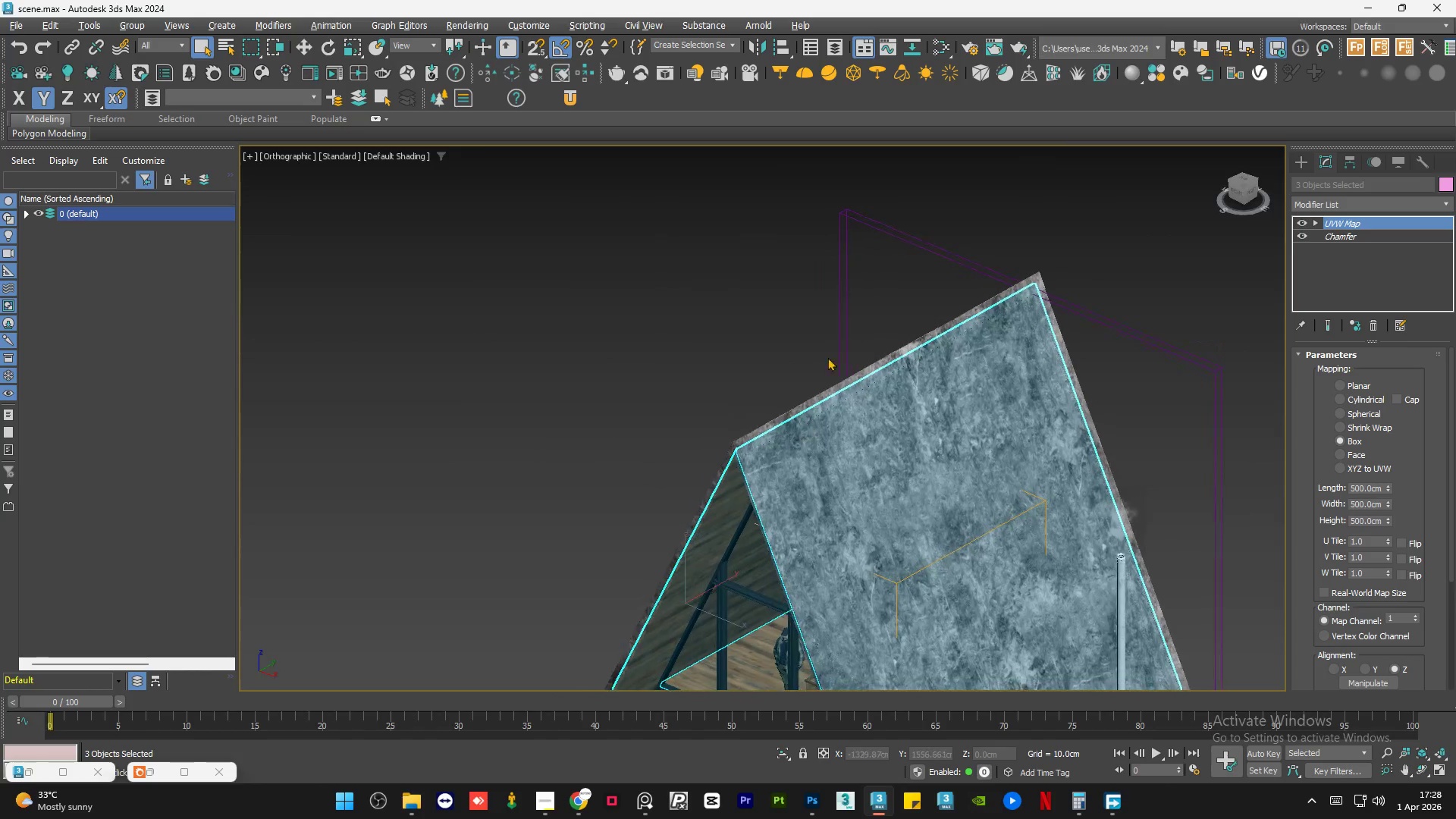 
scroll: coordinate [857, 307], scroll_direction: down, amount: 10.0
 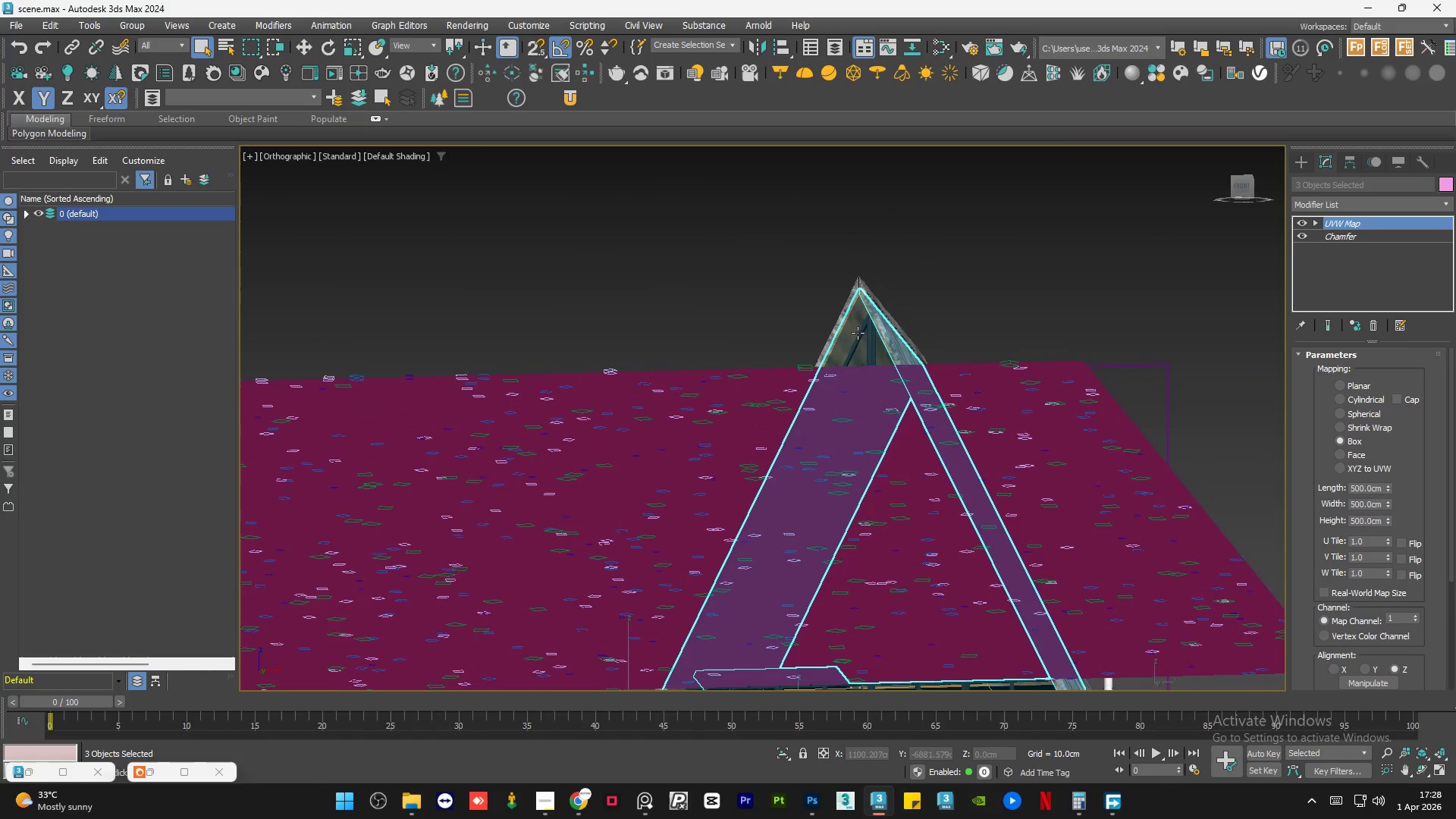 
hold_key(key=AltLeft, duration=0.61)
 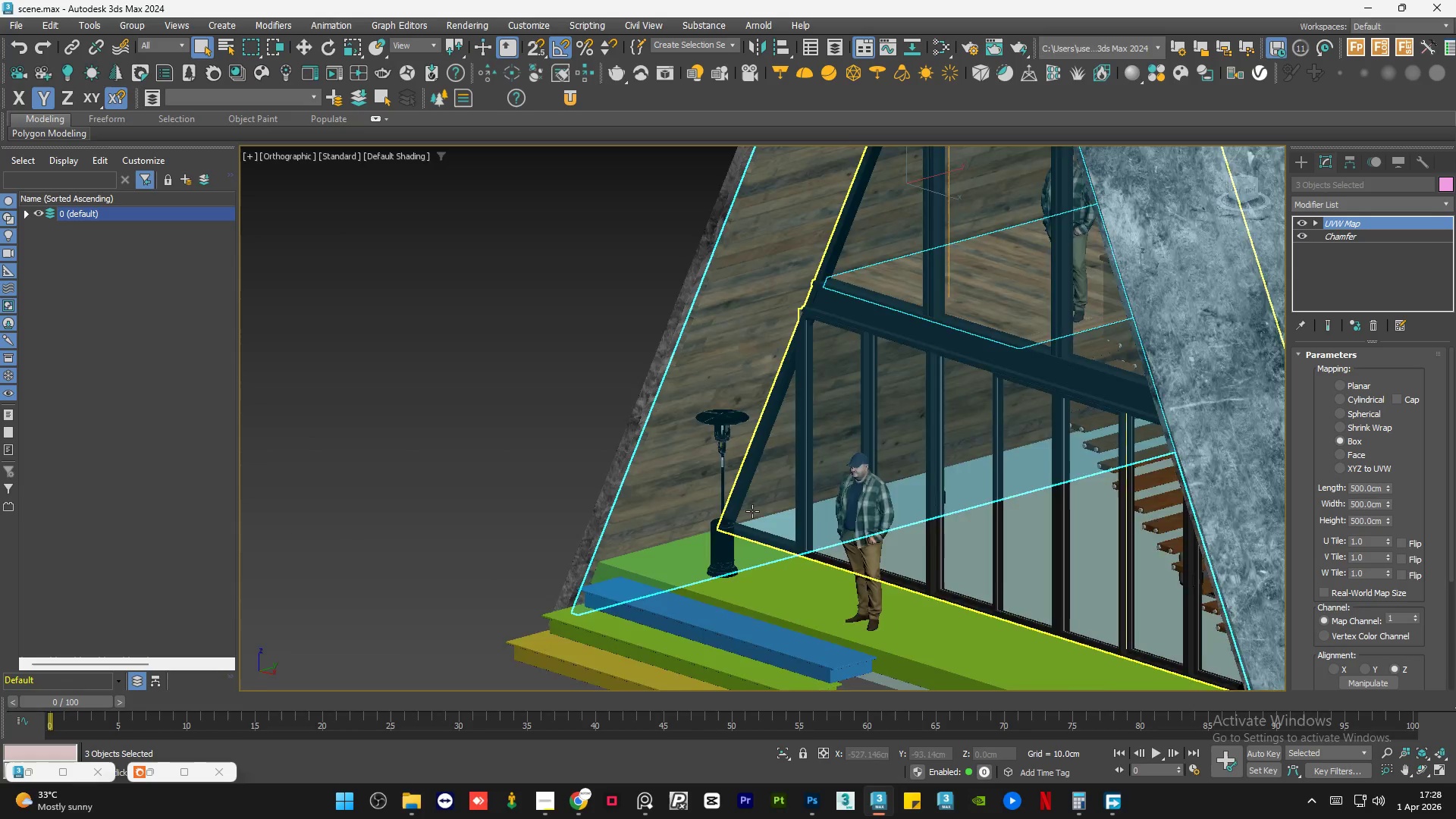 
scroll: coordinate [830, 356], scroll_direction: down, amount: 3.0
 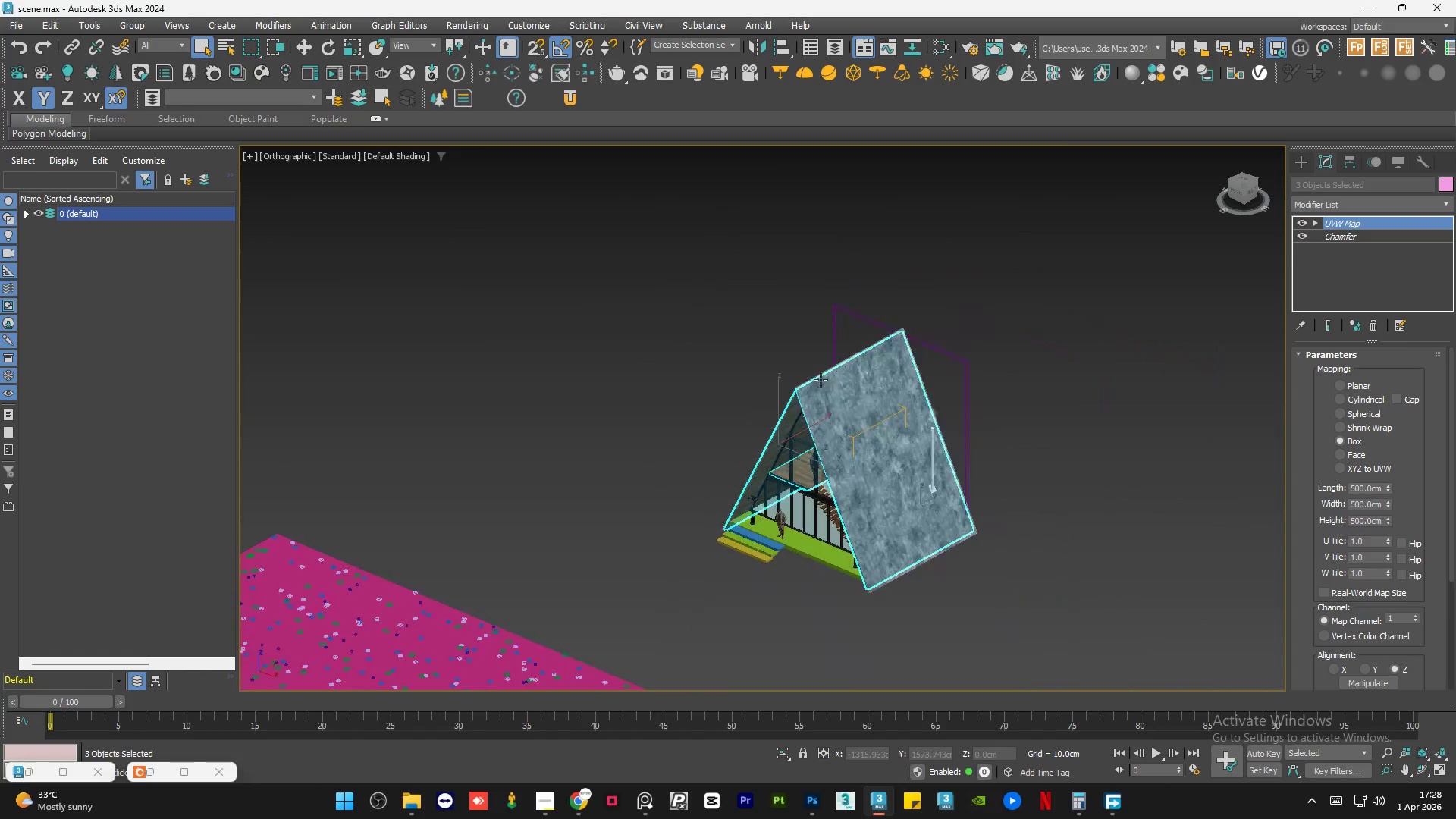 
hold_key(key=AltLeft, duration=14.56)
scroll: coordinate [673, 457], scroll_direction: up, amount: 6.0
 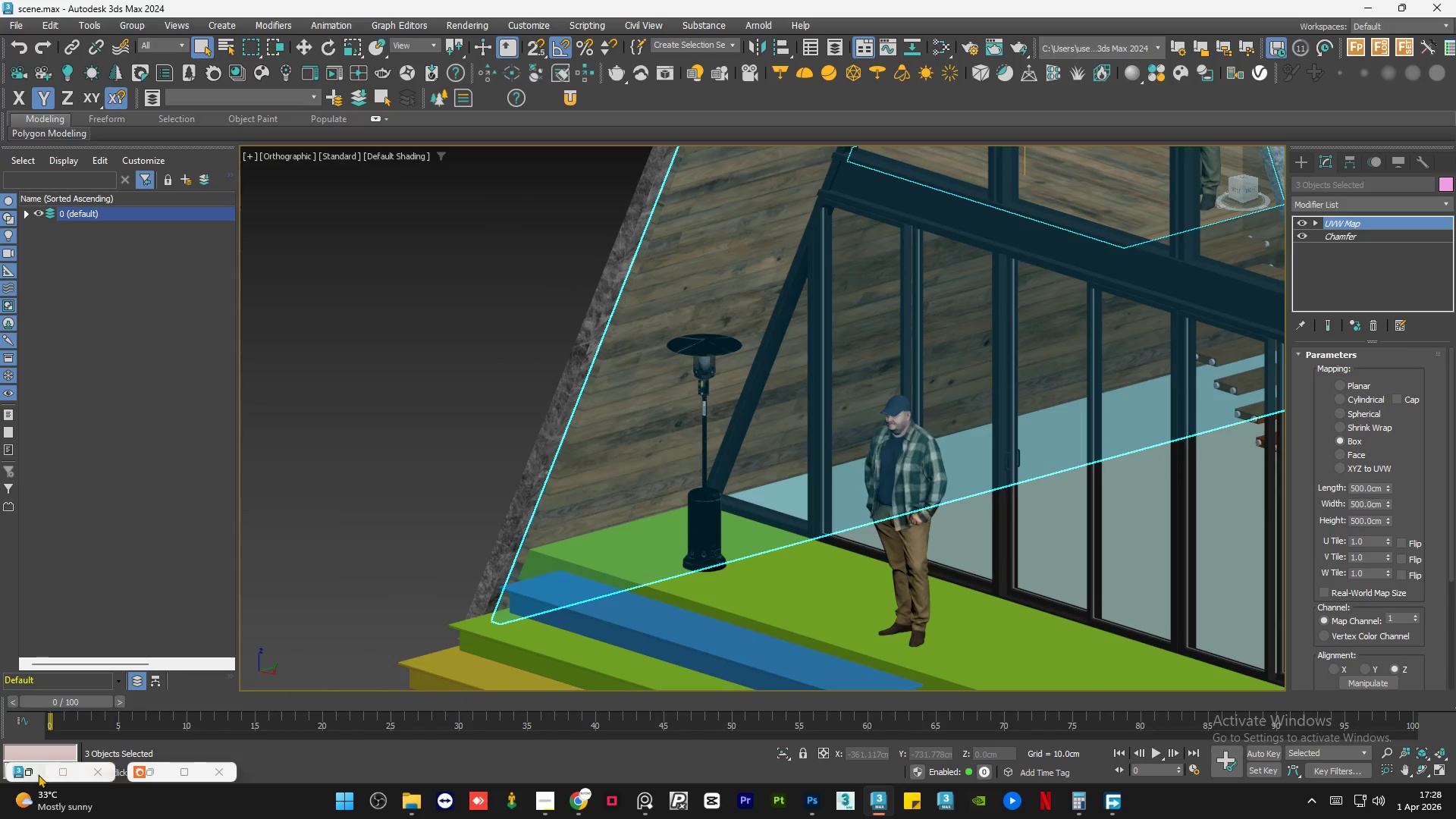 
left_click([37, 770])
 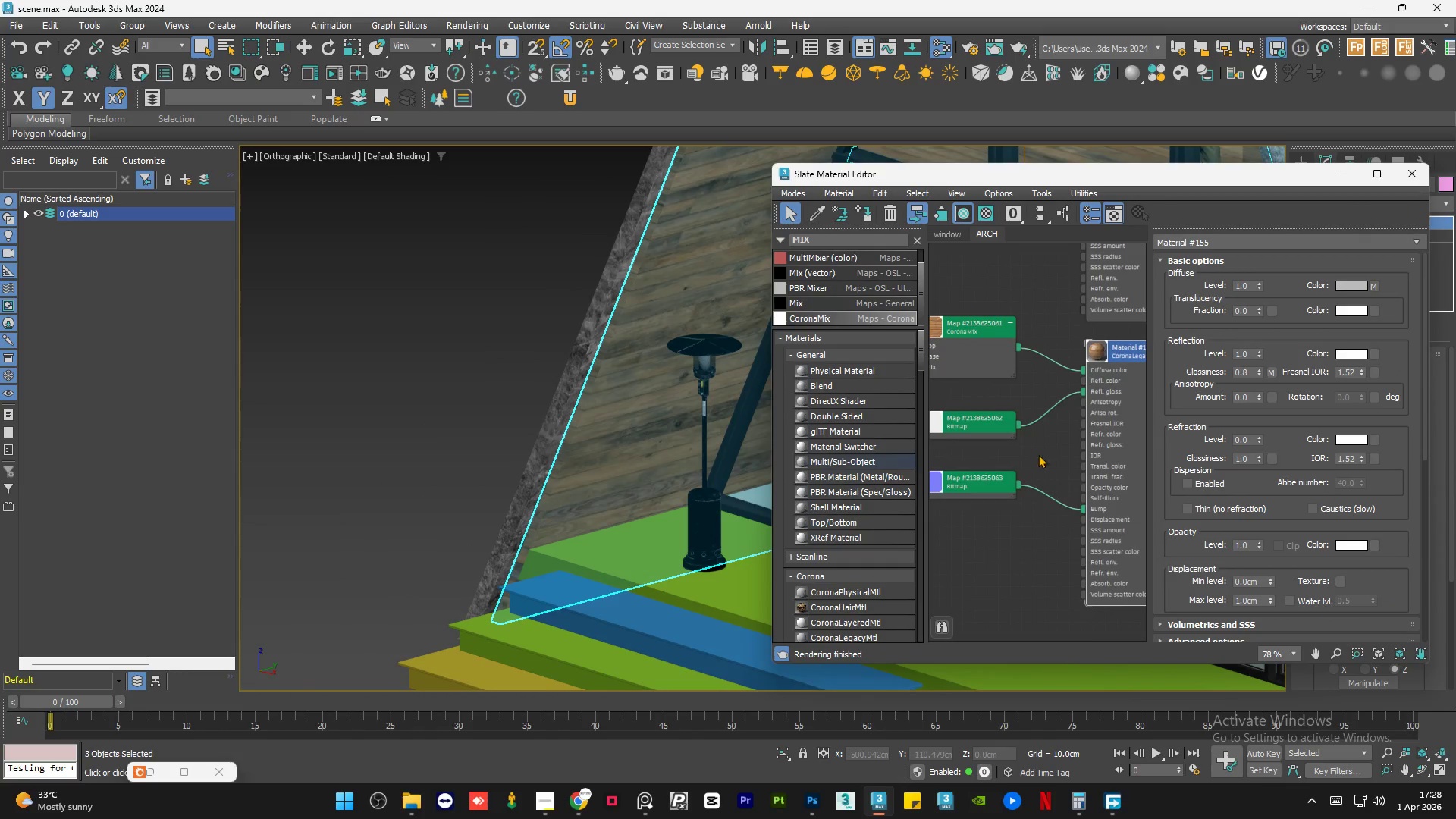 
scroll: coordinate [1058, 411], scroll_direction: down, amount: 1.0
 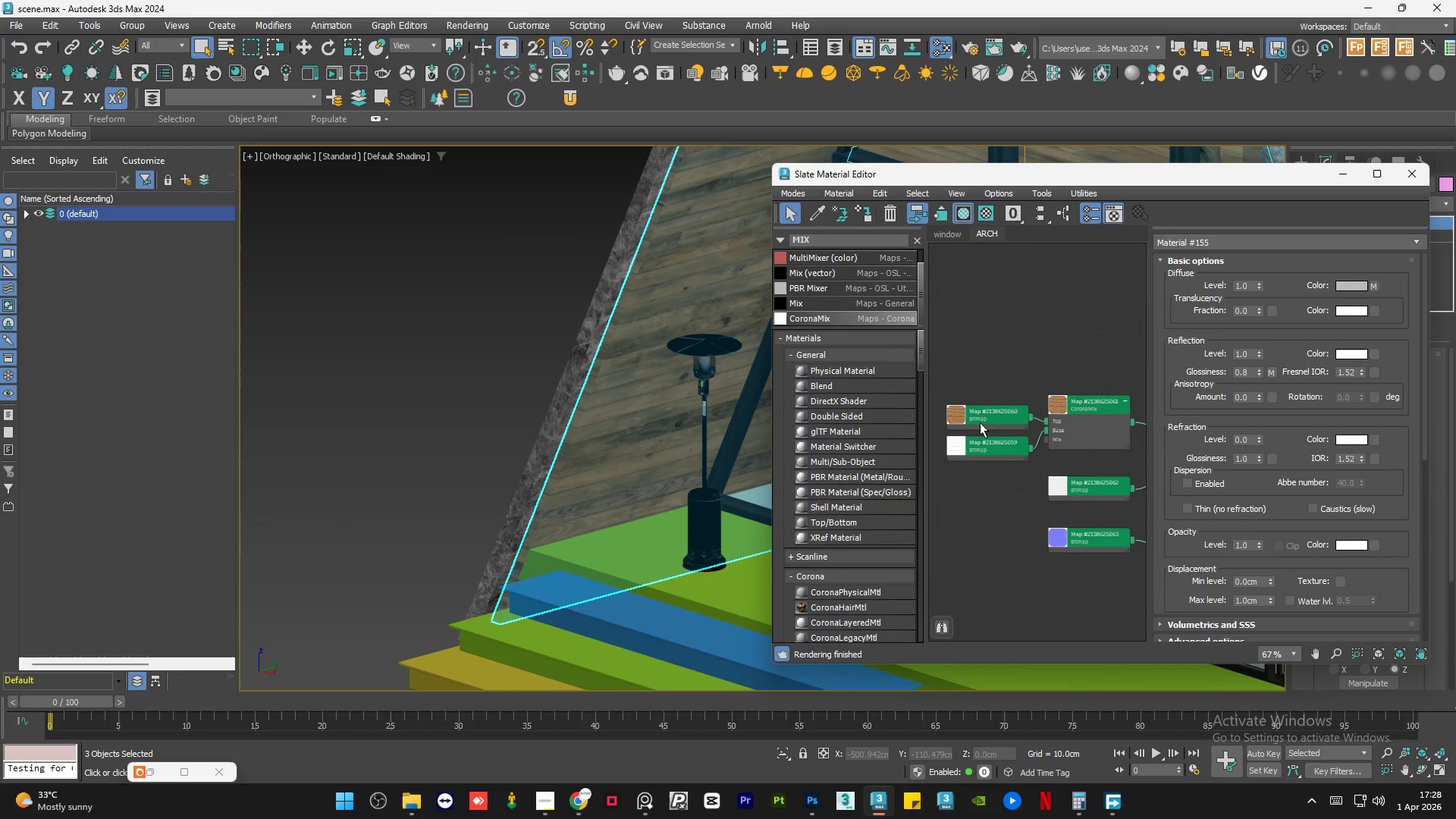 
double_click([980, 422])
 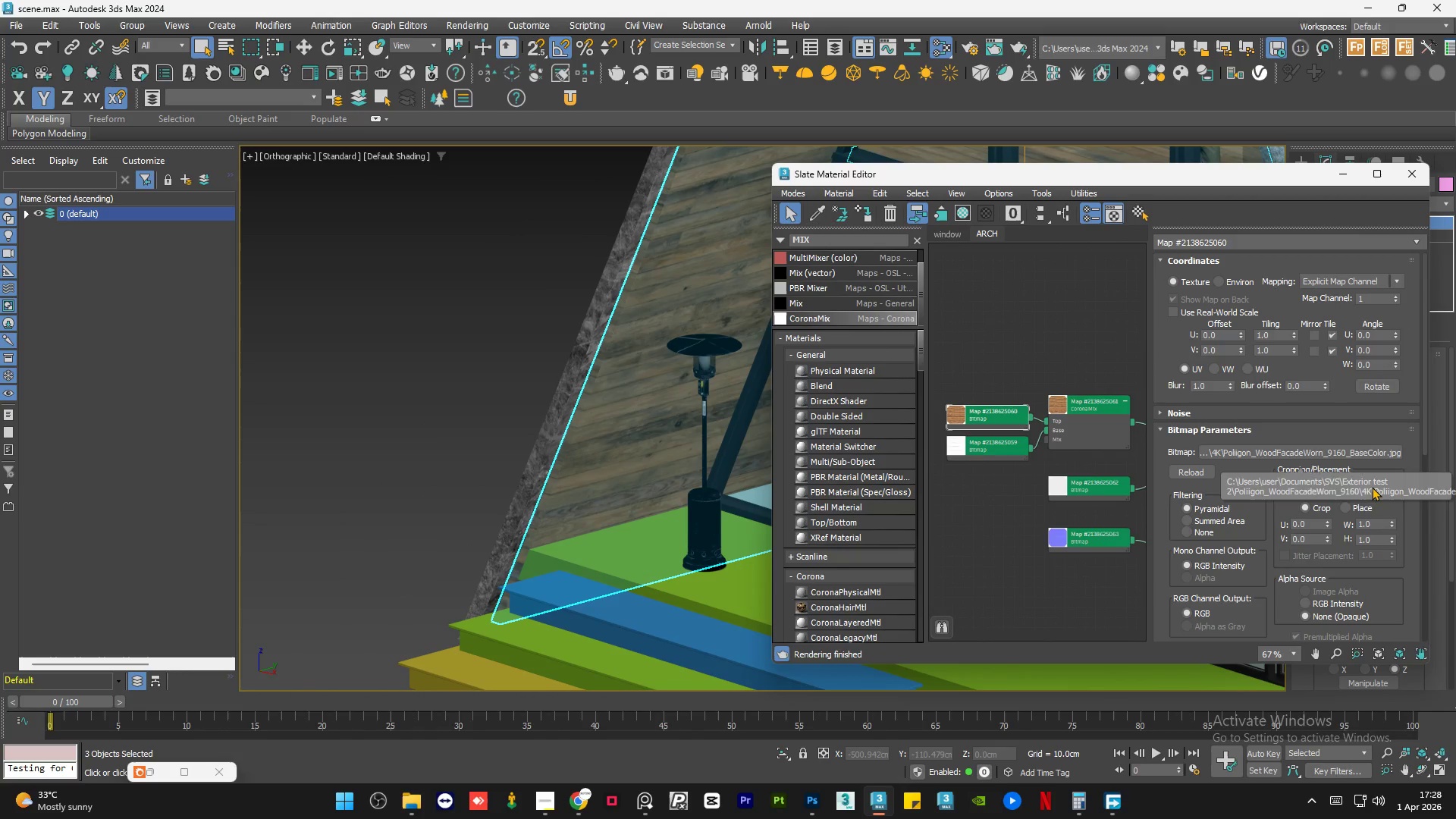 
left_click([1370, 491])
 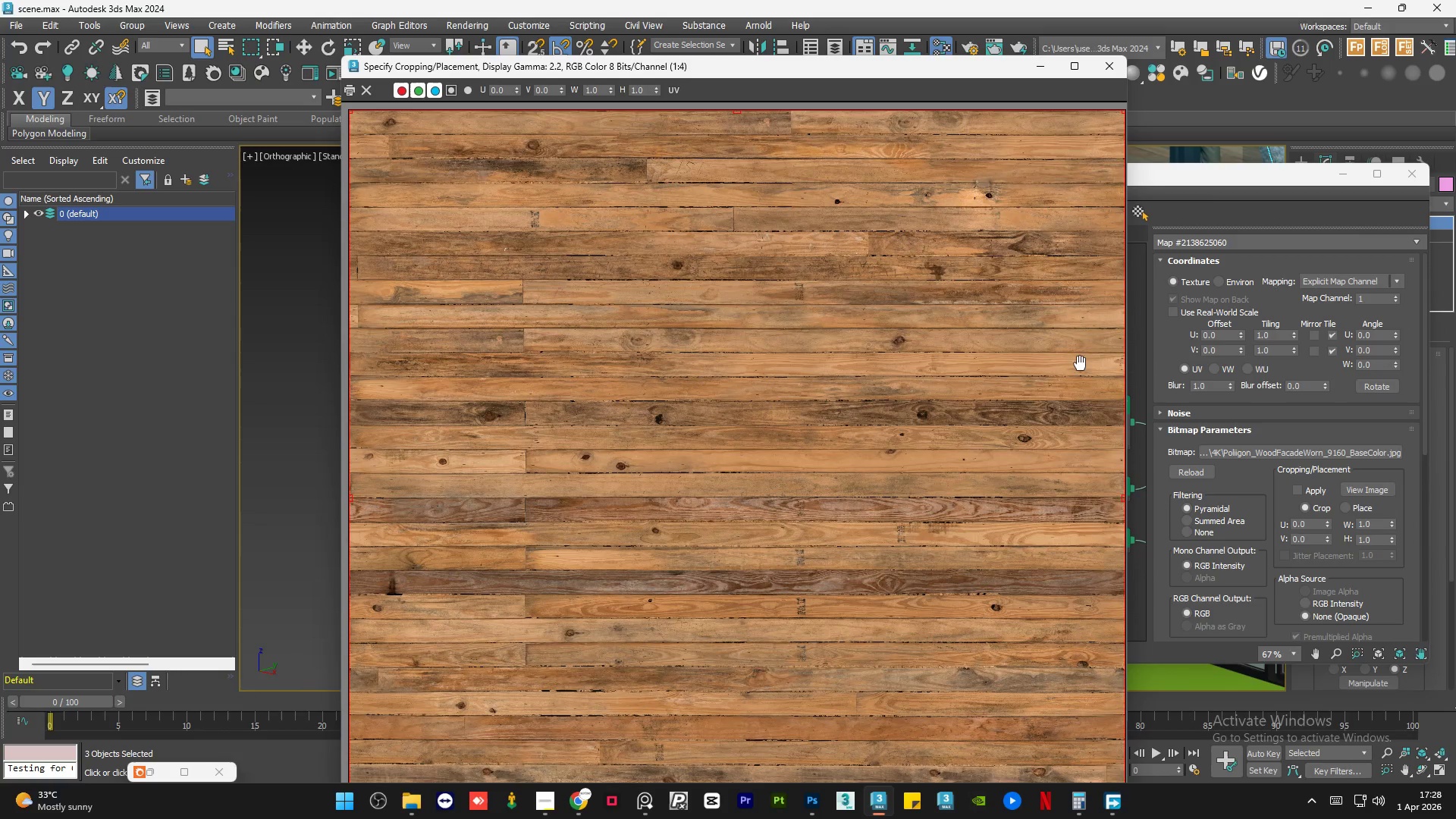 
scroll: coordinate [777, 297], scroll_direction: down, amount: 1.0
 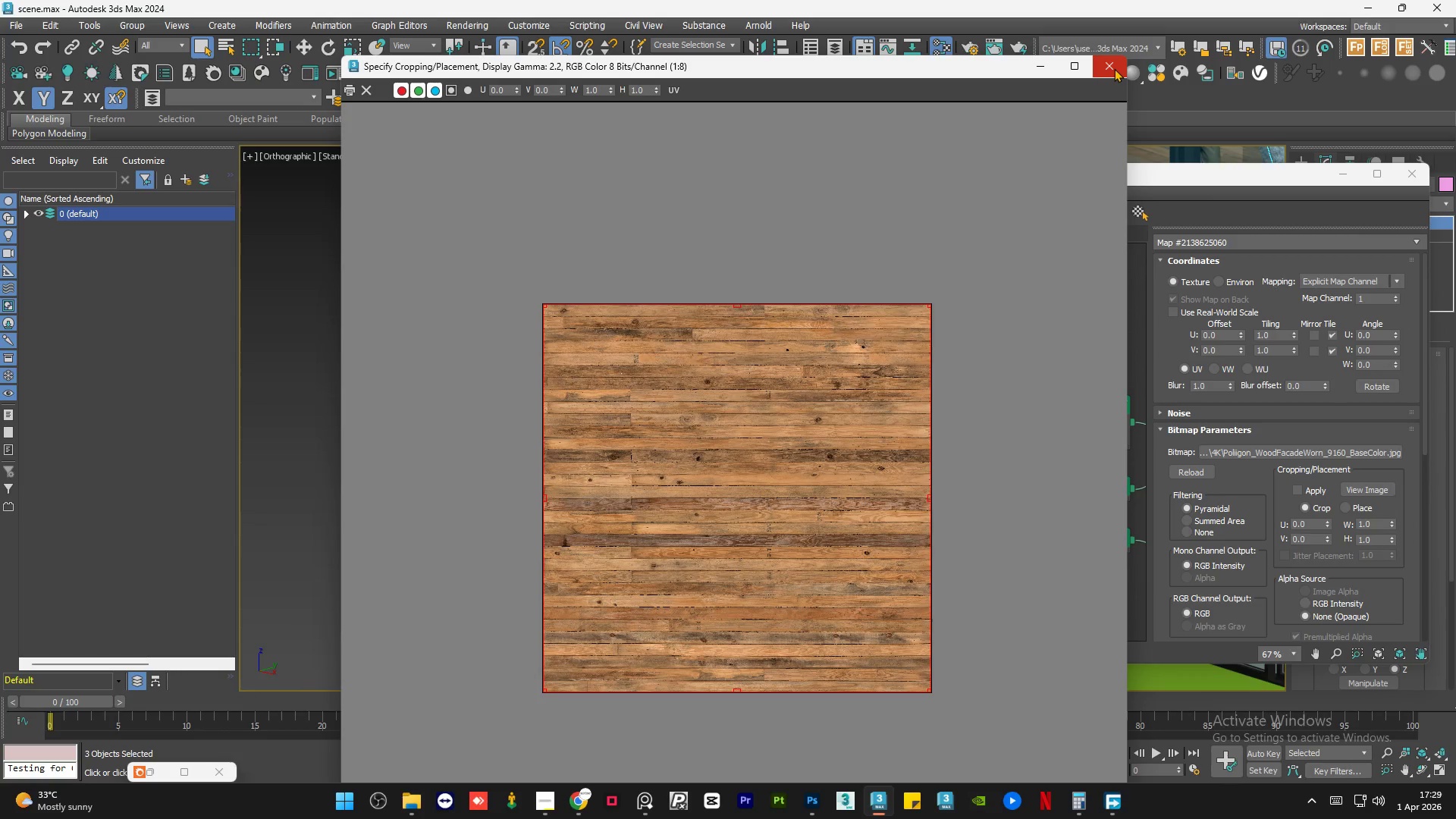 
left_click([1114, 68])
 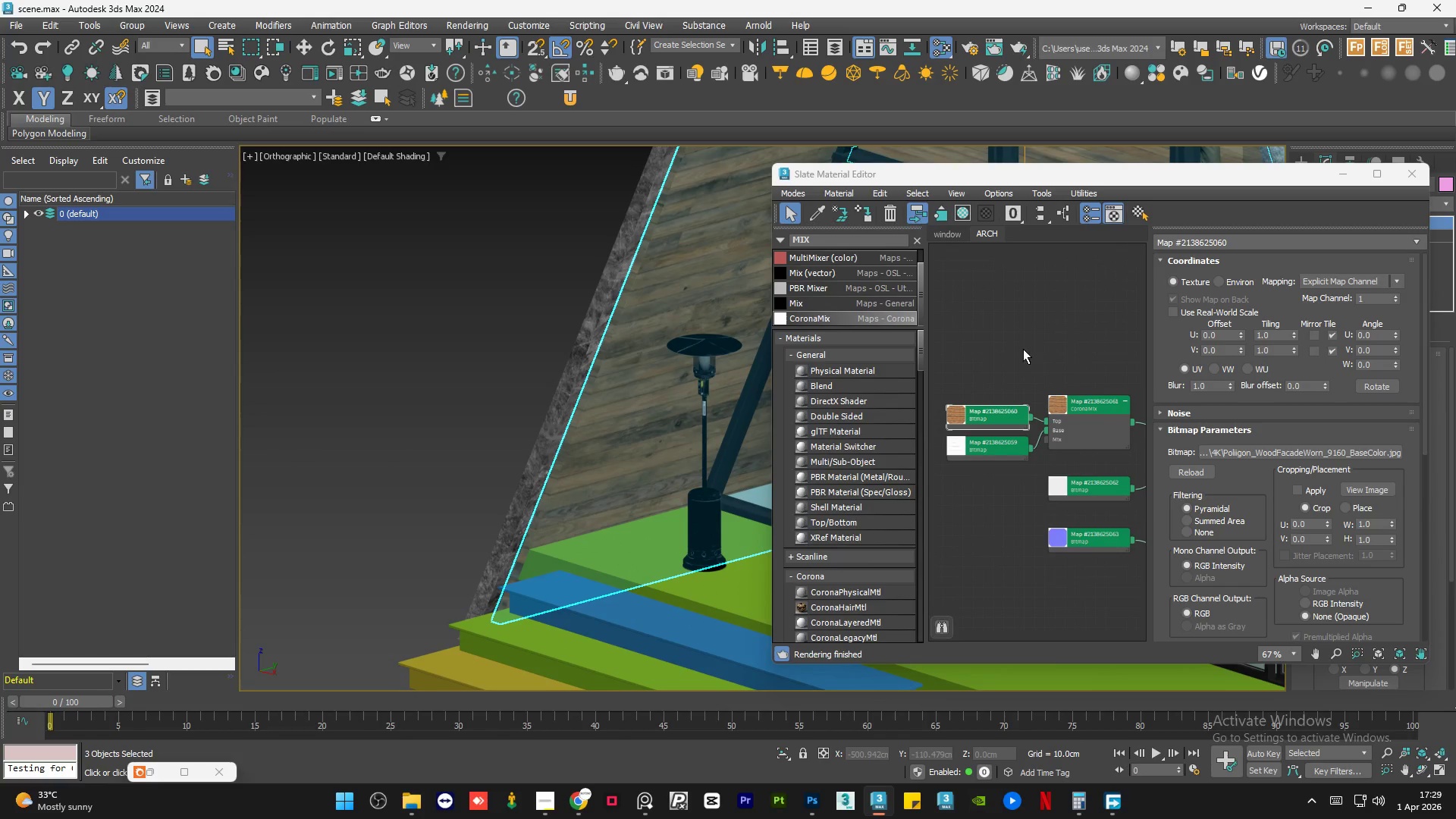 
left_click([1023, 347])
 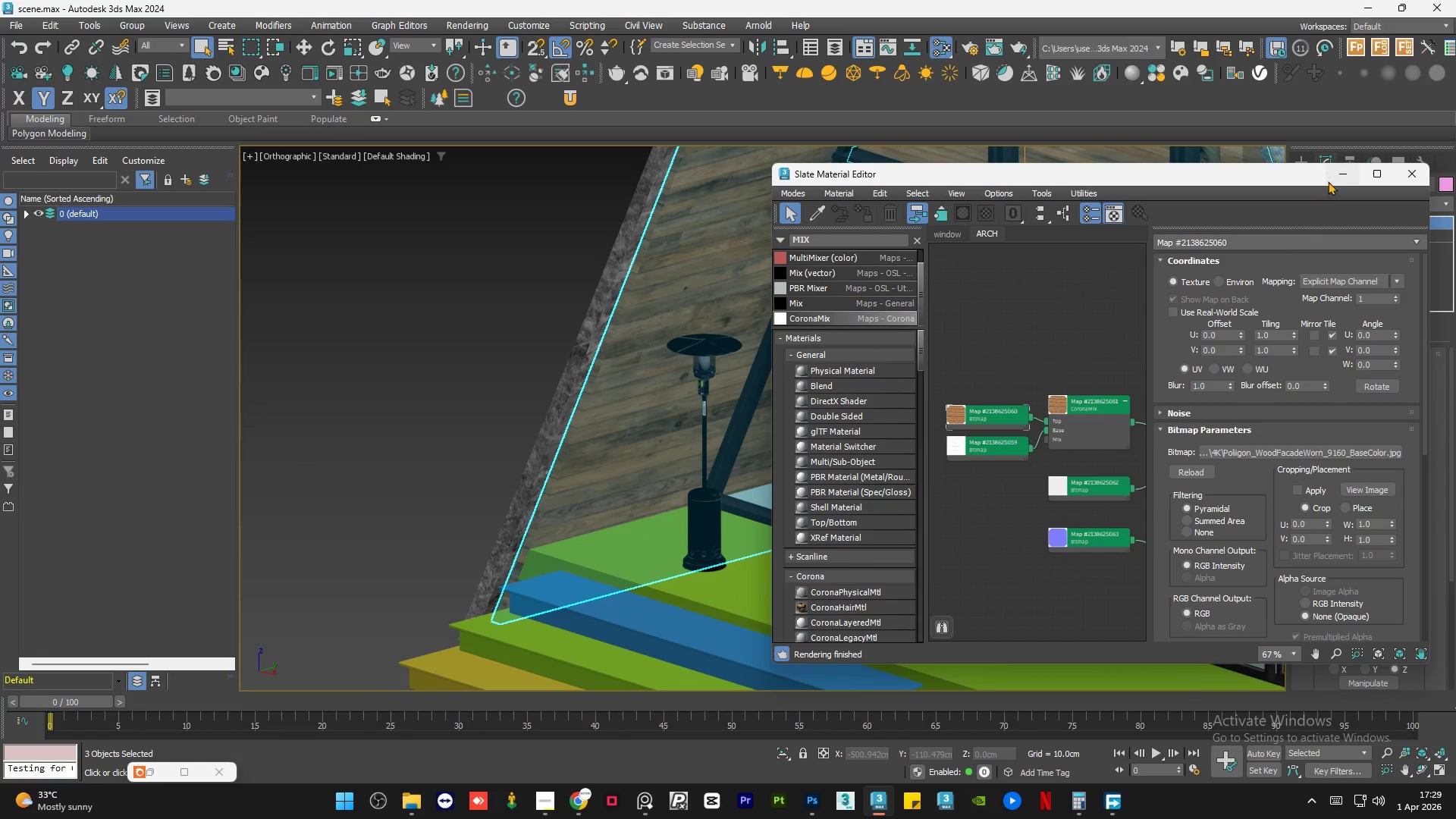 
left_click([1335, 176])
 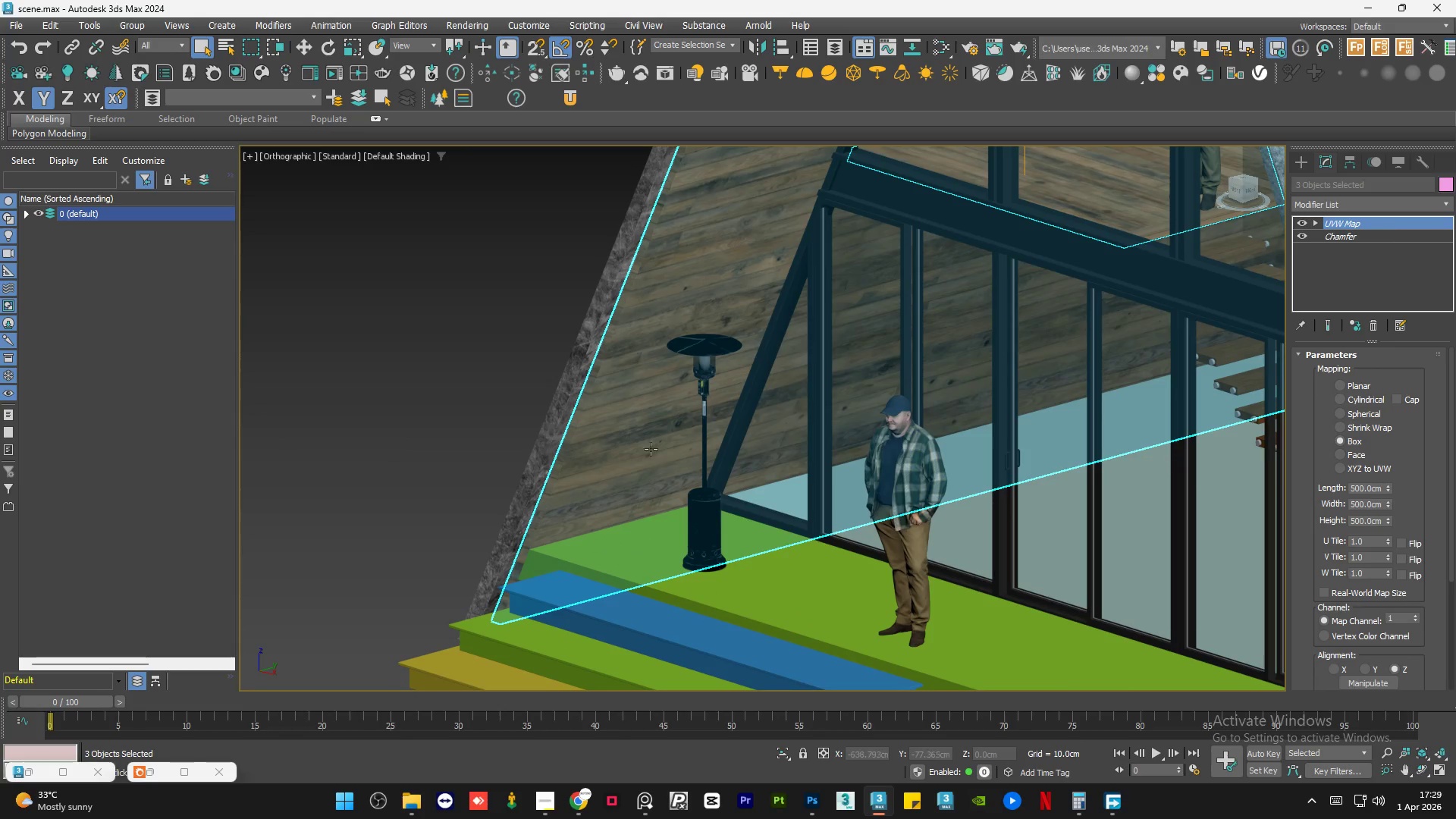 
scroll: coordinate [568, 512], scroll_direction: up, amount: 5.0
 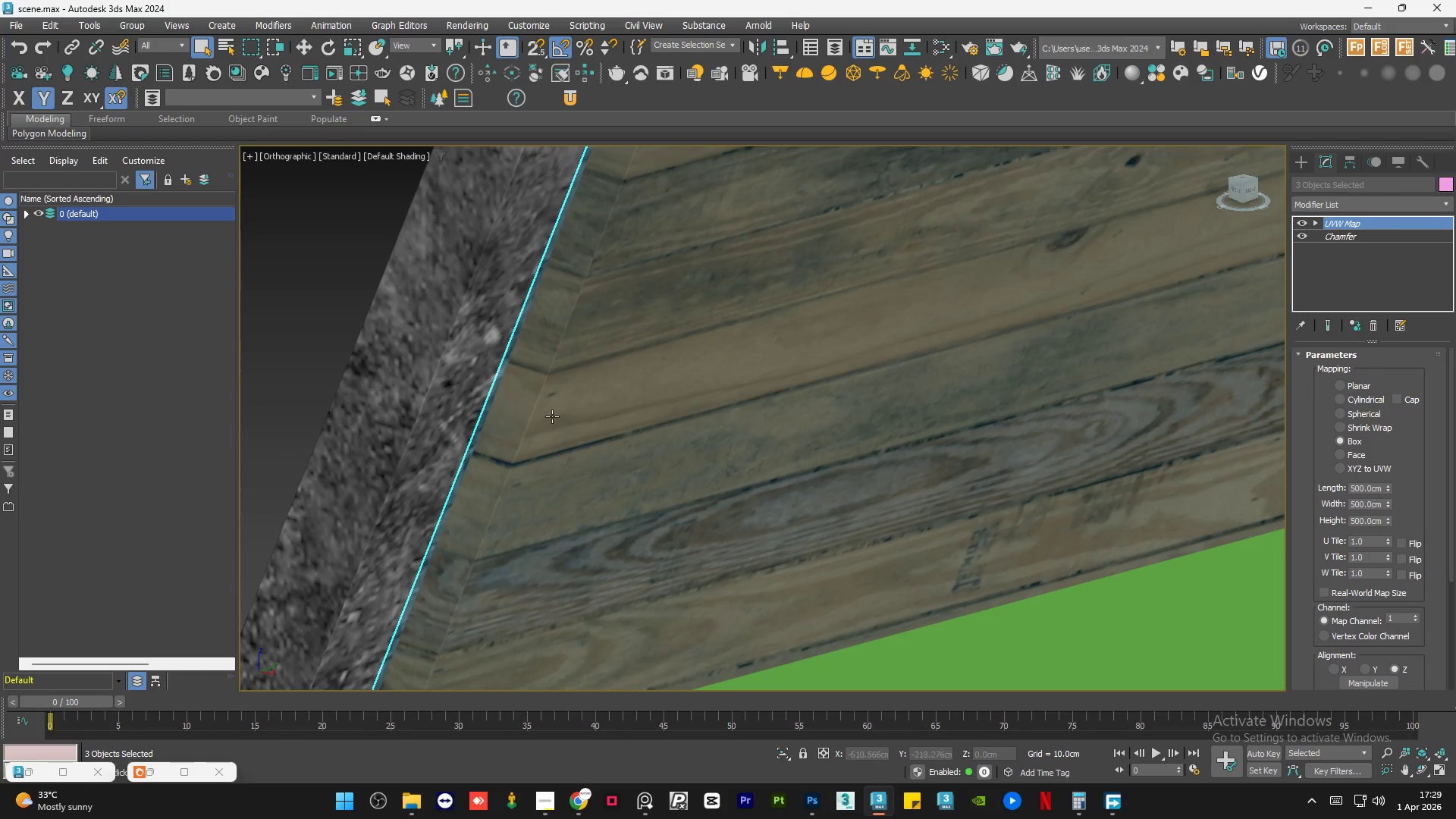 
hold_key(key=AltLeft, duration=1.5)
 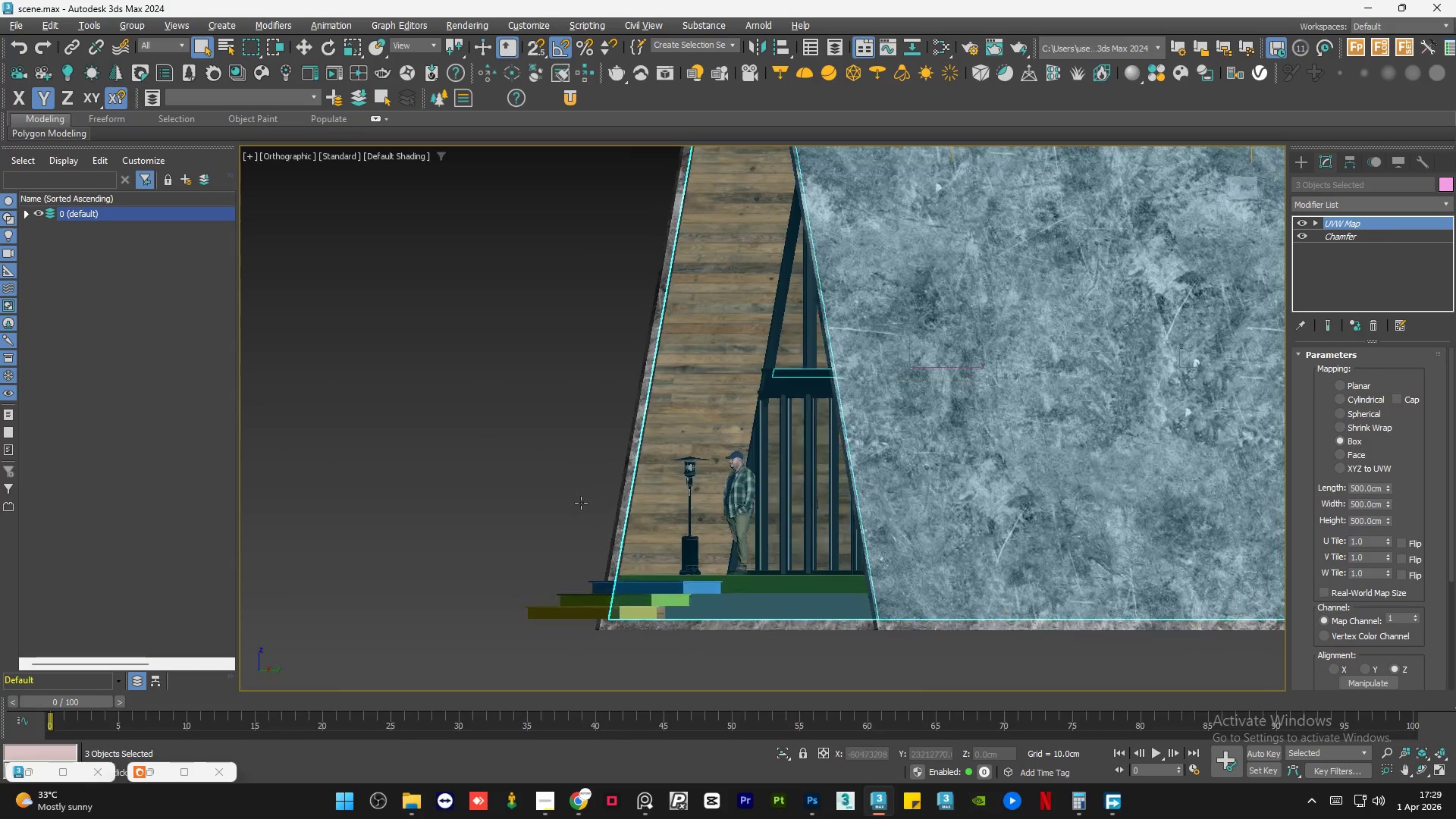 
scroll: coordinate [605, 541], scroll_direction: down, amount: 7.0
 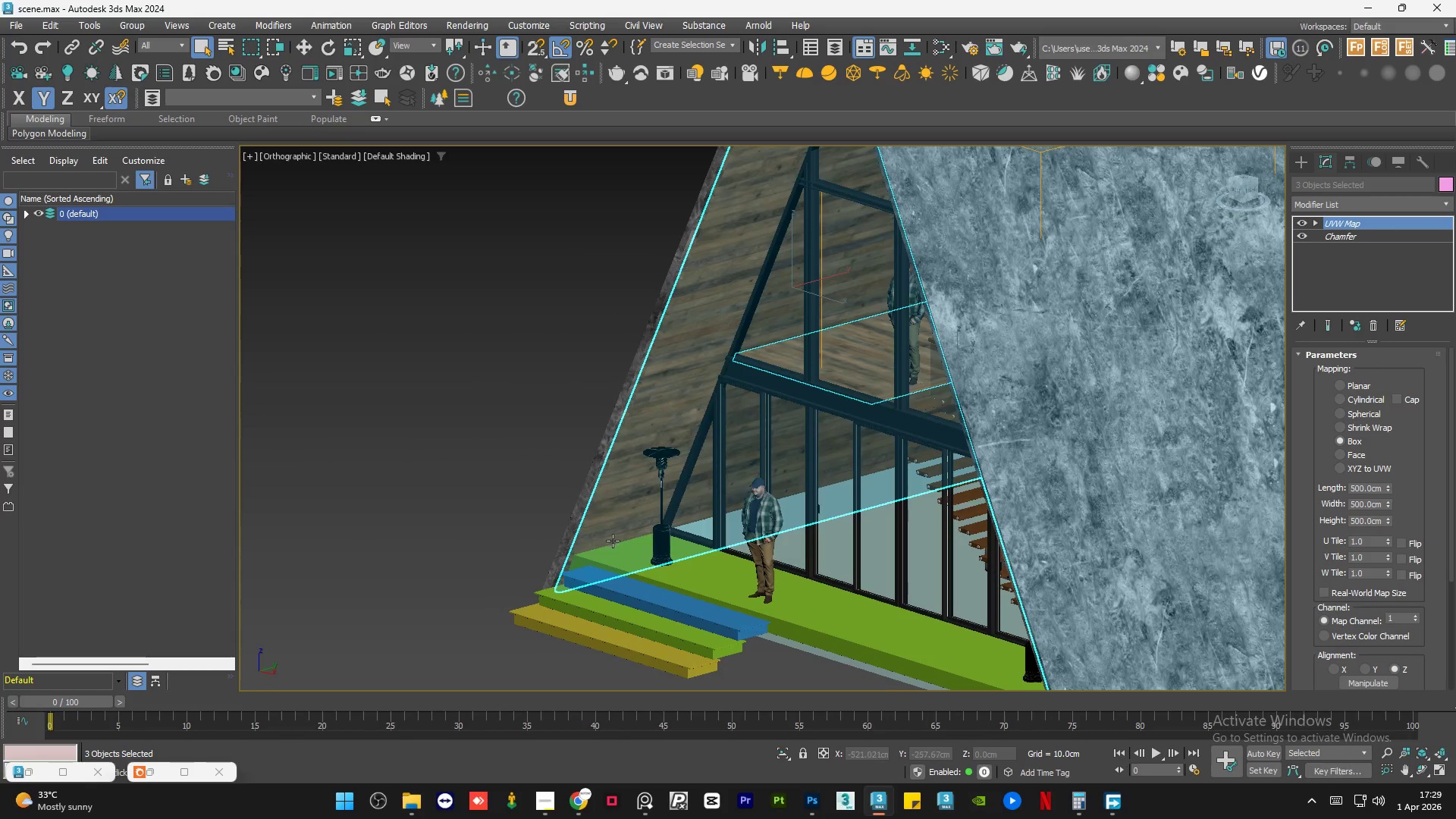 
hold_key(key=AltLeft, duration=1.03)
 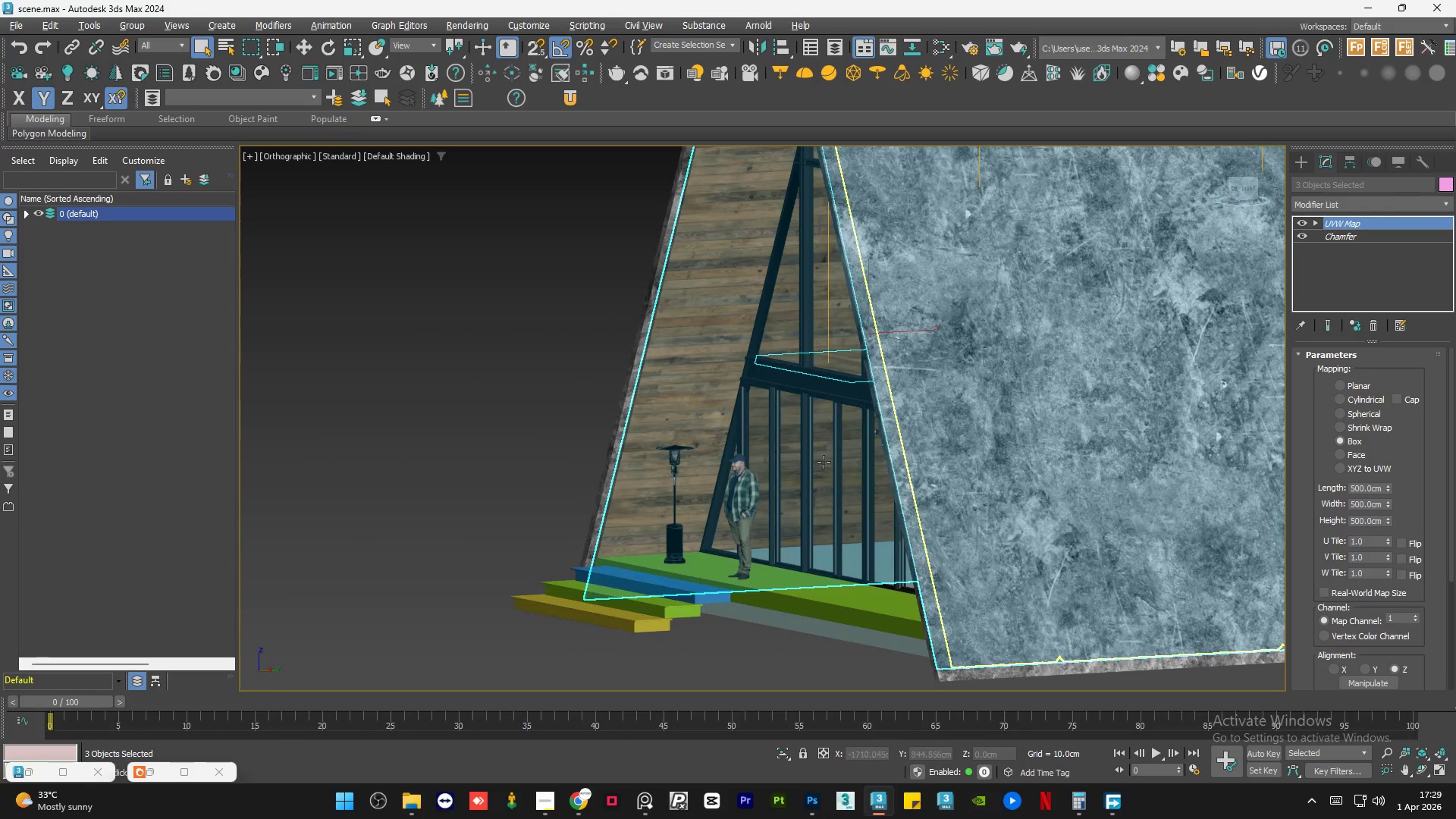 
hold_key(key=AltLeft, duration=1.42)
scroll: coordinate [734, 495], scroll_direction: down, amount: 2.0
 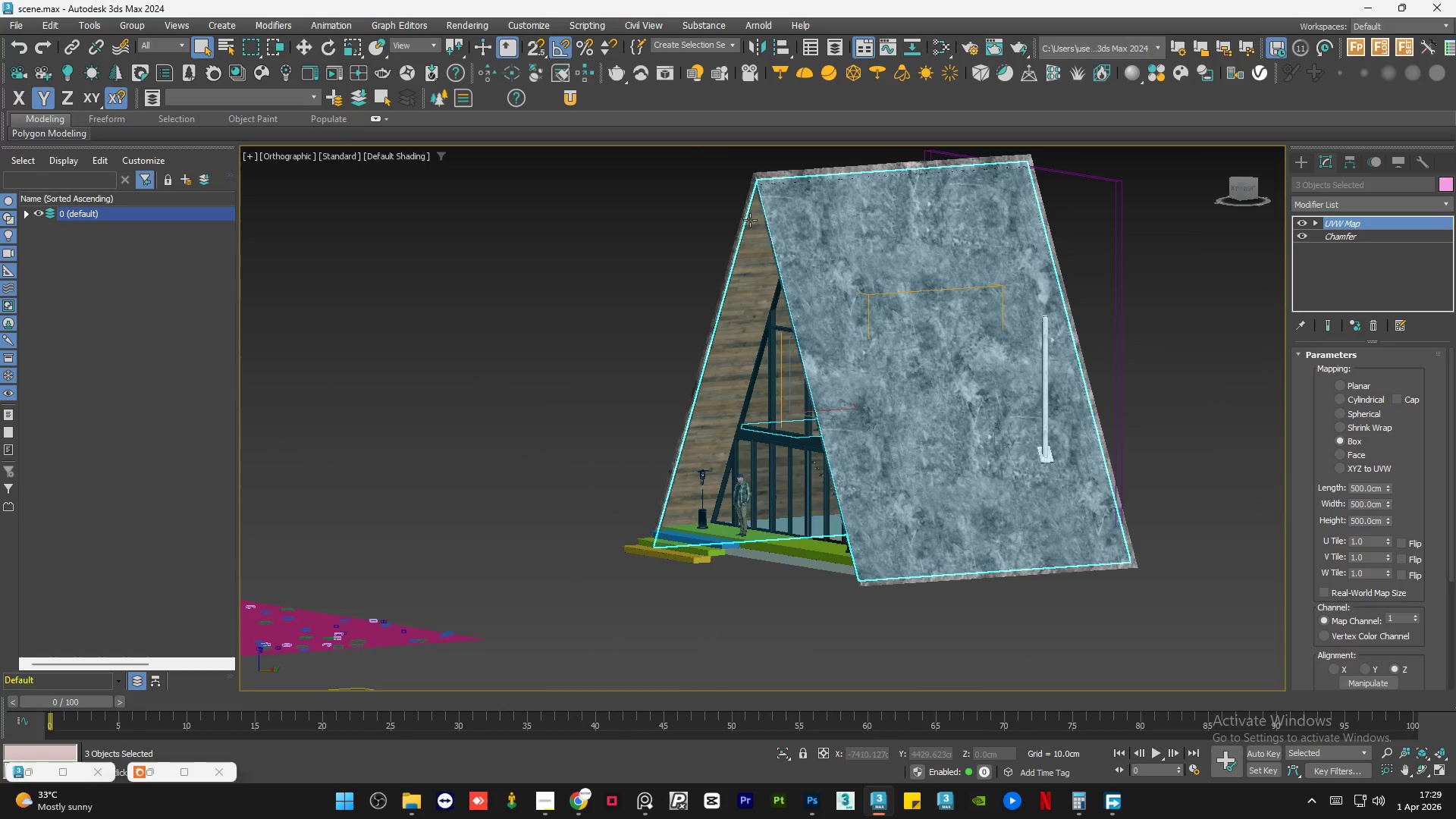 
hold_key(key=AltLeft, duration=1.5)
 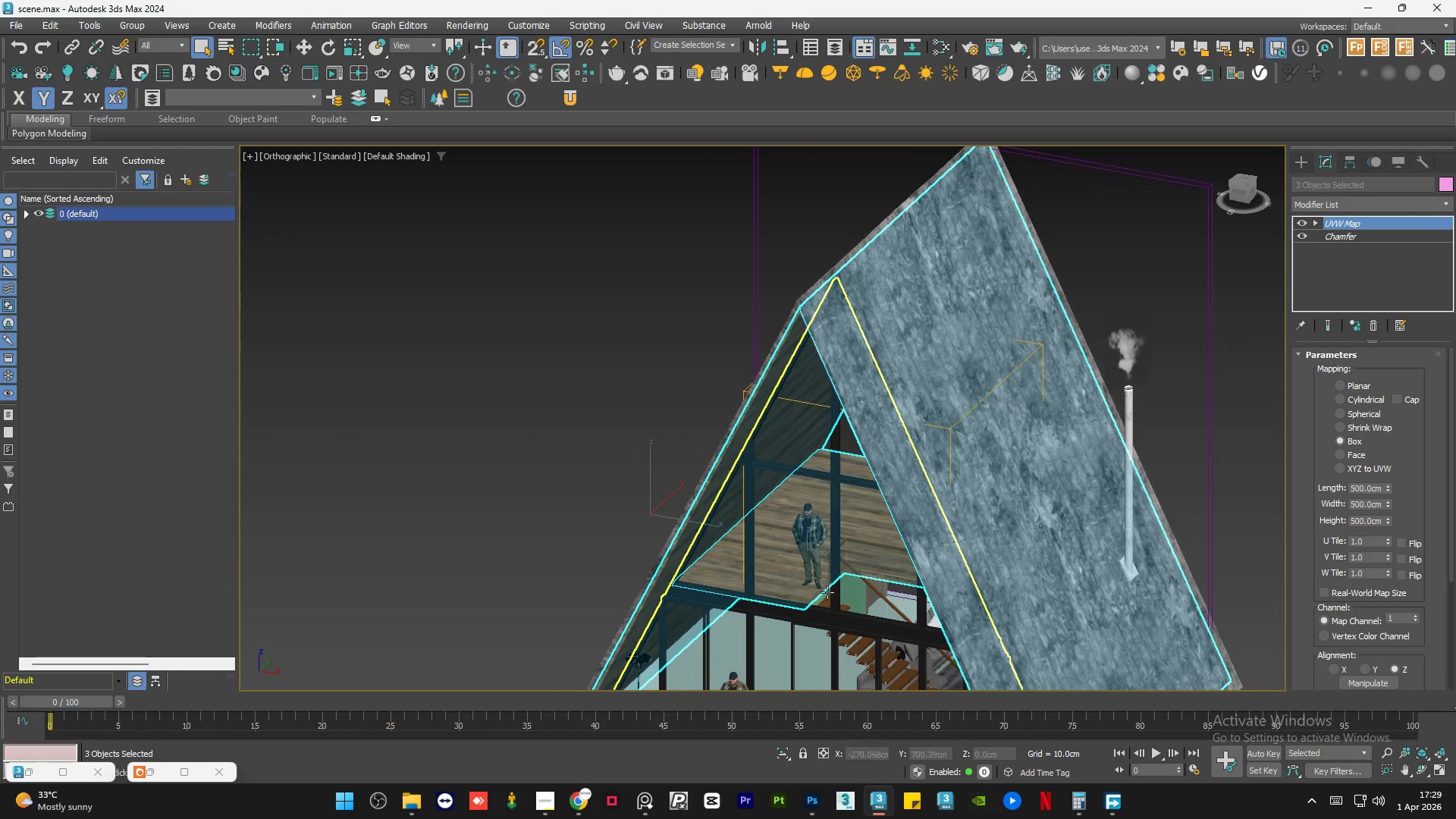 
scroll: coordinate [1054, 406], scroll_direction: up, amount: 9.0
 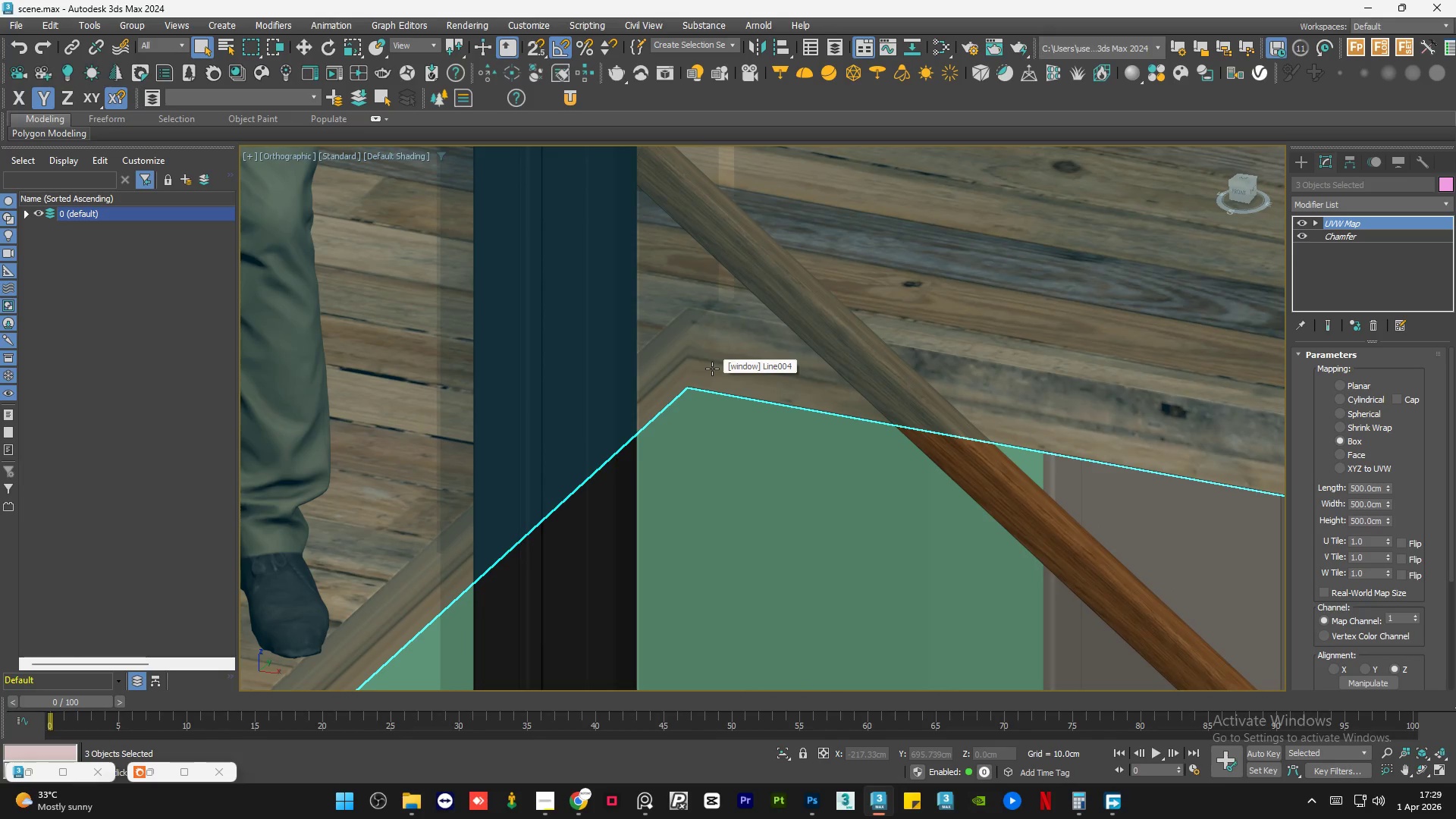 
scroll: coordinate [704, 406], scroll_direction: down, amount: 9.0
 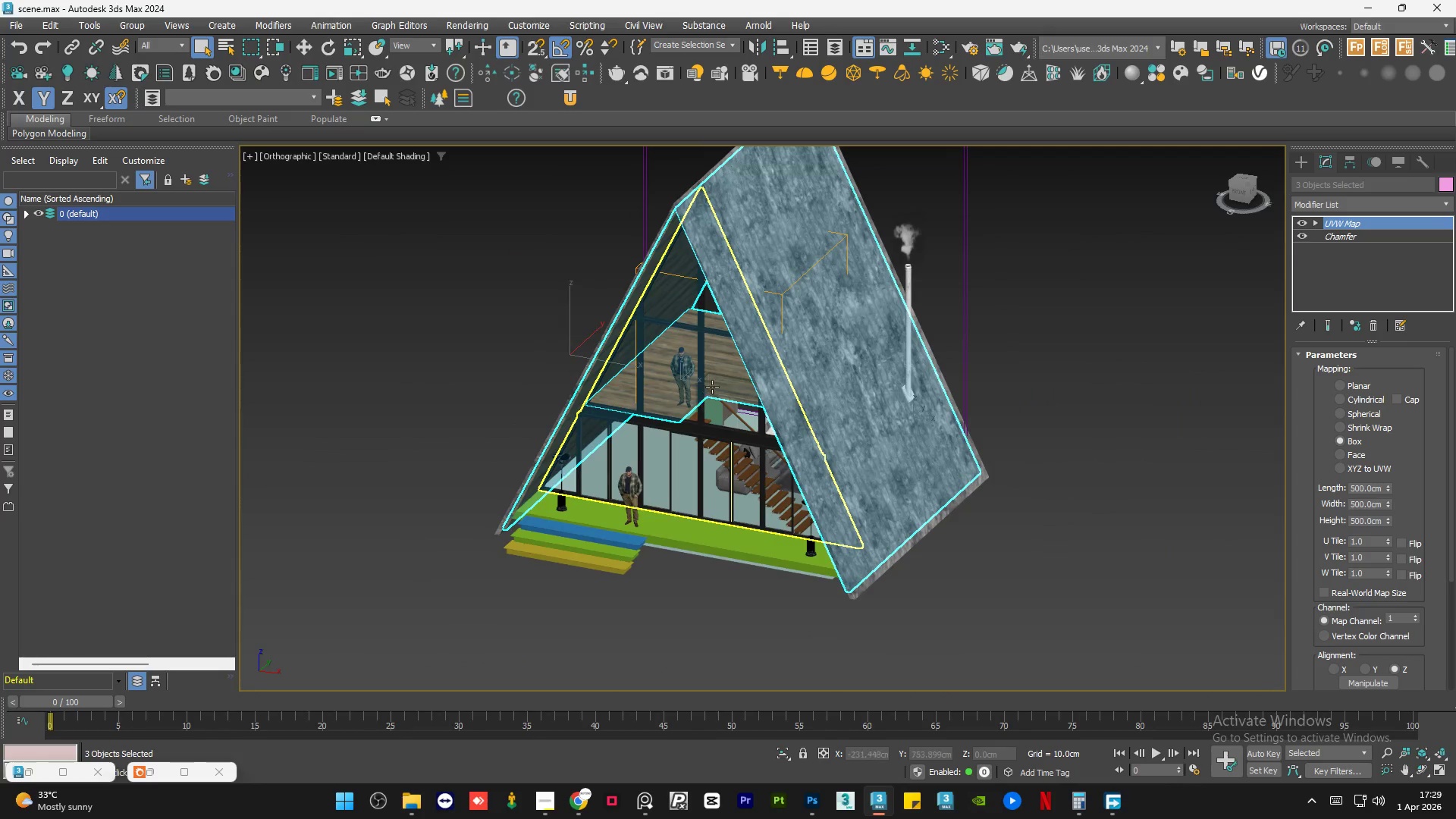 
hold_key(key=AltLeft, duration=0.77)
 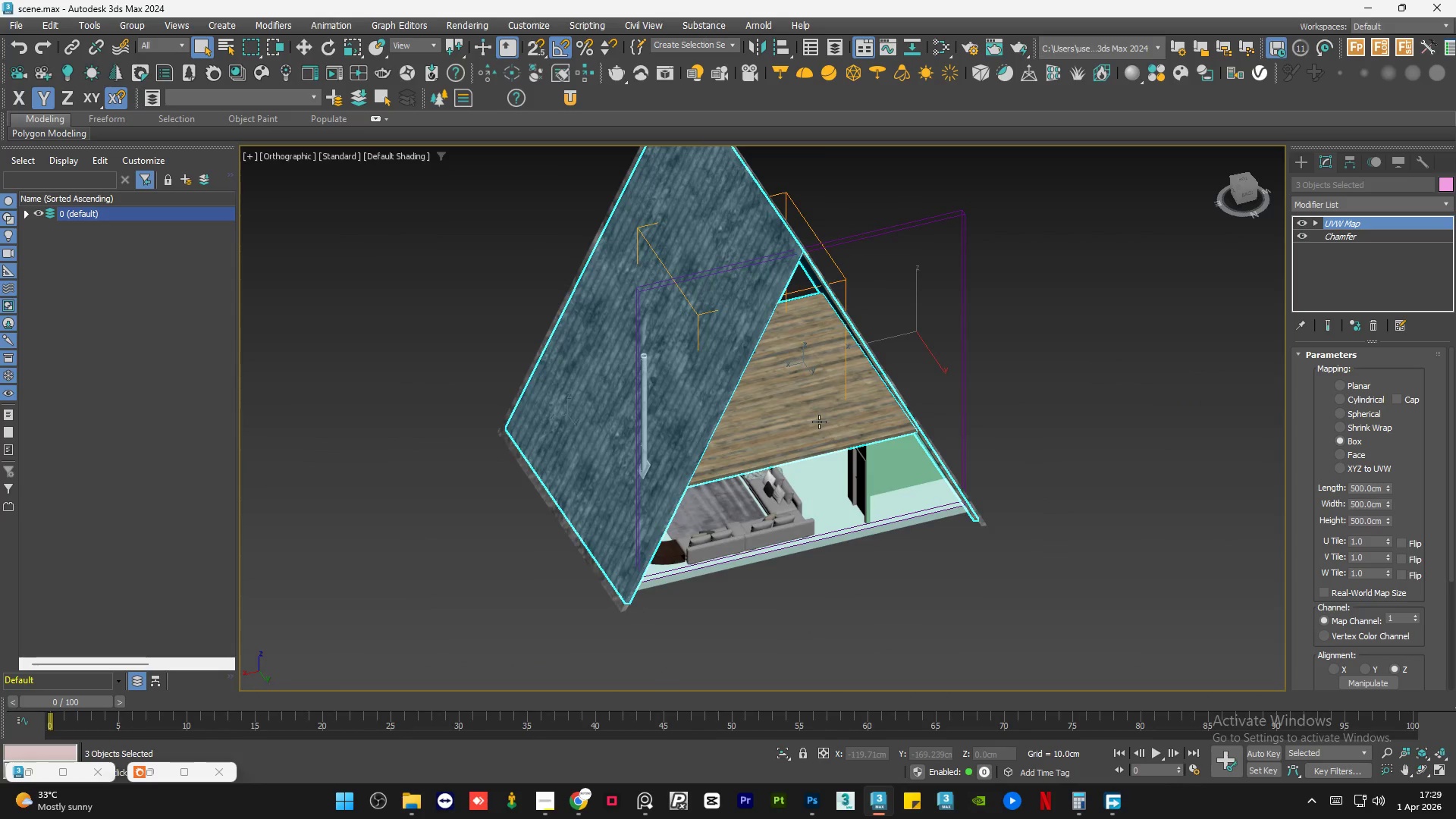 
hold_key(key=AltLeft, duration=0.38)
left_click([819, 422])
 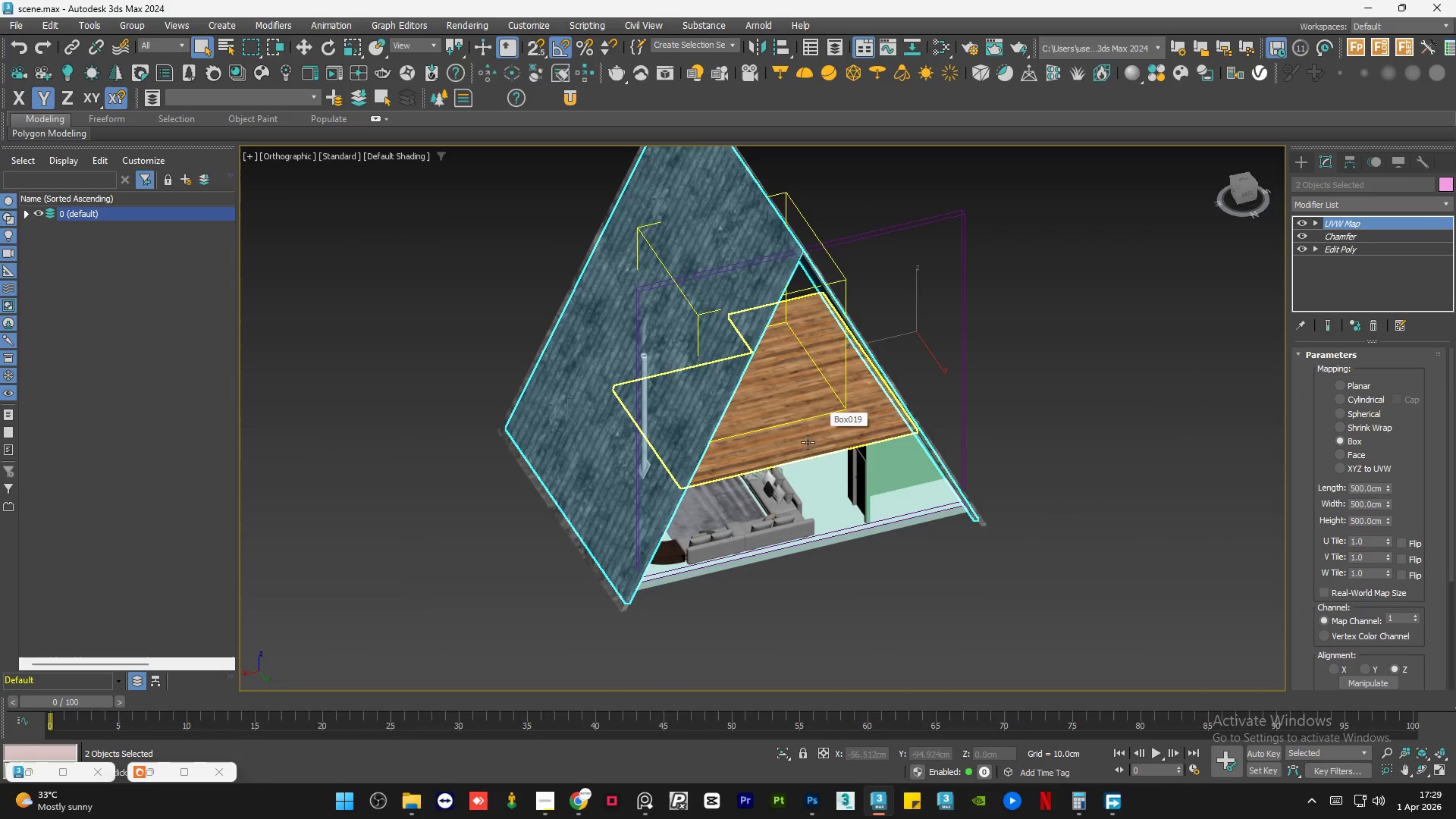 
hold_key(key=AltLeft, duration=1.28)
 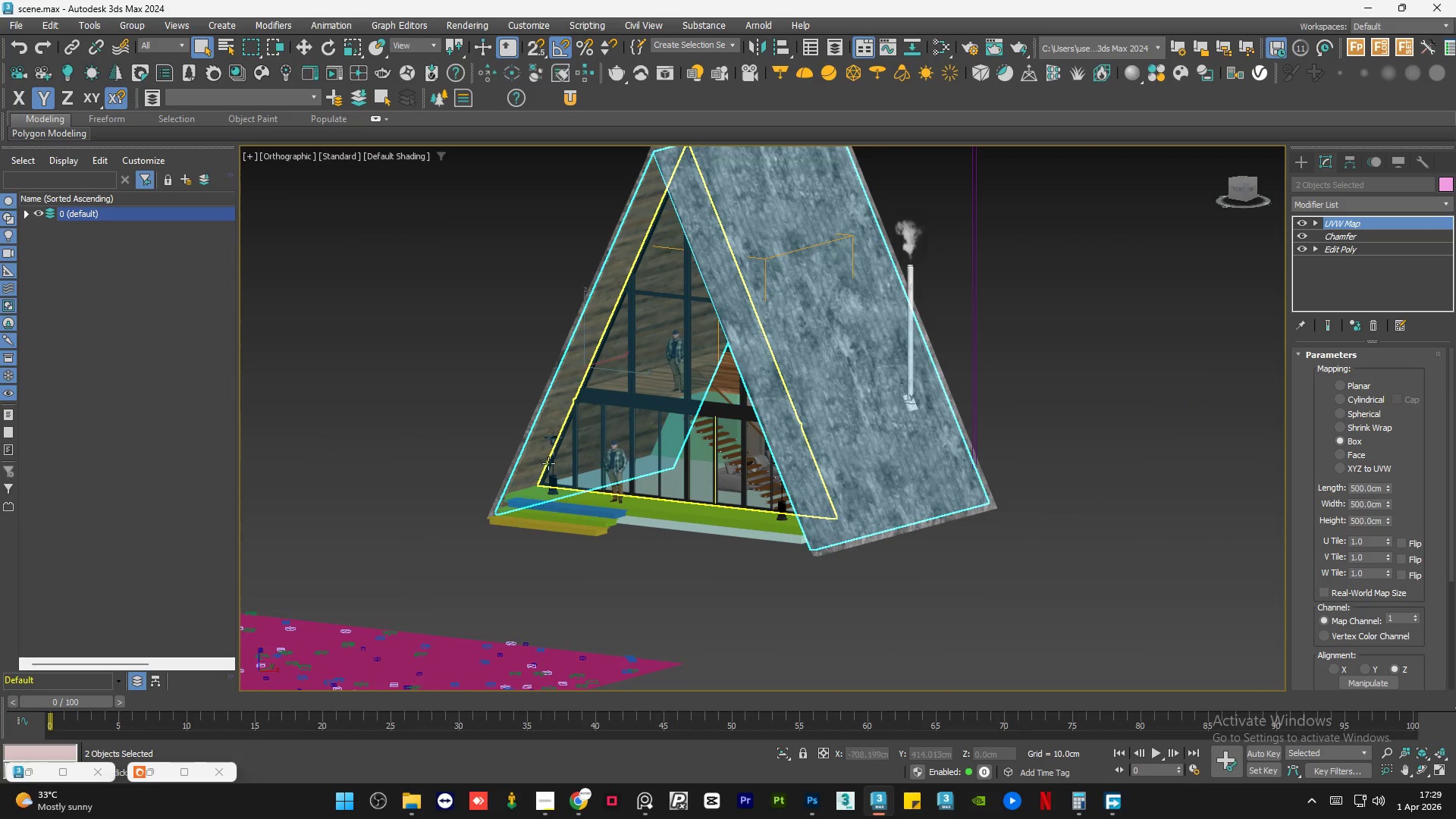 
scroll: coordinate [416, 464], scroll_direction: up, amount: 14.0
 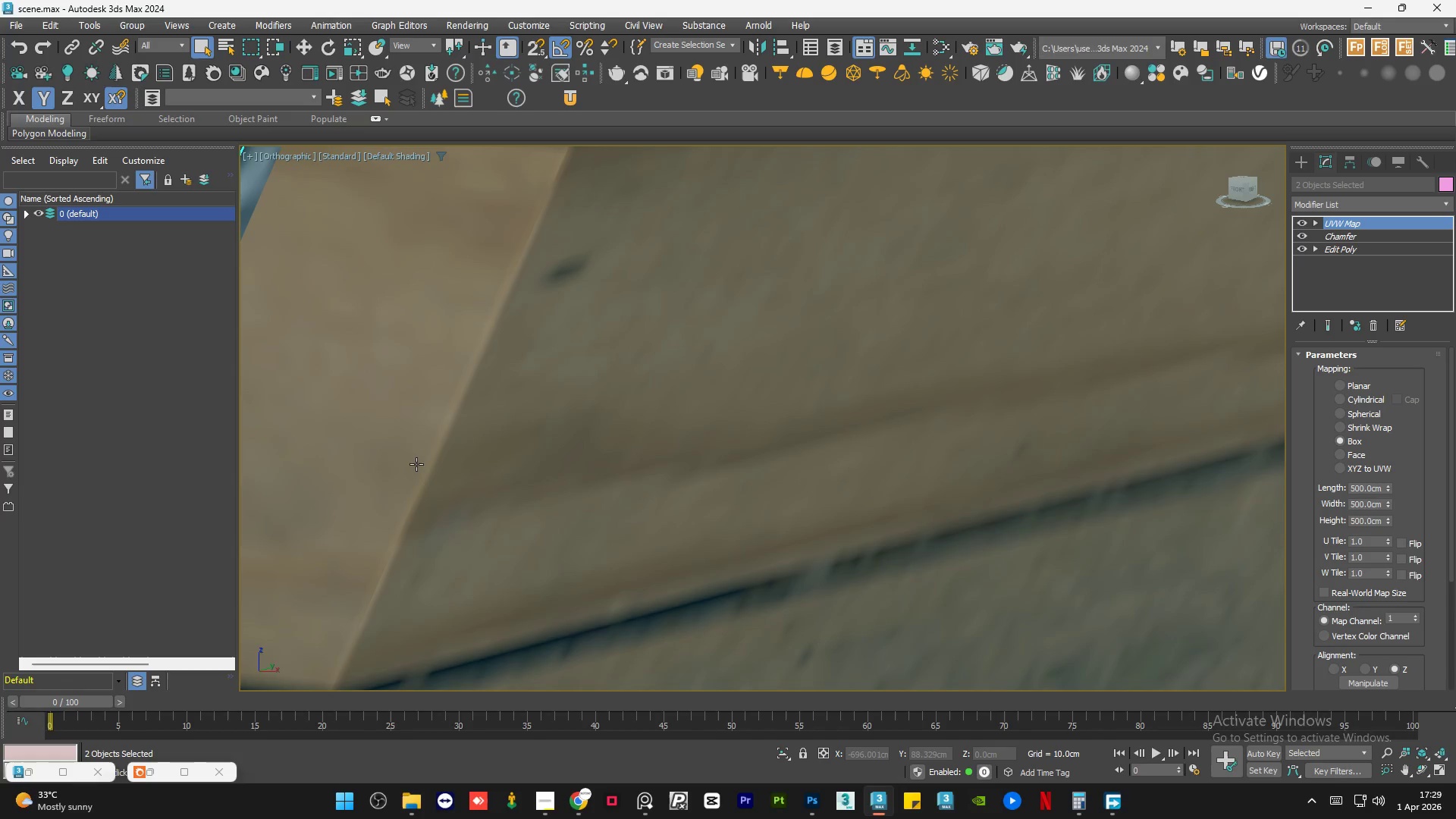 
key(F4)
 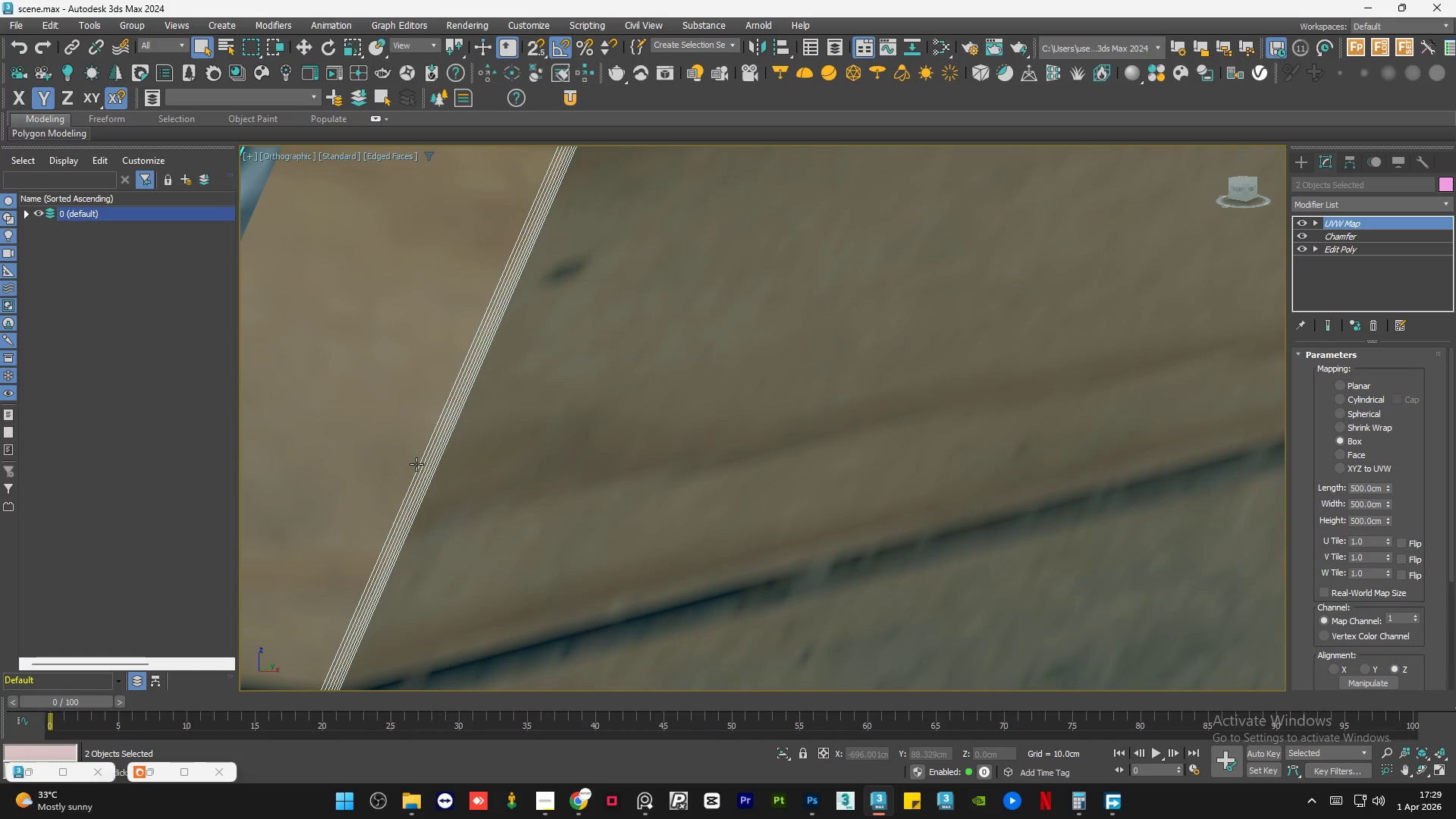 
key(F4)
 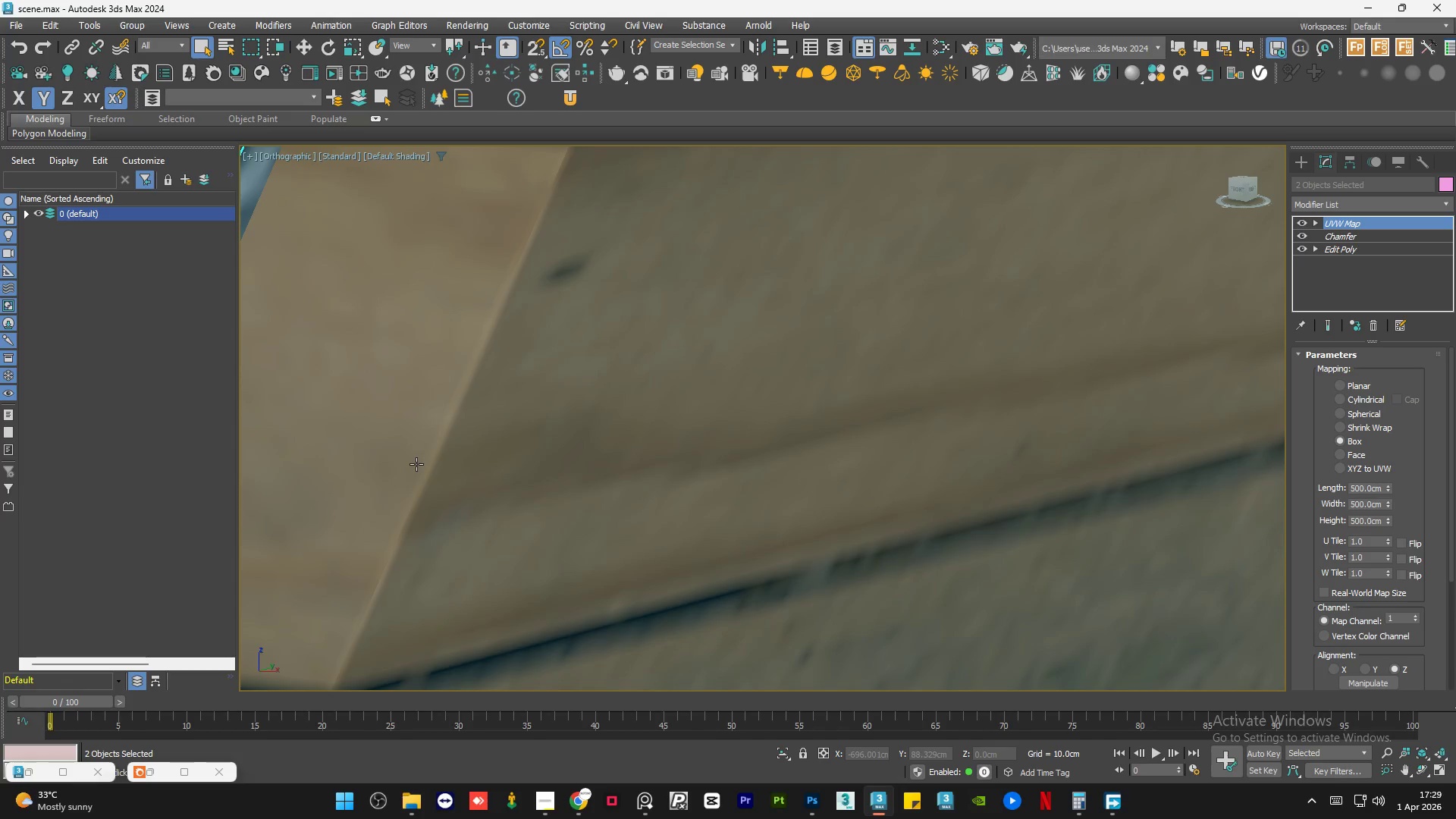 
scroll: coordinate [429, 541], scroll_direction: down, amount: 8.0
 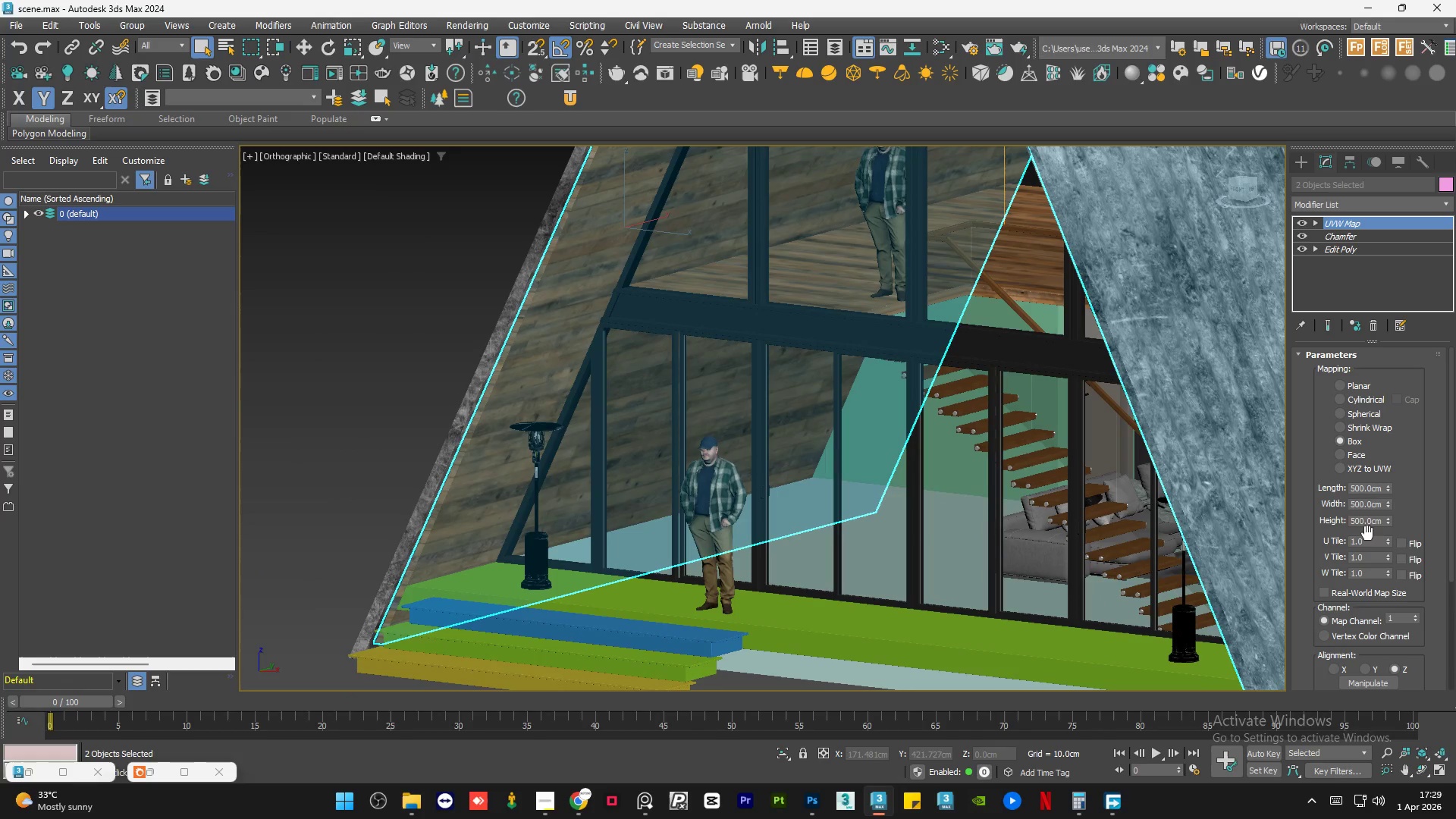 
double_click([1370, 488])
 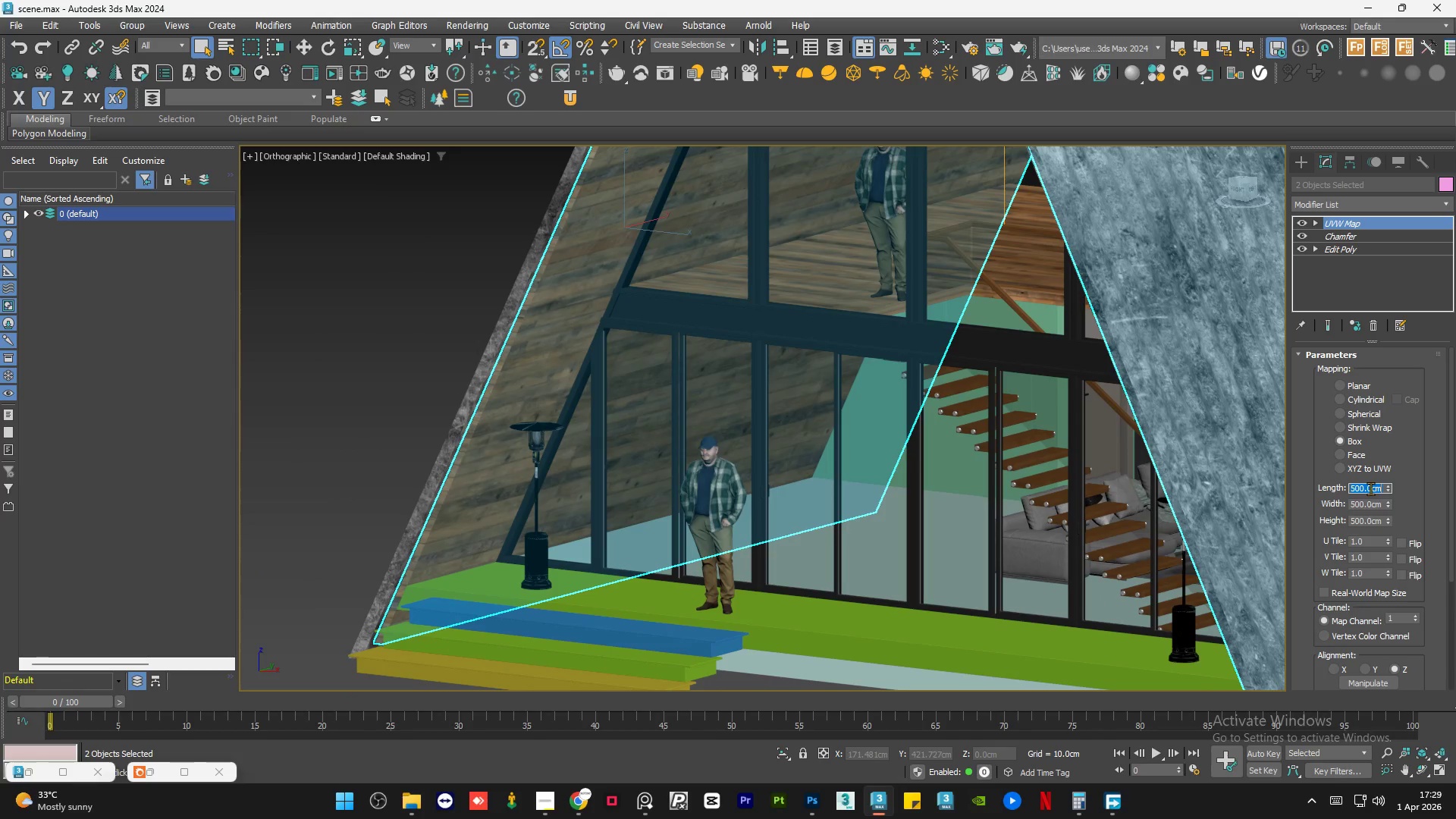 
key(Numpad3)
 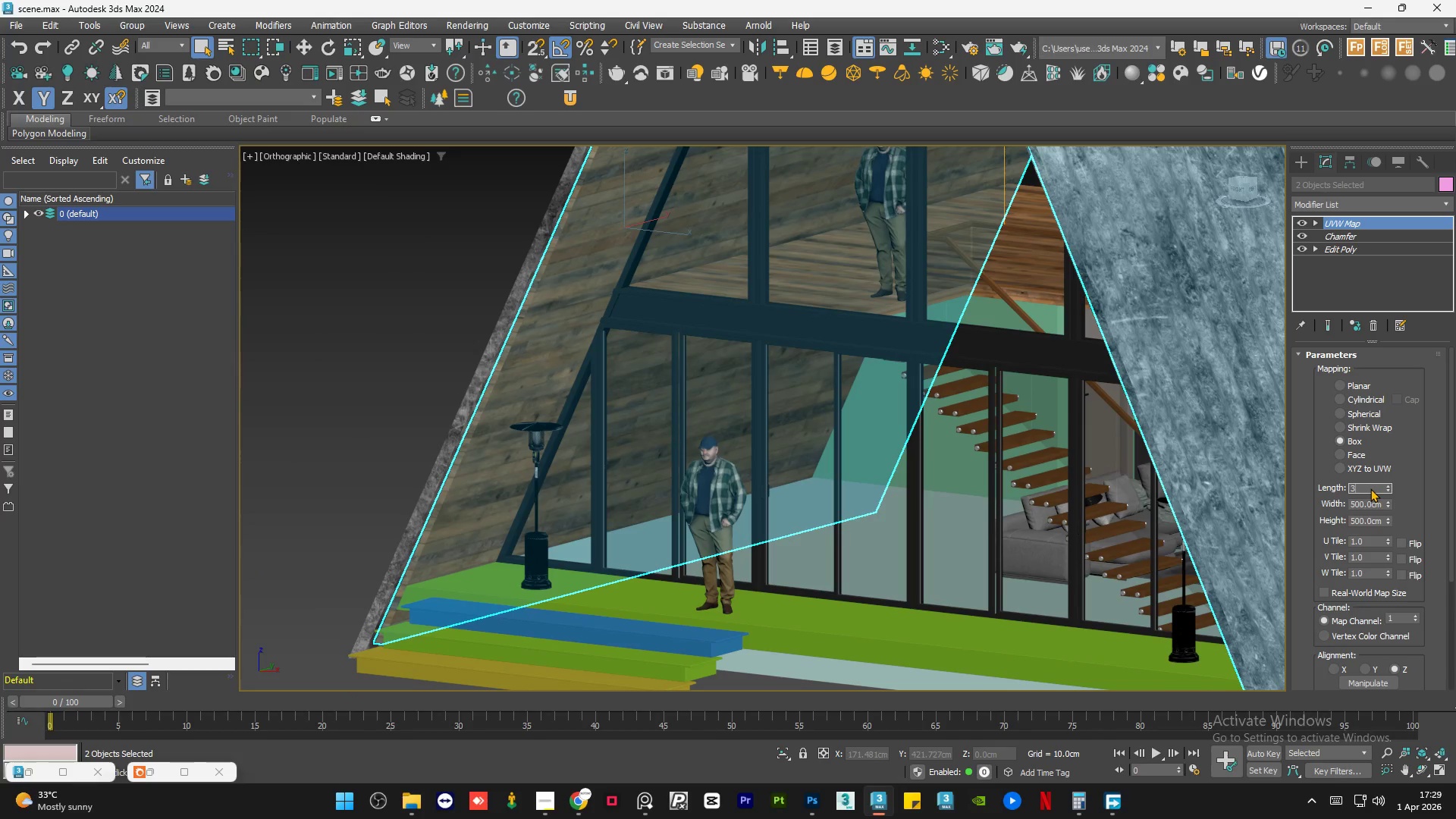 
key(Numpad0)
 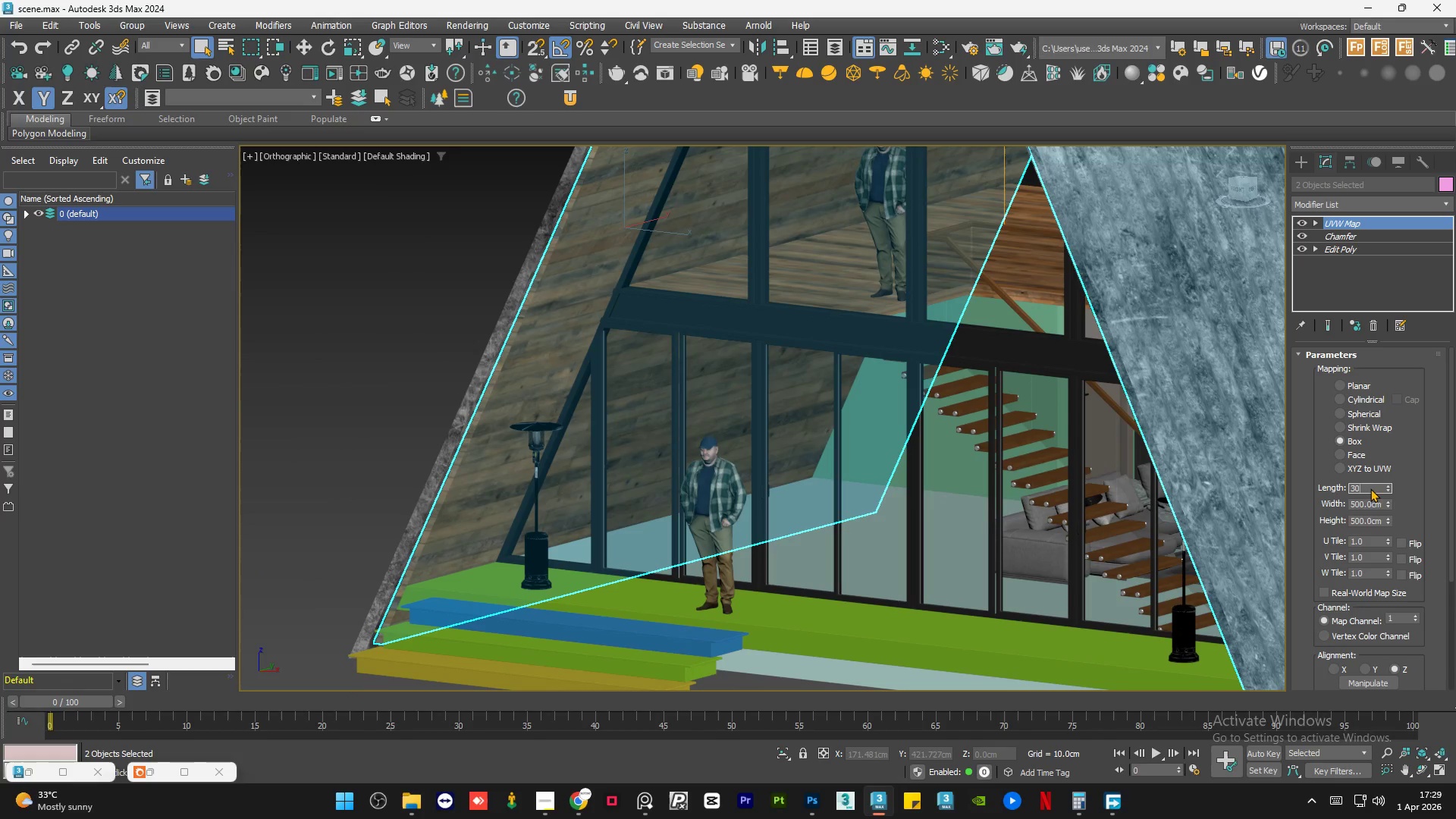 
key(Numpad0)
 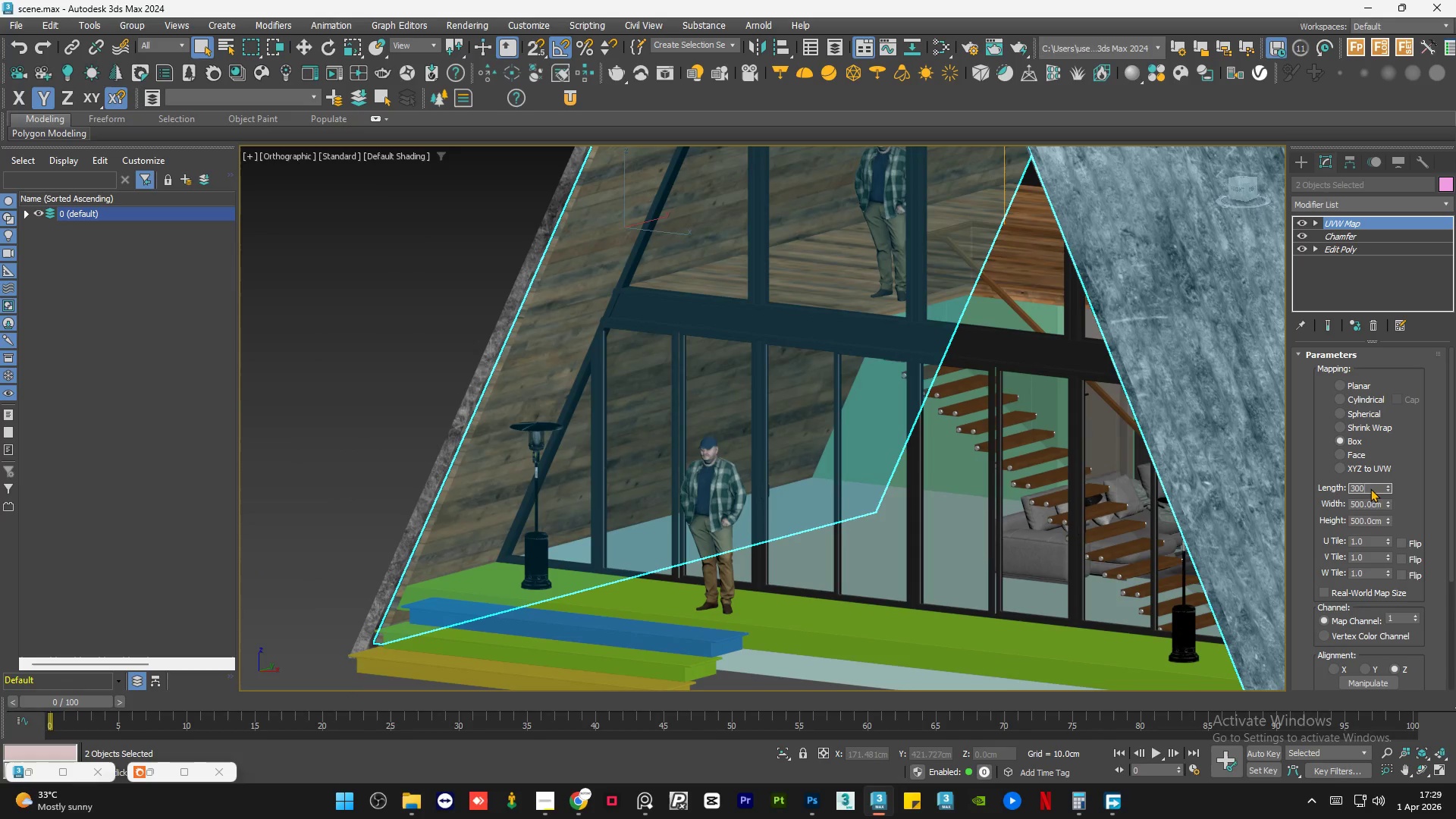 
key(NumpadEnter)
 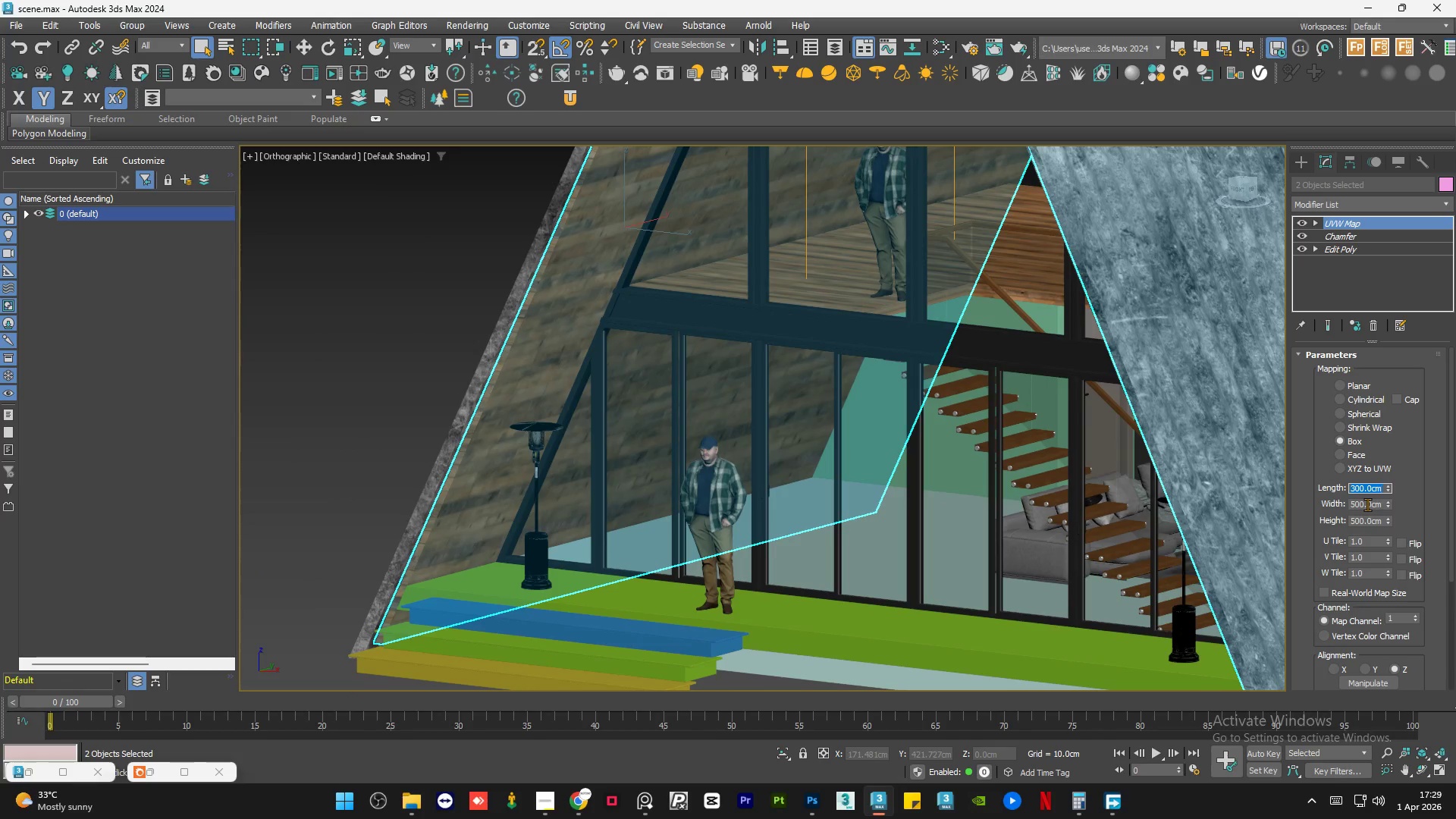 
double_click([1367, 504])
 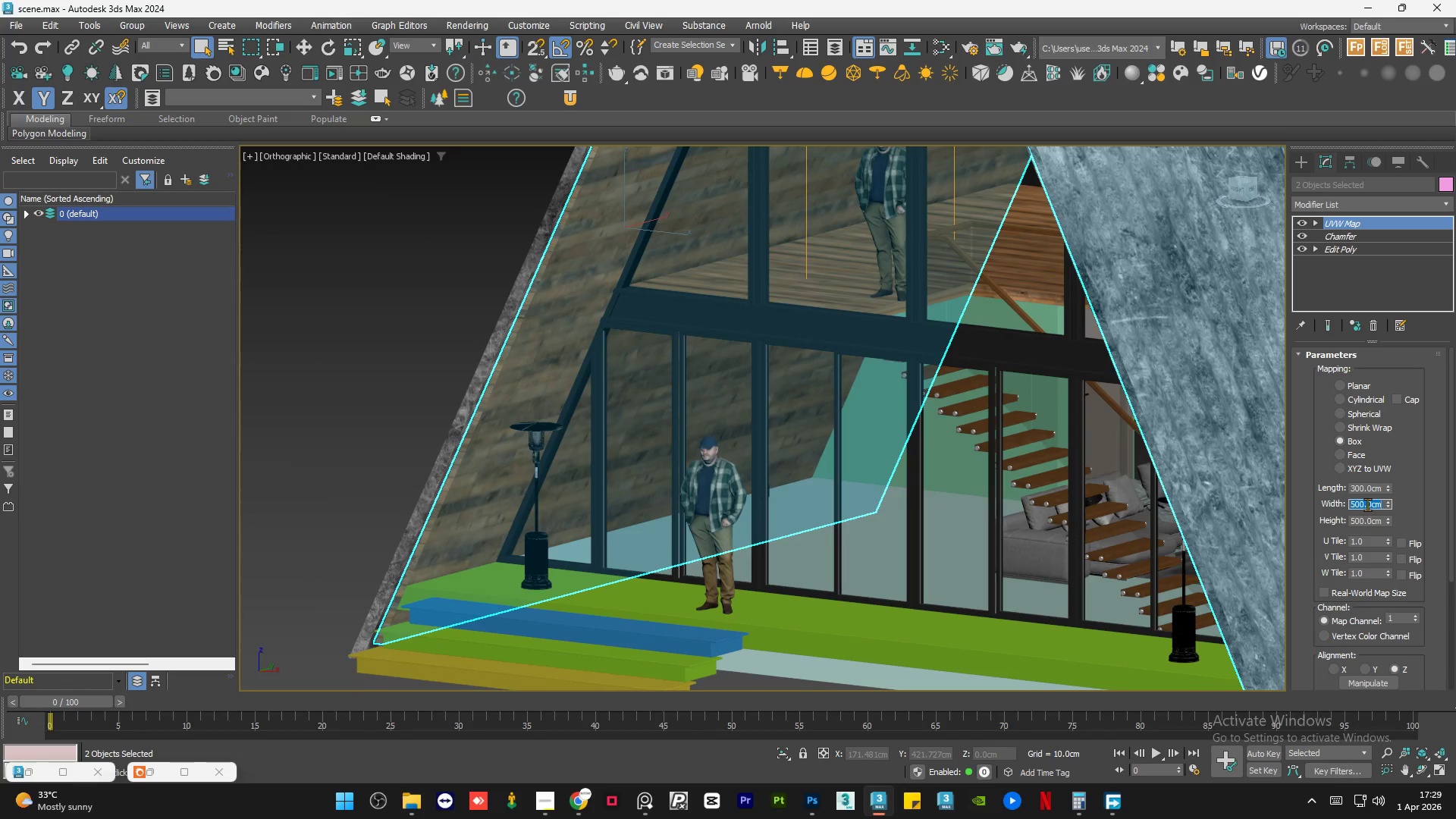 
key(Numpad3)
 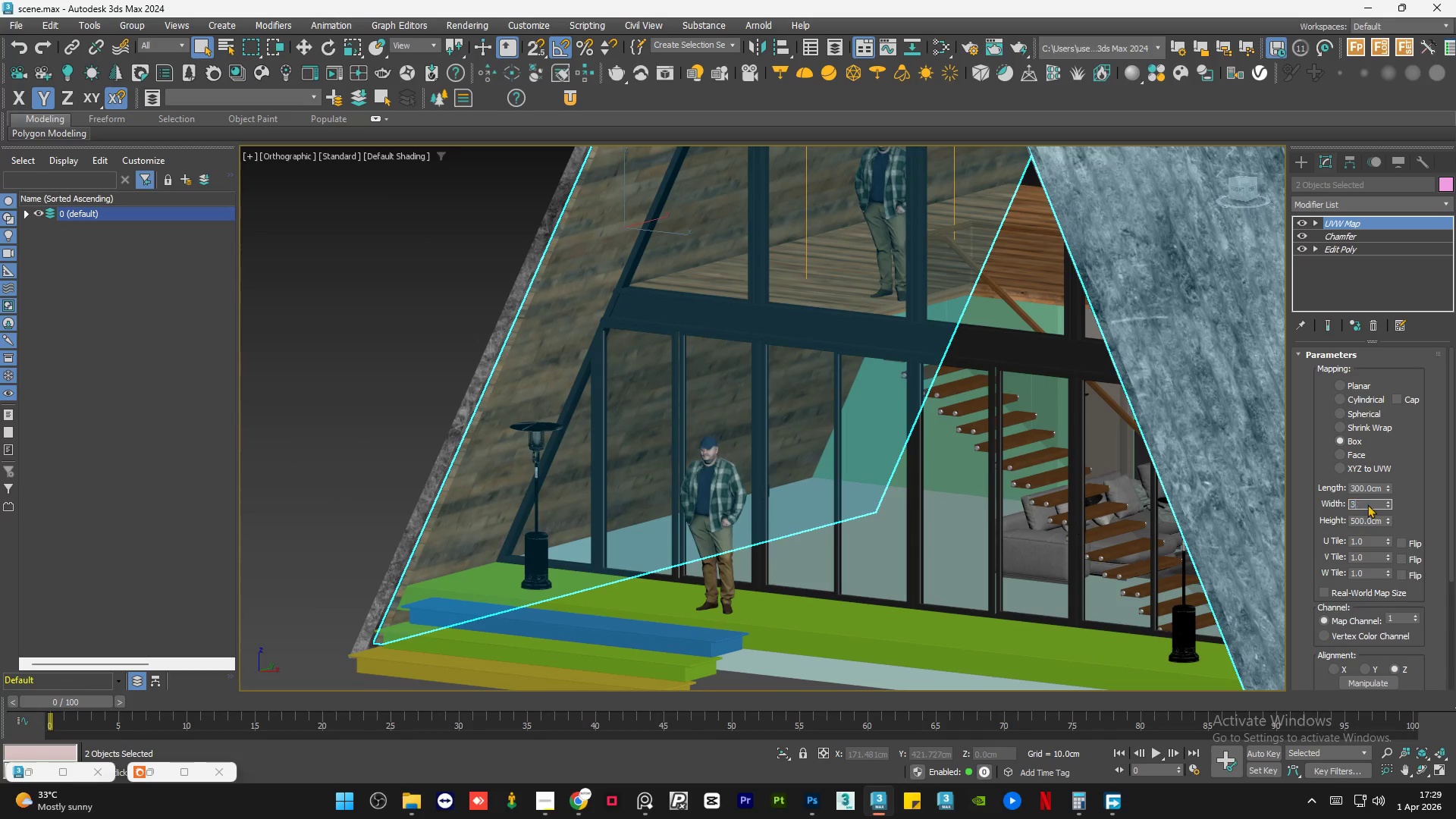 
key(Numpad0)
 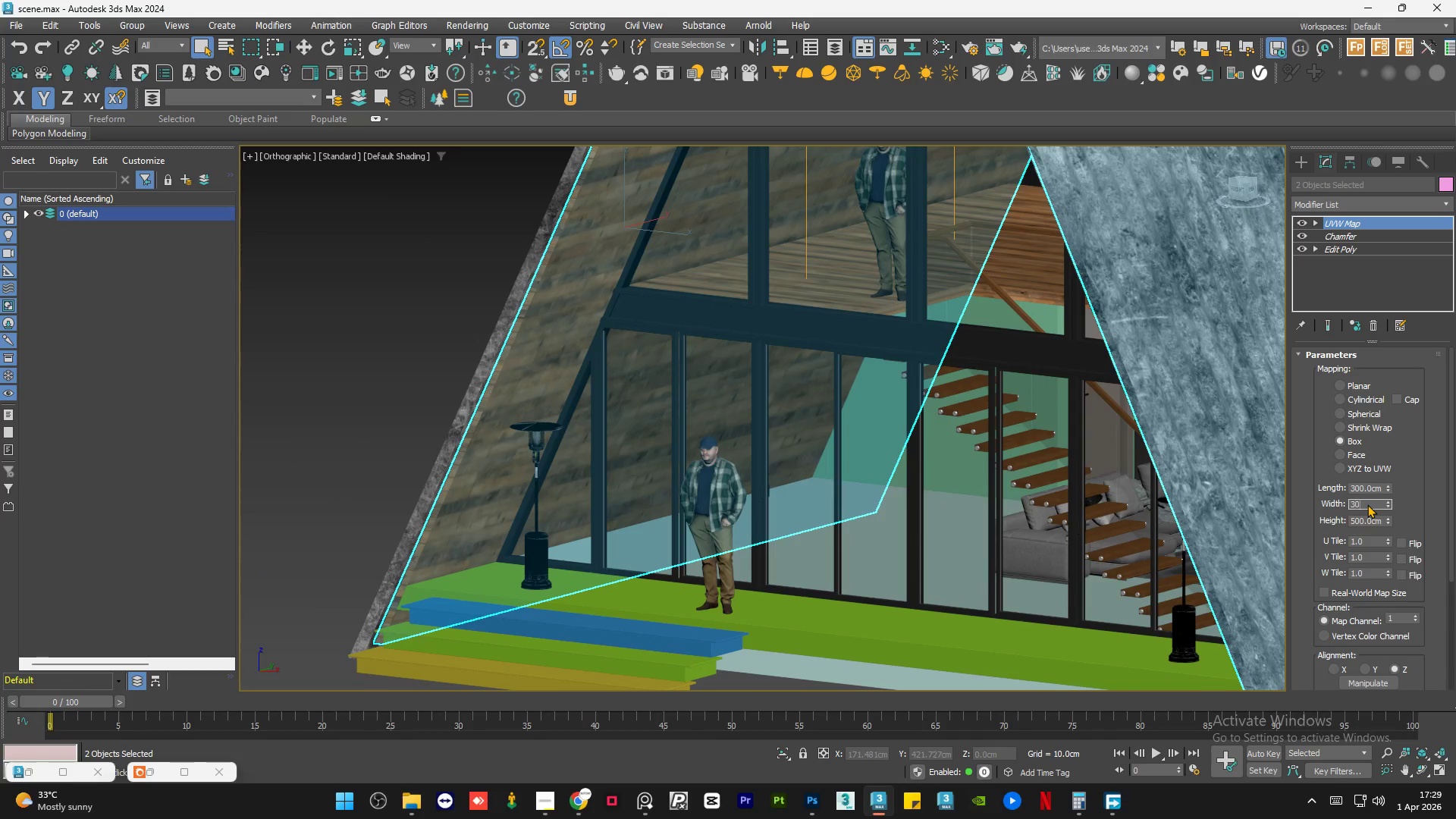 
key(Numpad0)
 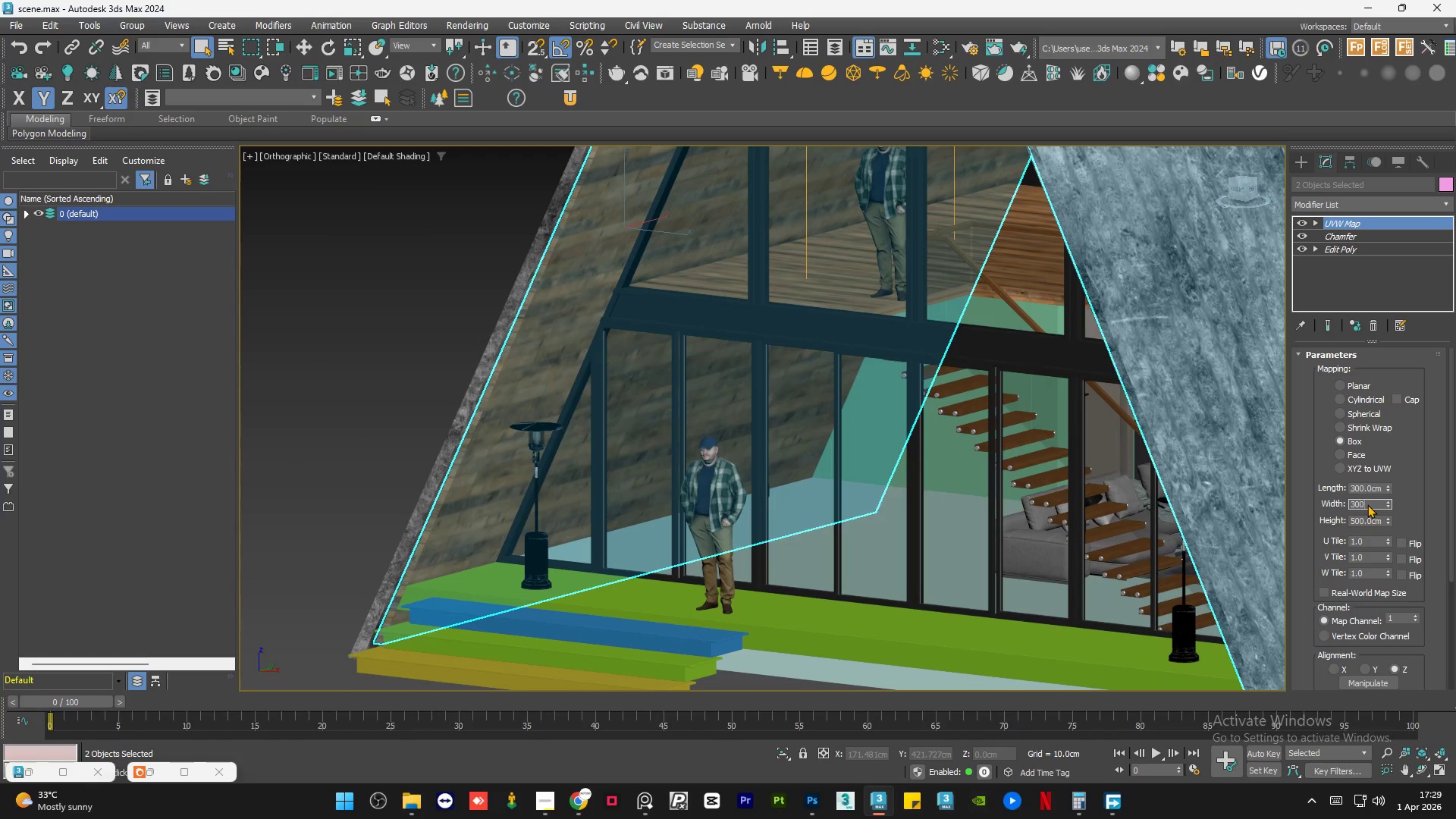 
key(NumpadEnter)
 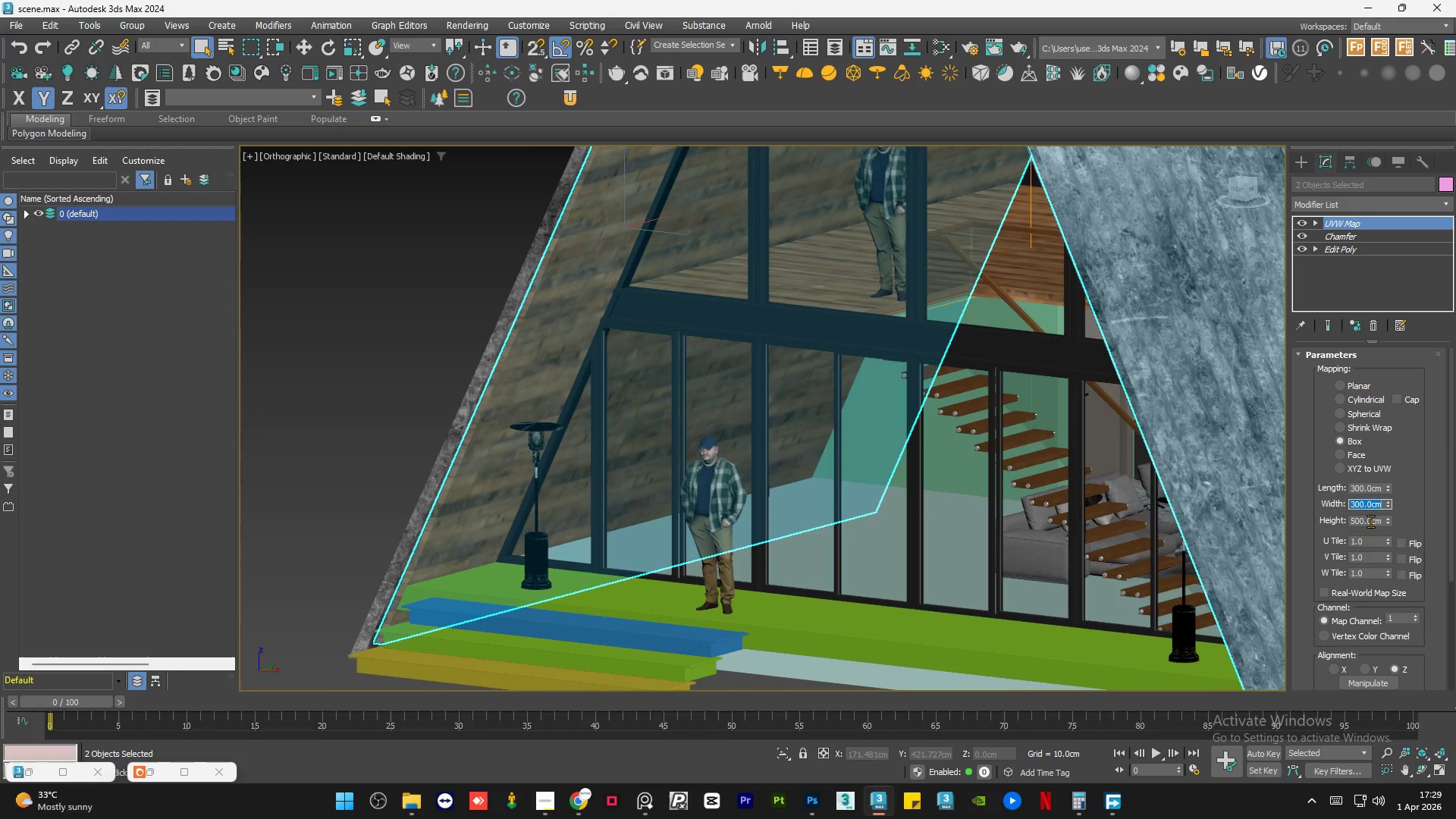 
double_click([1370, 521])
 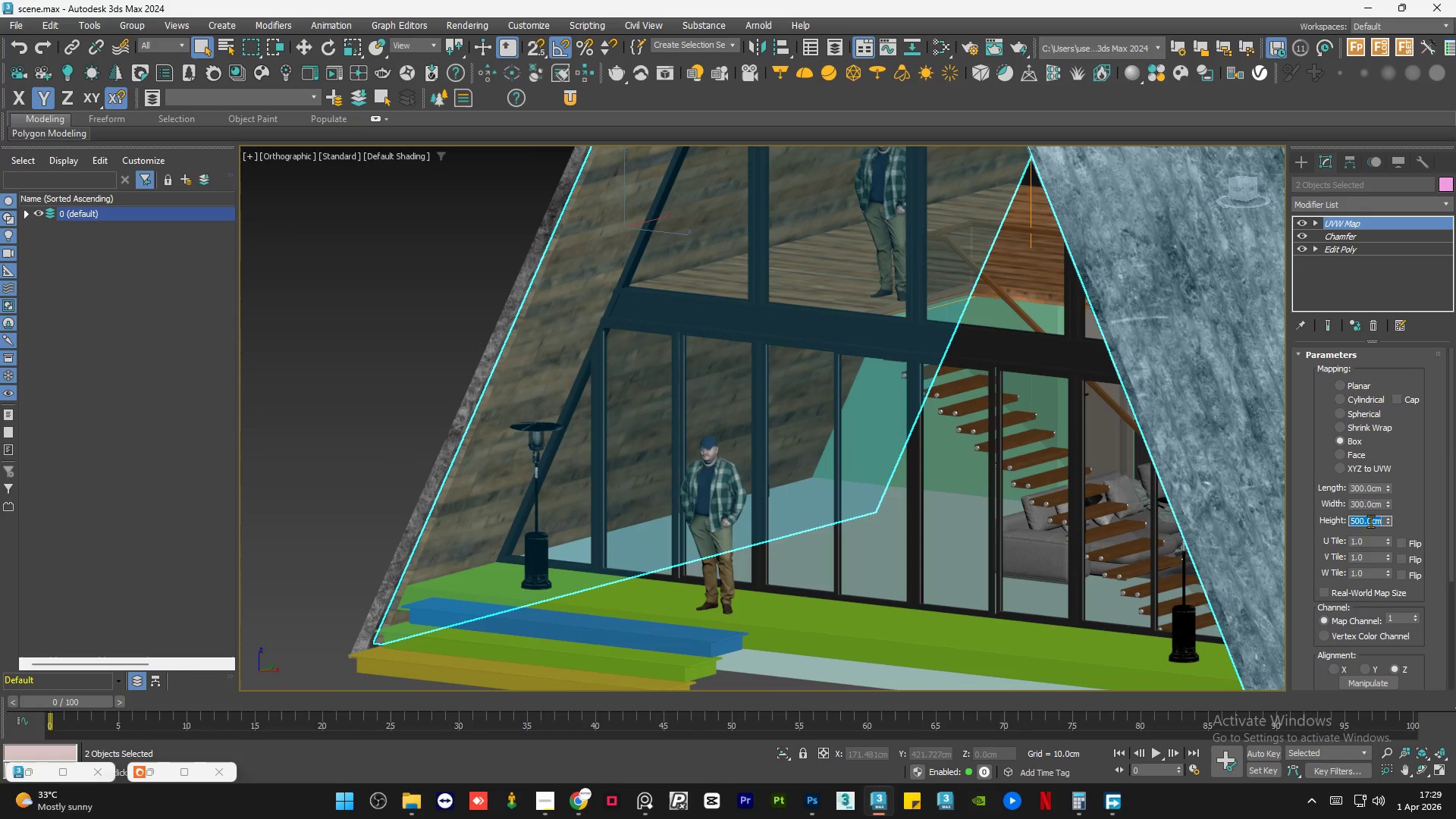 
key(Numpad3)
 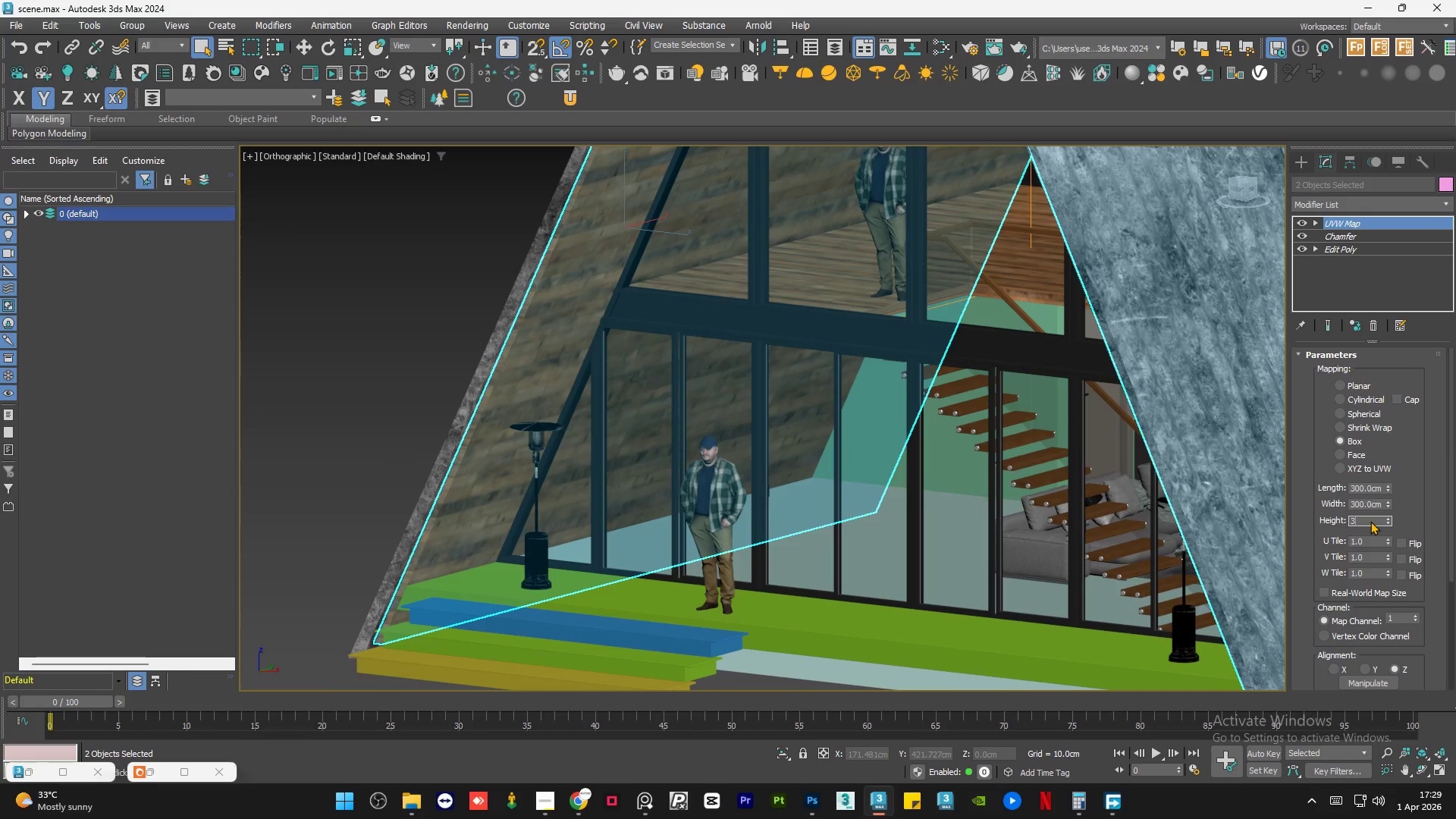 
key(Numpad0)
 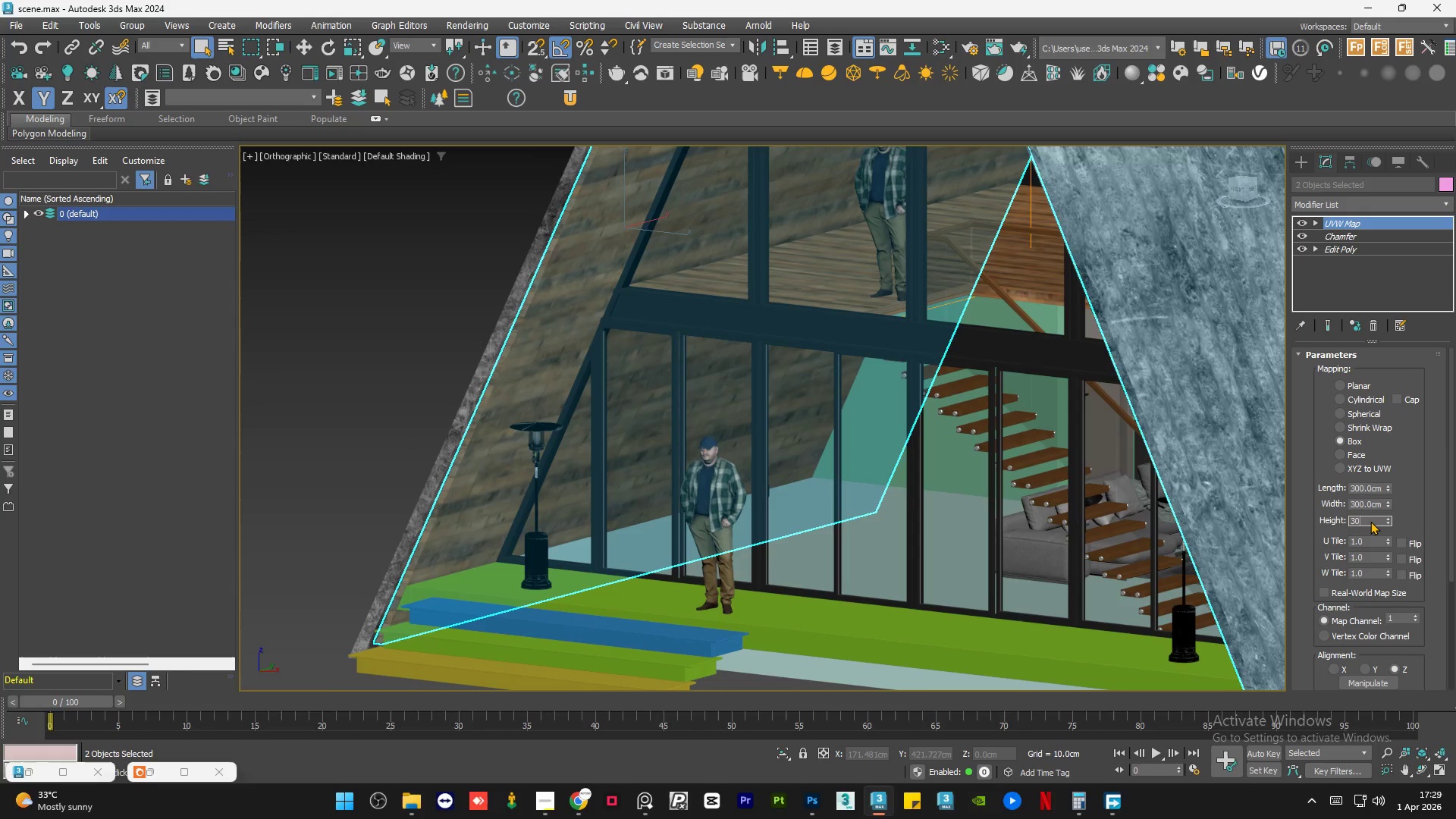 
key(Numpad0)
 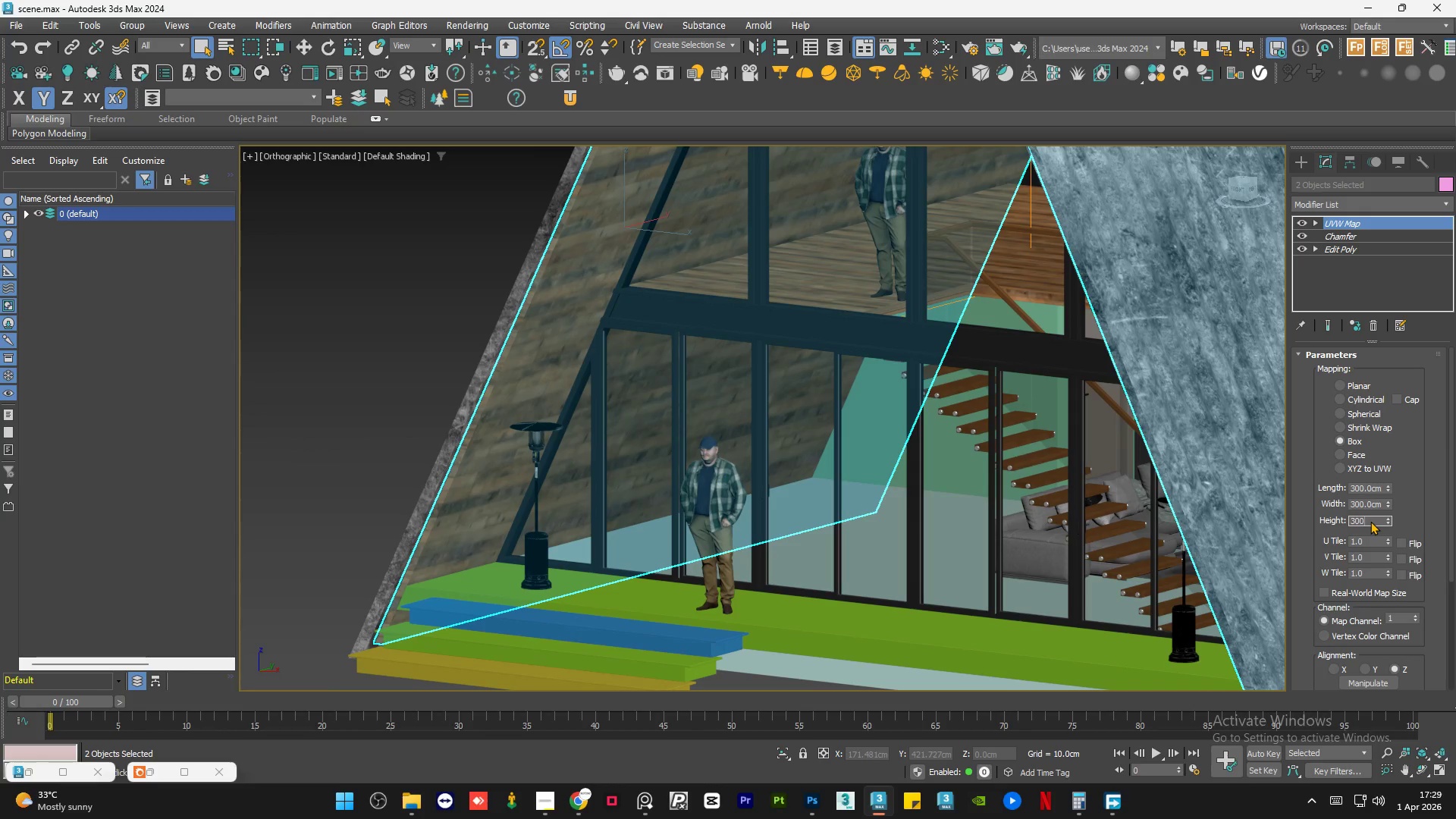 
key(NumpadEnter)
 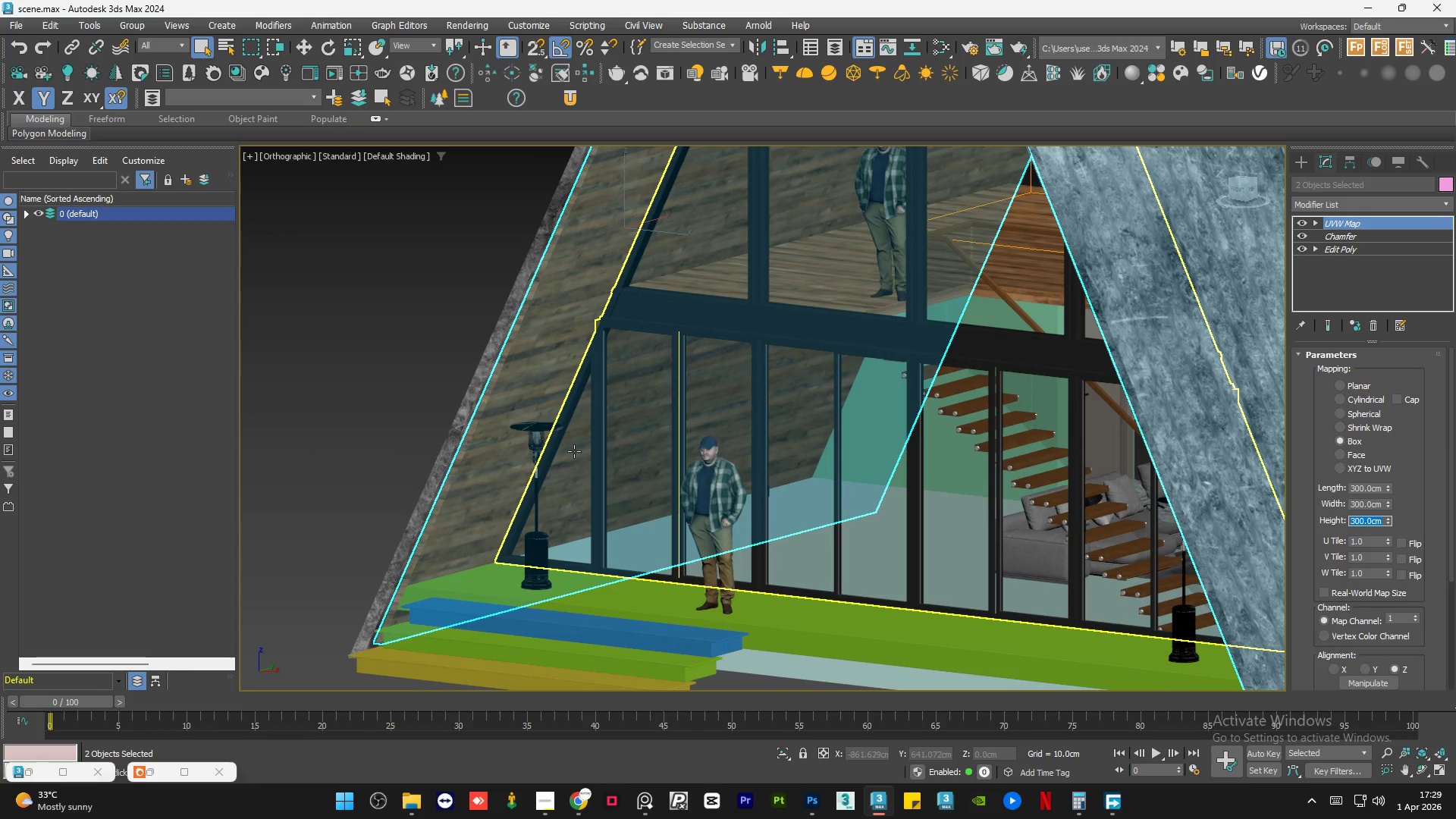 
scroll: coordinate [474, 511], scroll_direction: up, amount: 6.0
 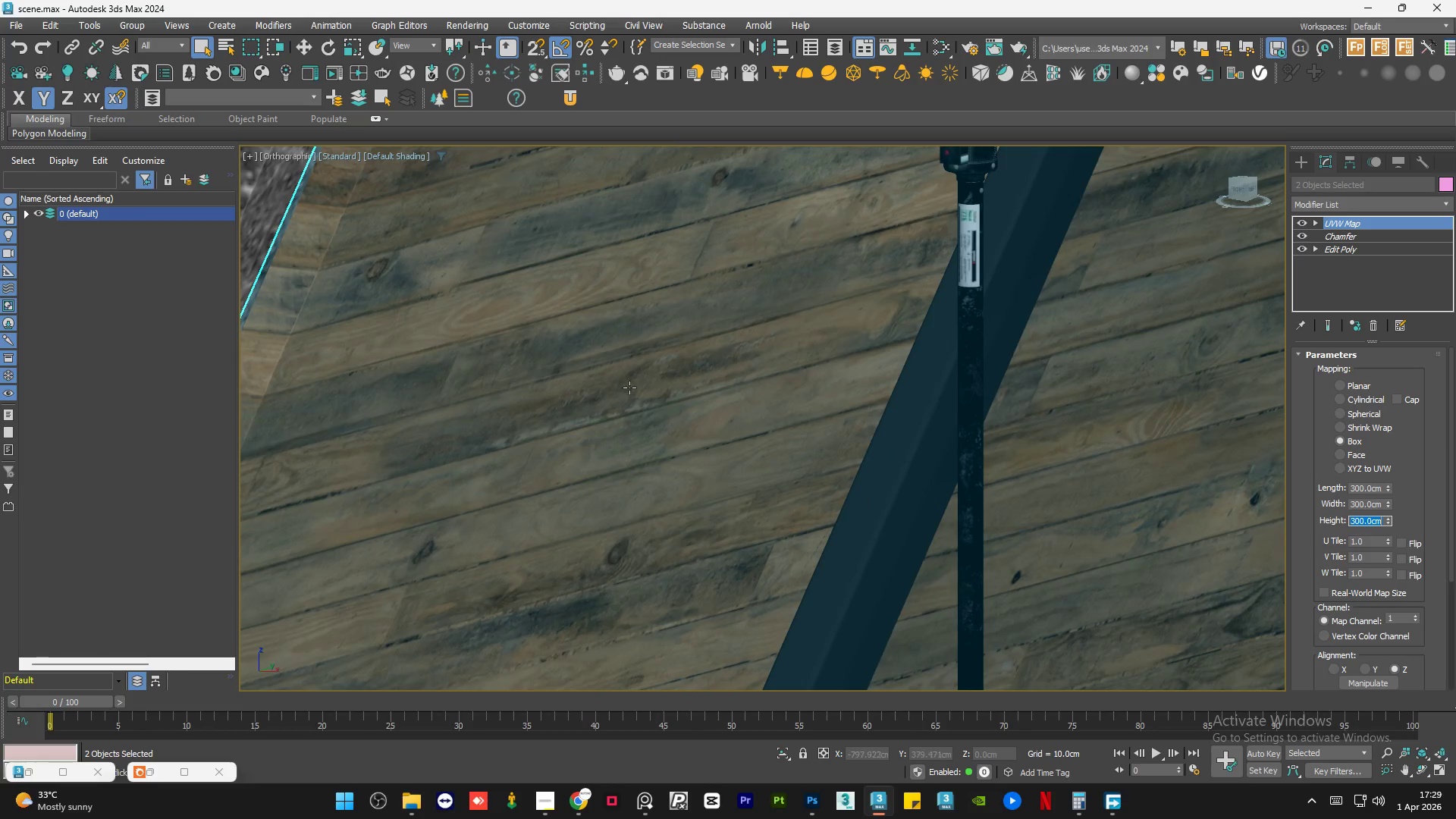 
hold_key(key=AltLeft, duration=1.08)
 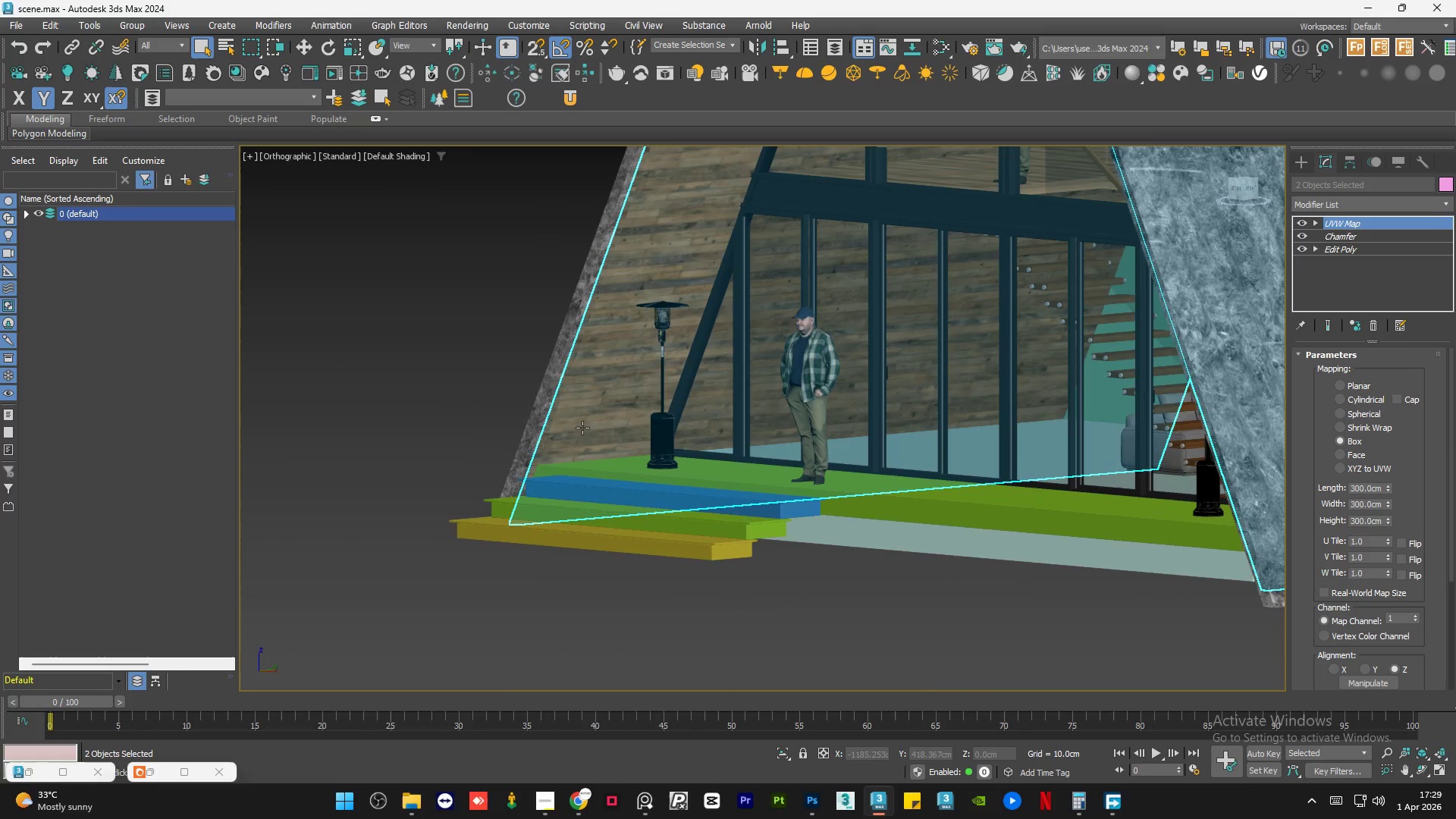 
scroll: coordinate [632, 385], scroll_direction: down, amount: 6.0
 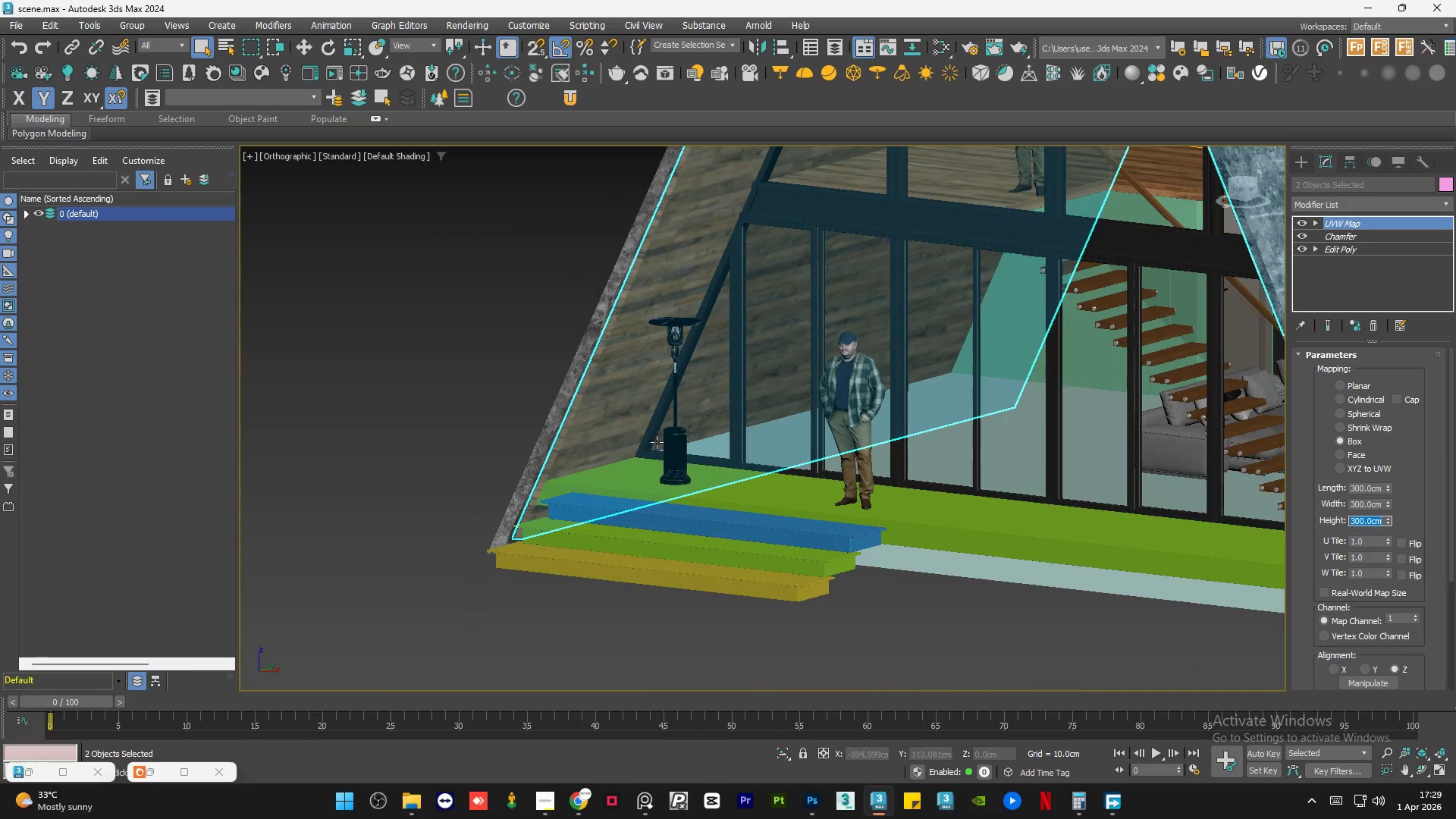 
scroll: coordinate [575, 429], scroll_direction: up, amount: 7.0
 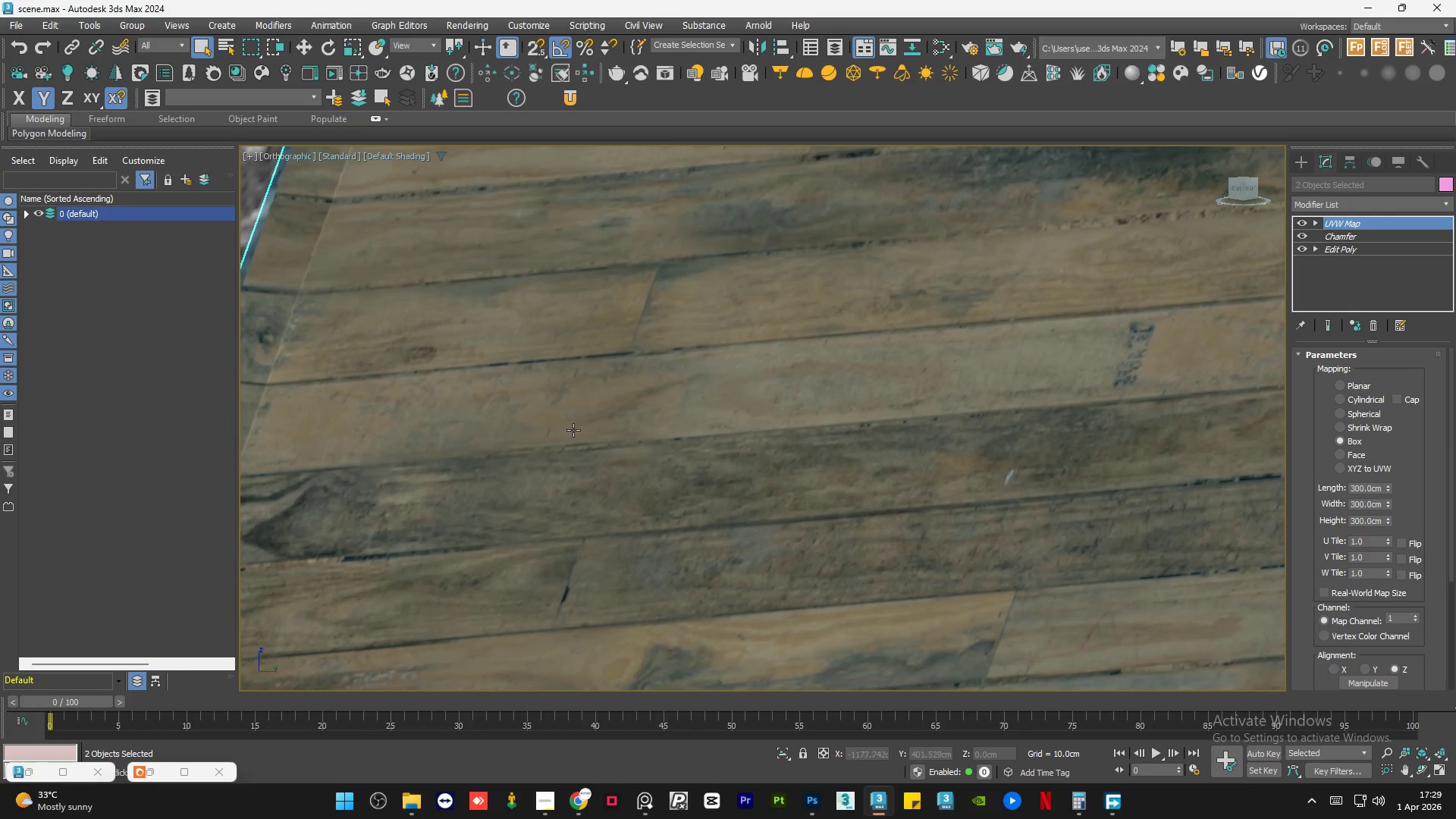 
scroll: coordinate [556, 459], scroll_direction: down, amount: 4.0
 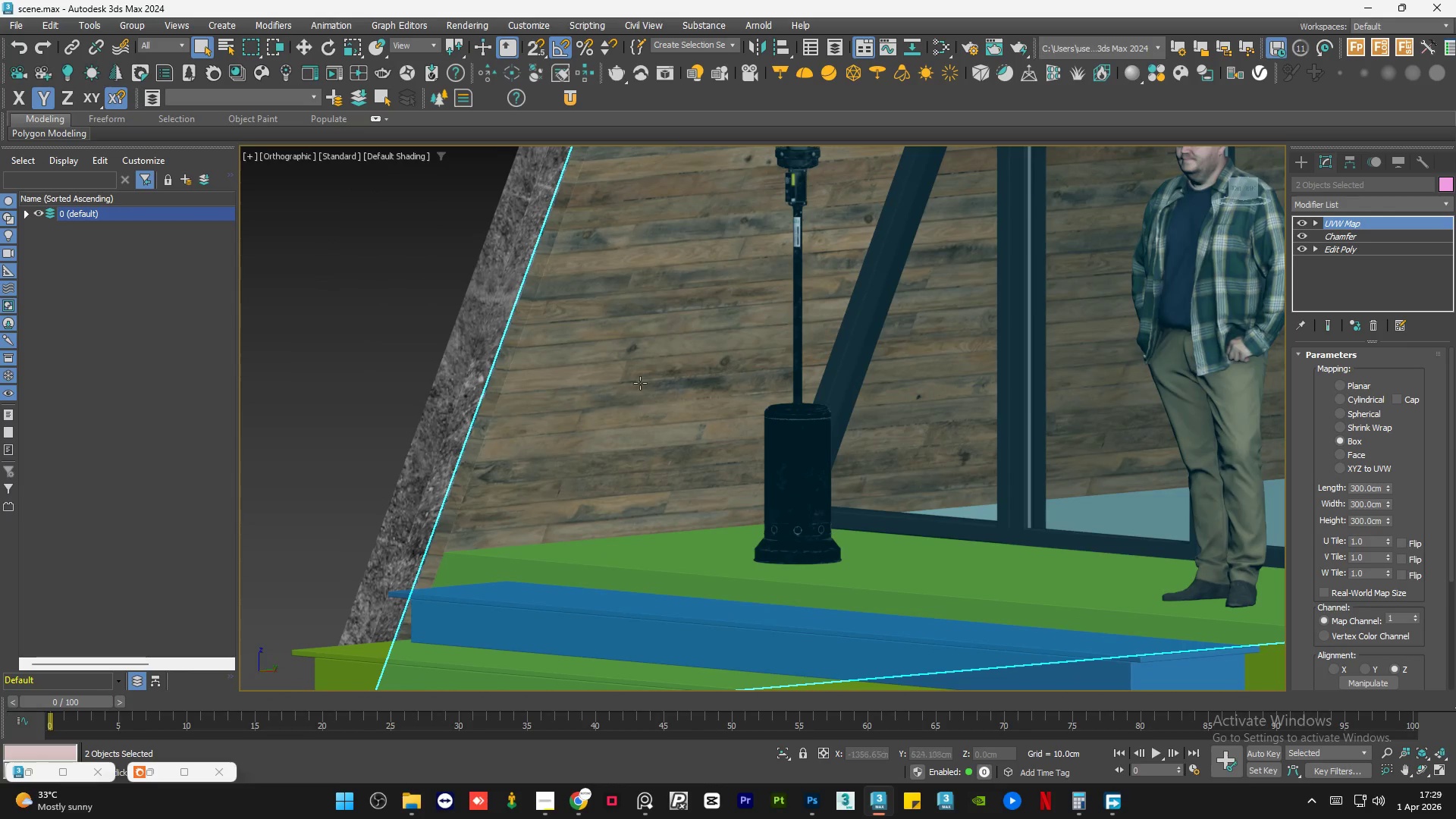 
scroll: coordinate [632, 331], scroll_direction: up, amount: 4.0
 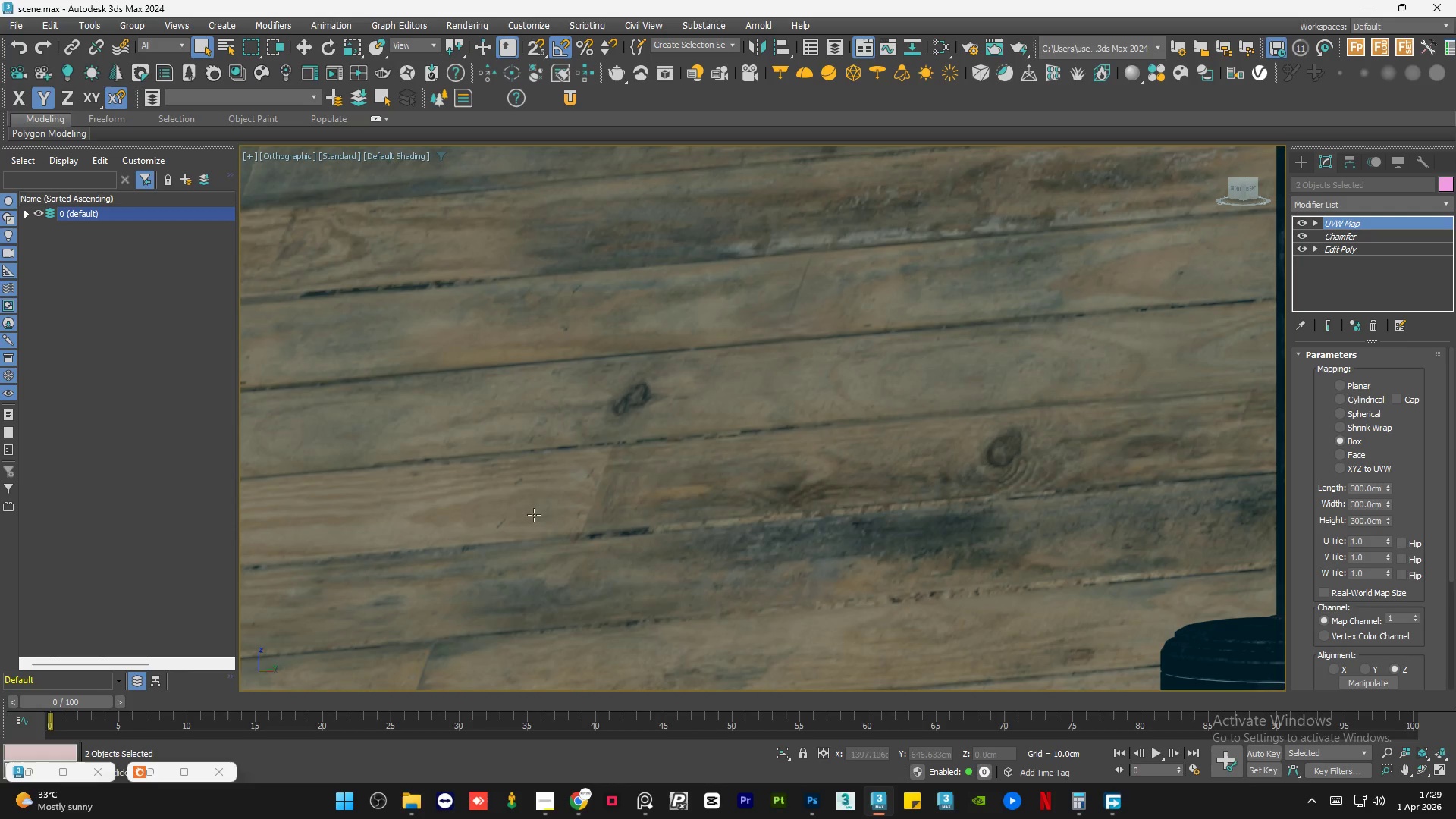 
scroll: coordinate [537, 552], scroll_direction: down, amount: 5.0
 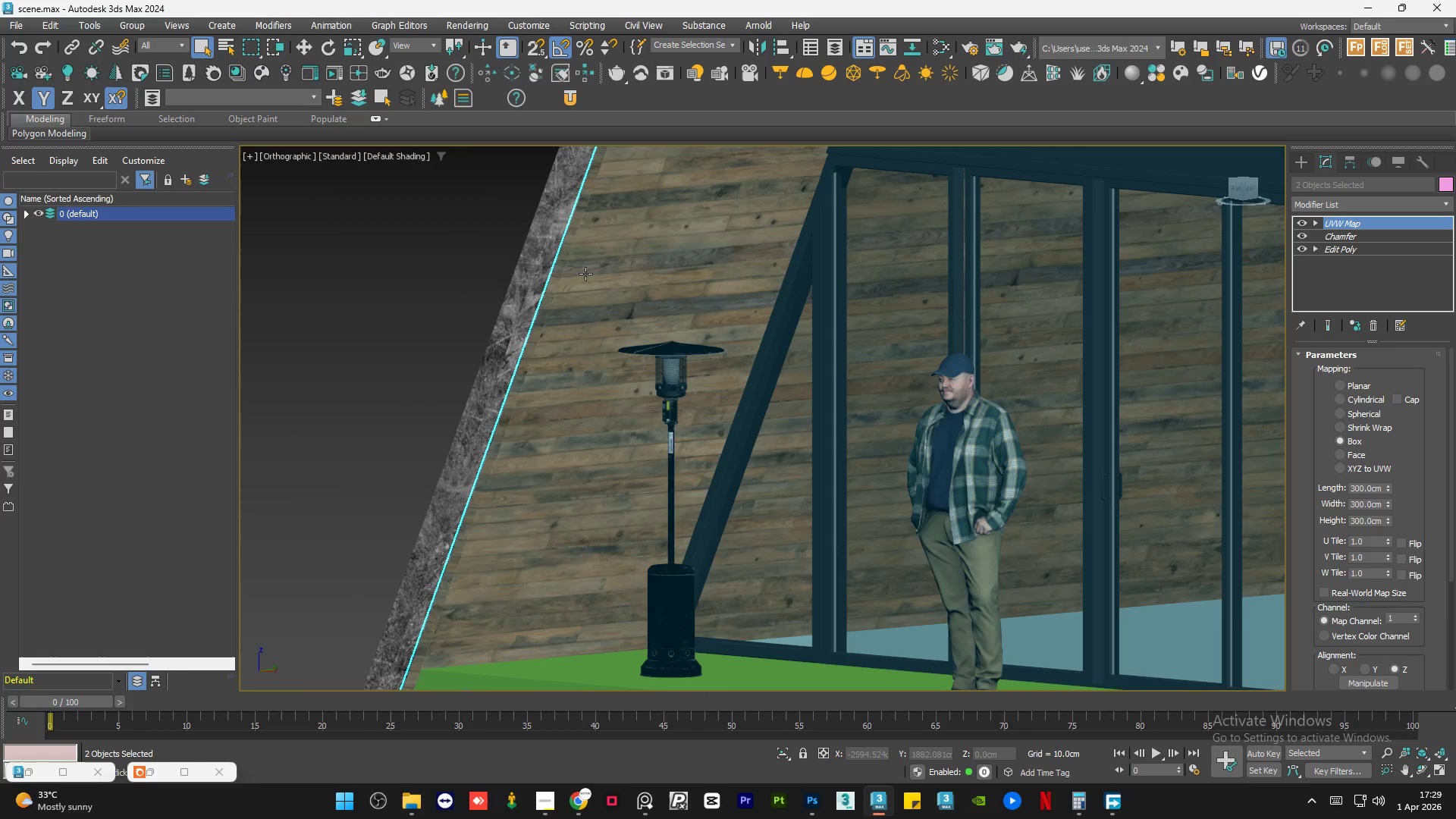 
scroll: coordinate [585, 264], scroll_direction: up, amount: 8.0
 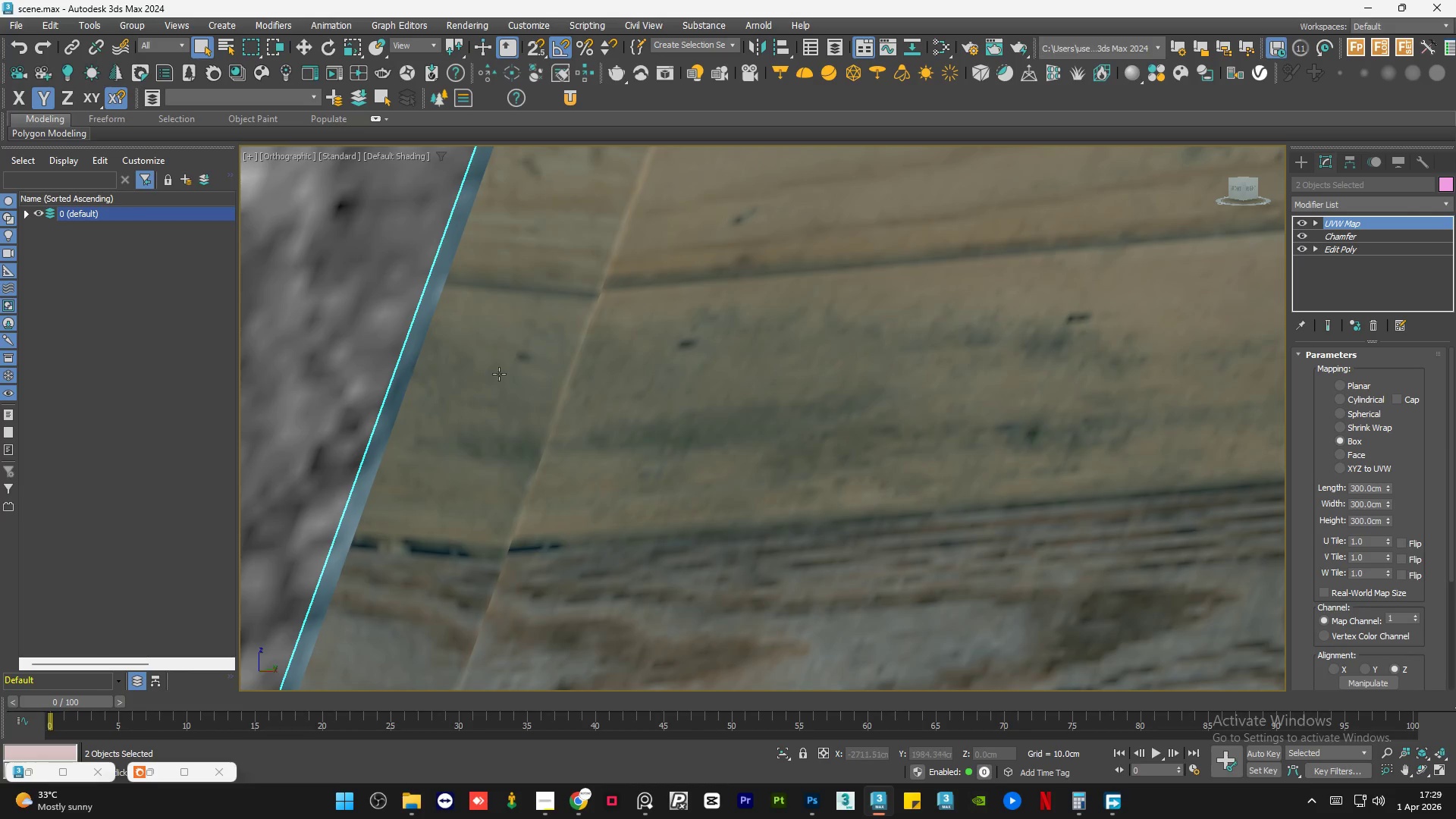 
scroll: coordinate [497, 380], scroll_direction: down, amount: 3.0
 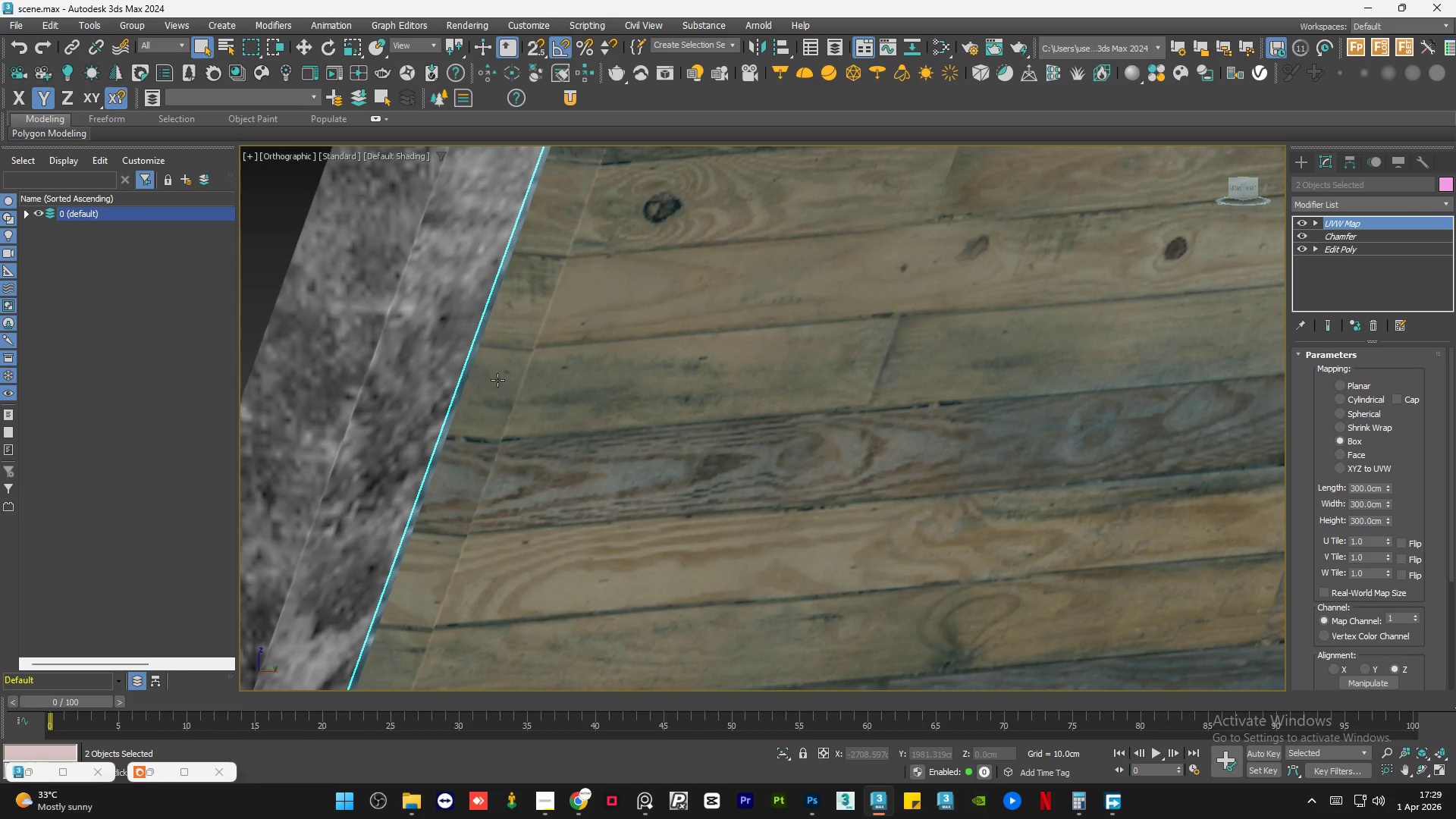 
scroll: coordinate [466, 498], scroll_direction: up, amount: 4.0
 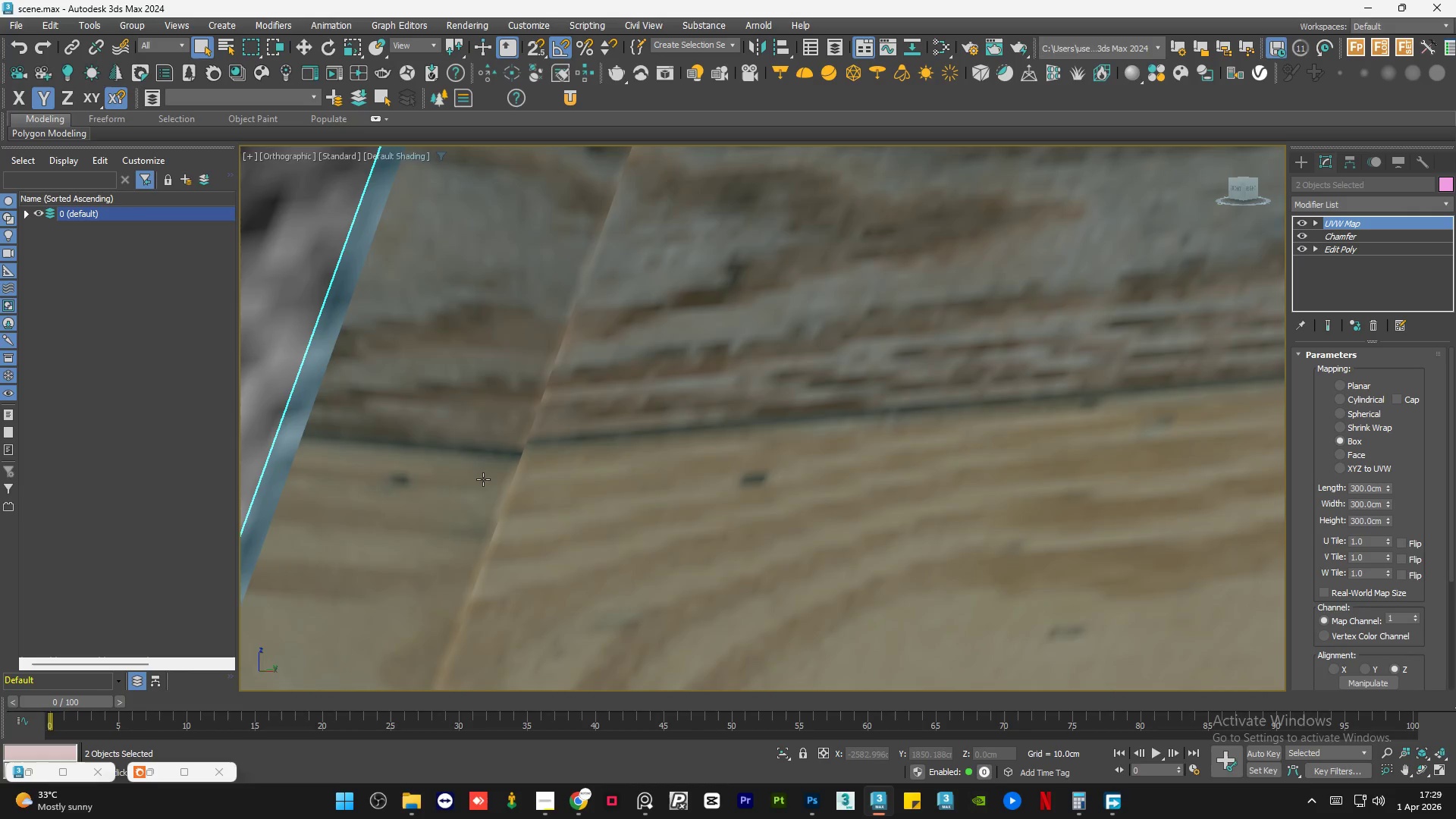 
scroll: coordinate [483, 479], scroll_direction: down, amount: 6.0
 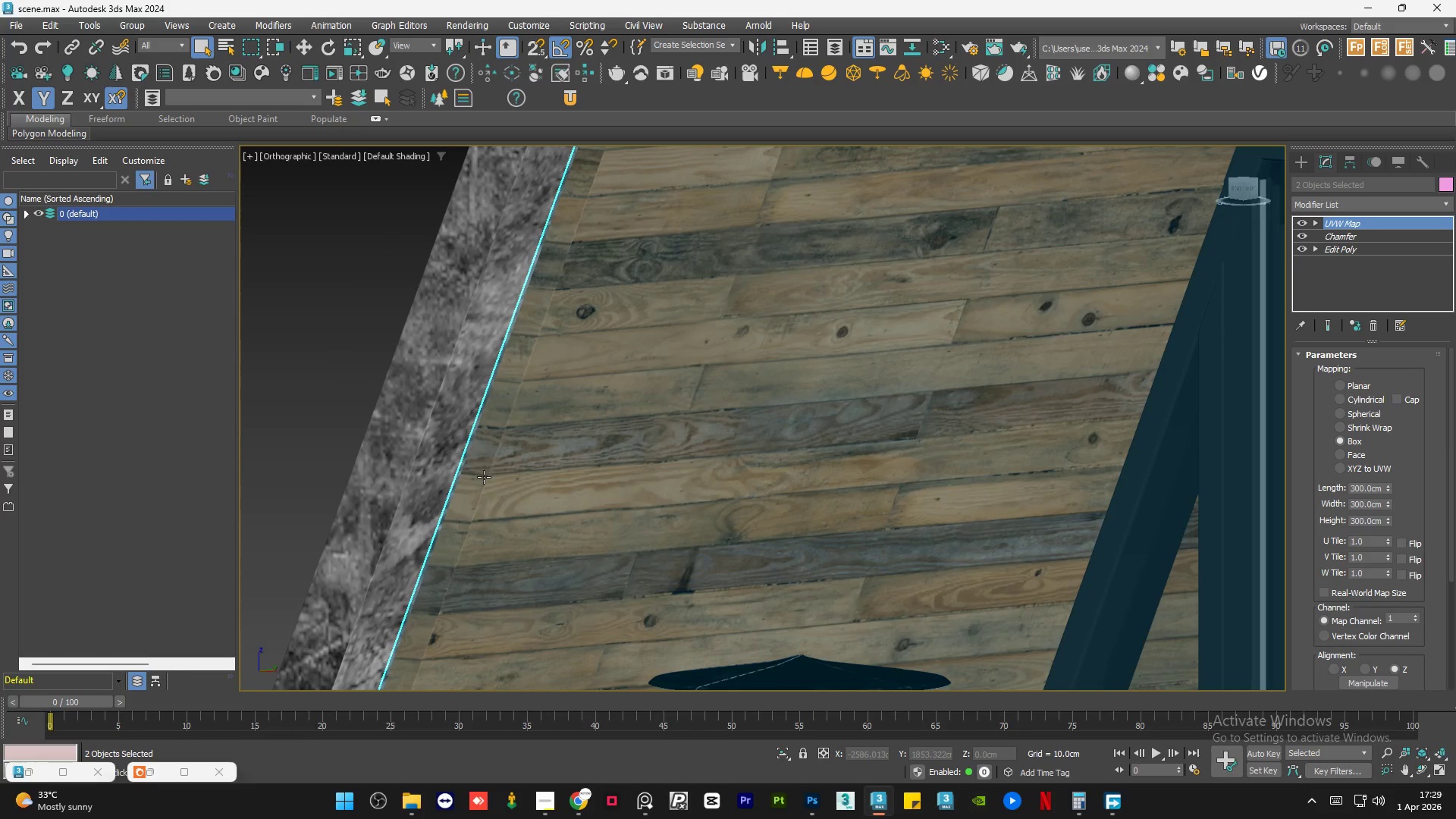 
hold_key(key=AltLeft, duration=0.91)
 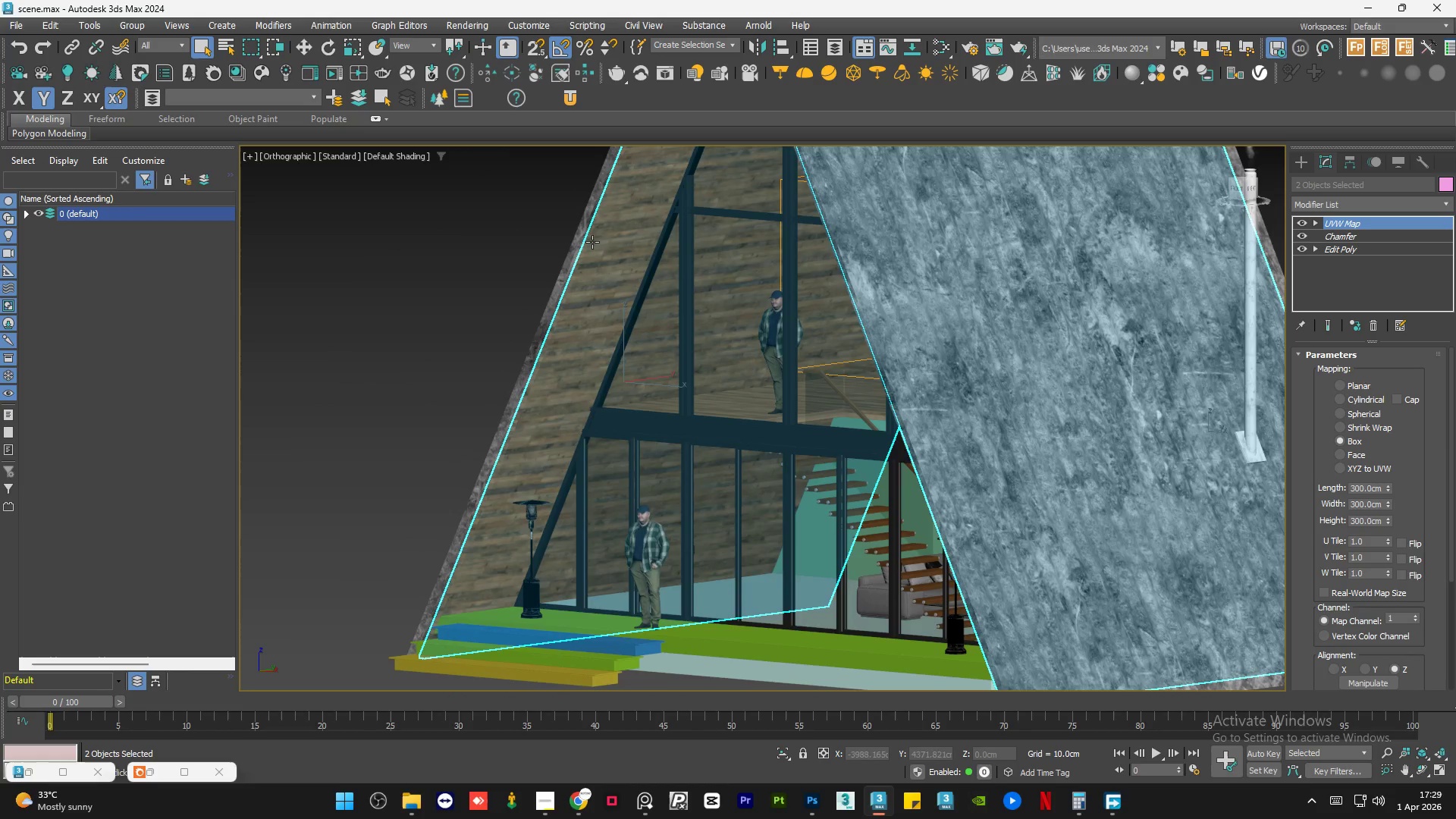 
scroll: coordinate [500, 466], scroll_direction: down, amount: 6.0
 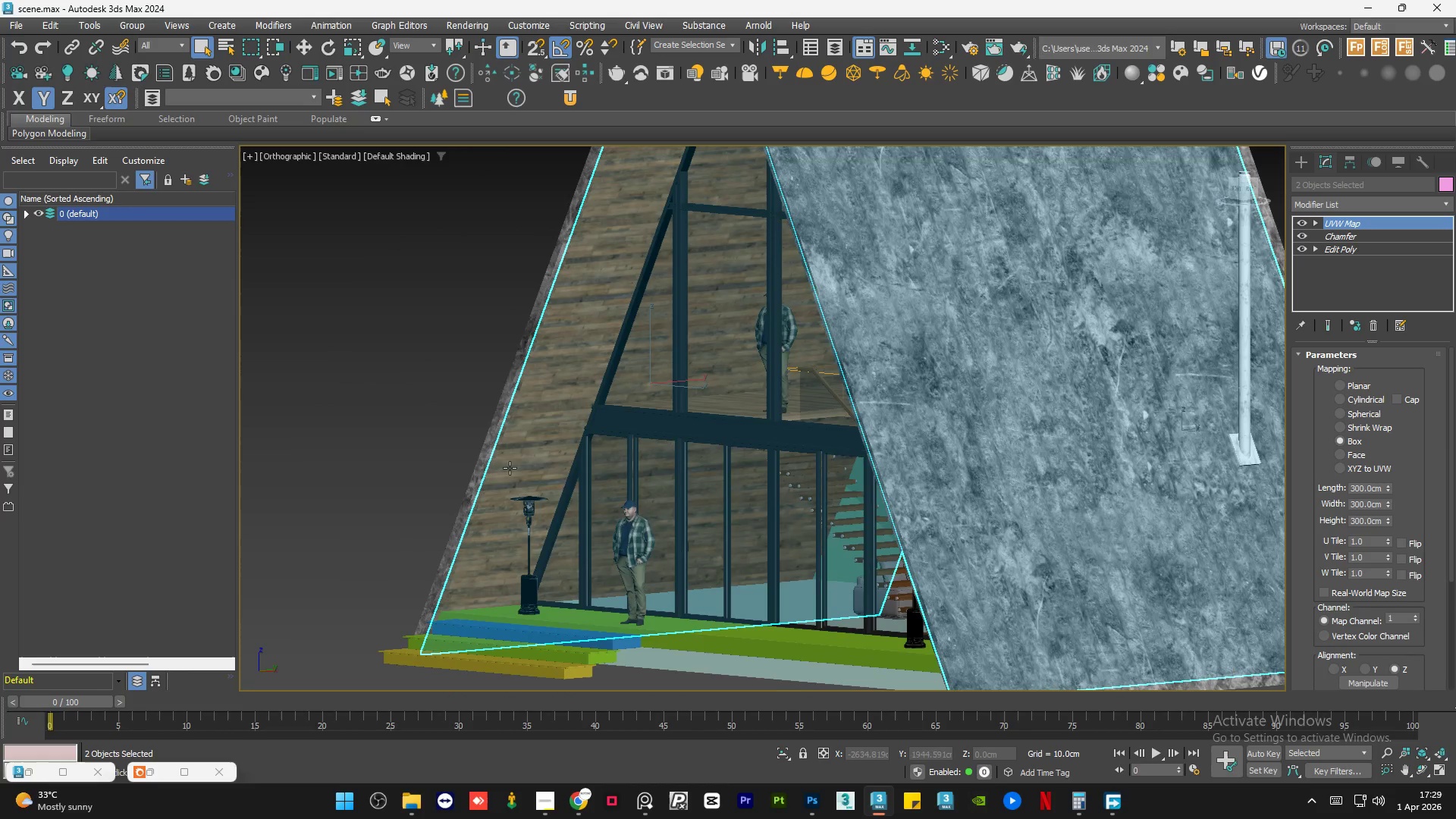 
scroll: coordinate [592, 241], scroll_direction: up, amount: 5.0
 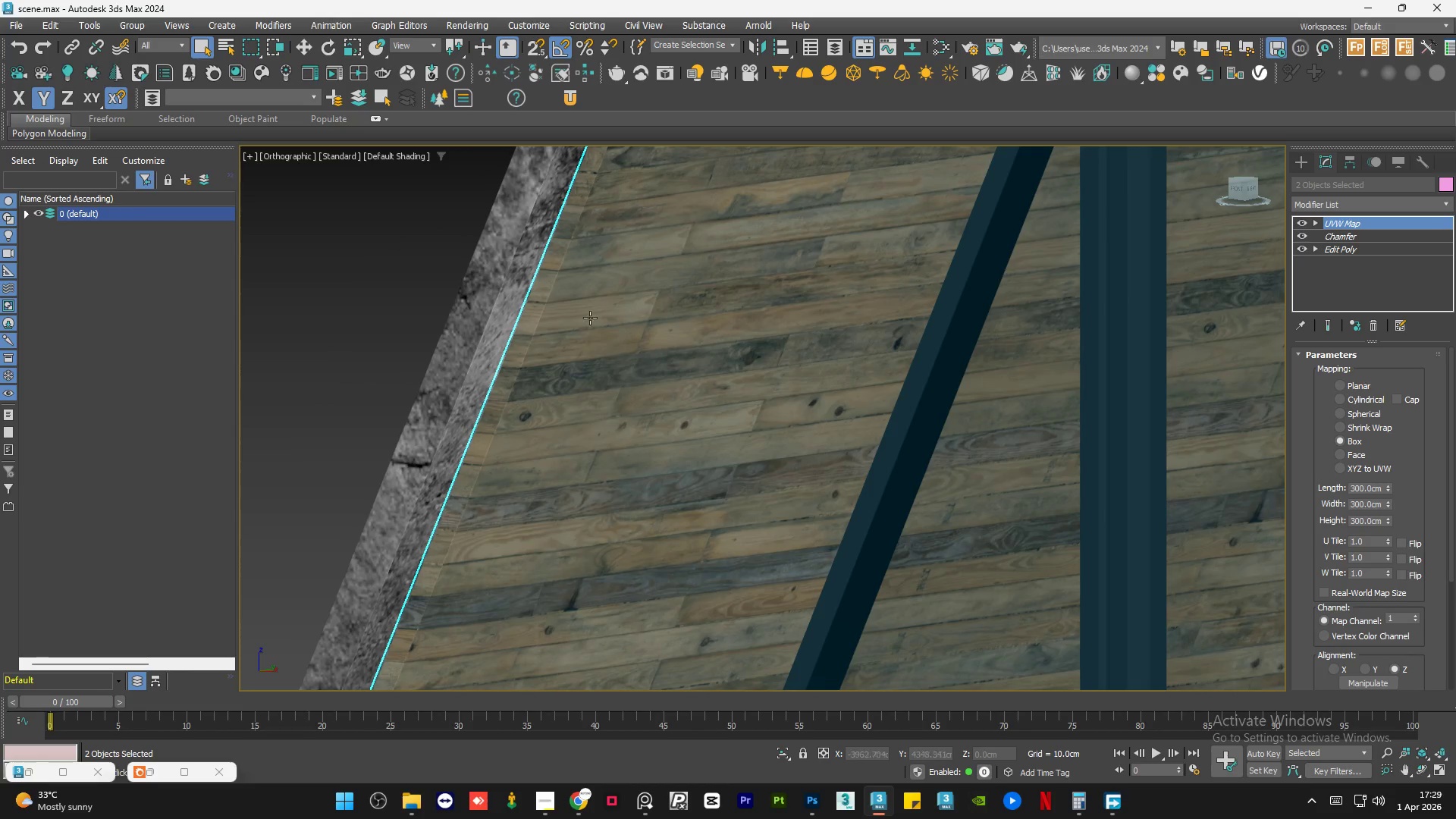 
scroll: coordinate [608, 273], scroll_direction: down, amount: 3.0
 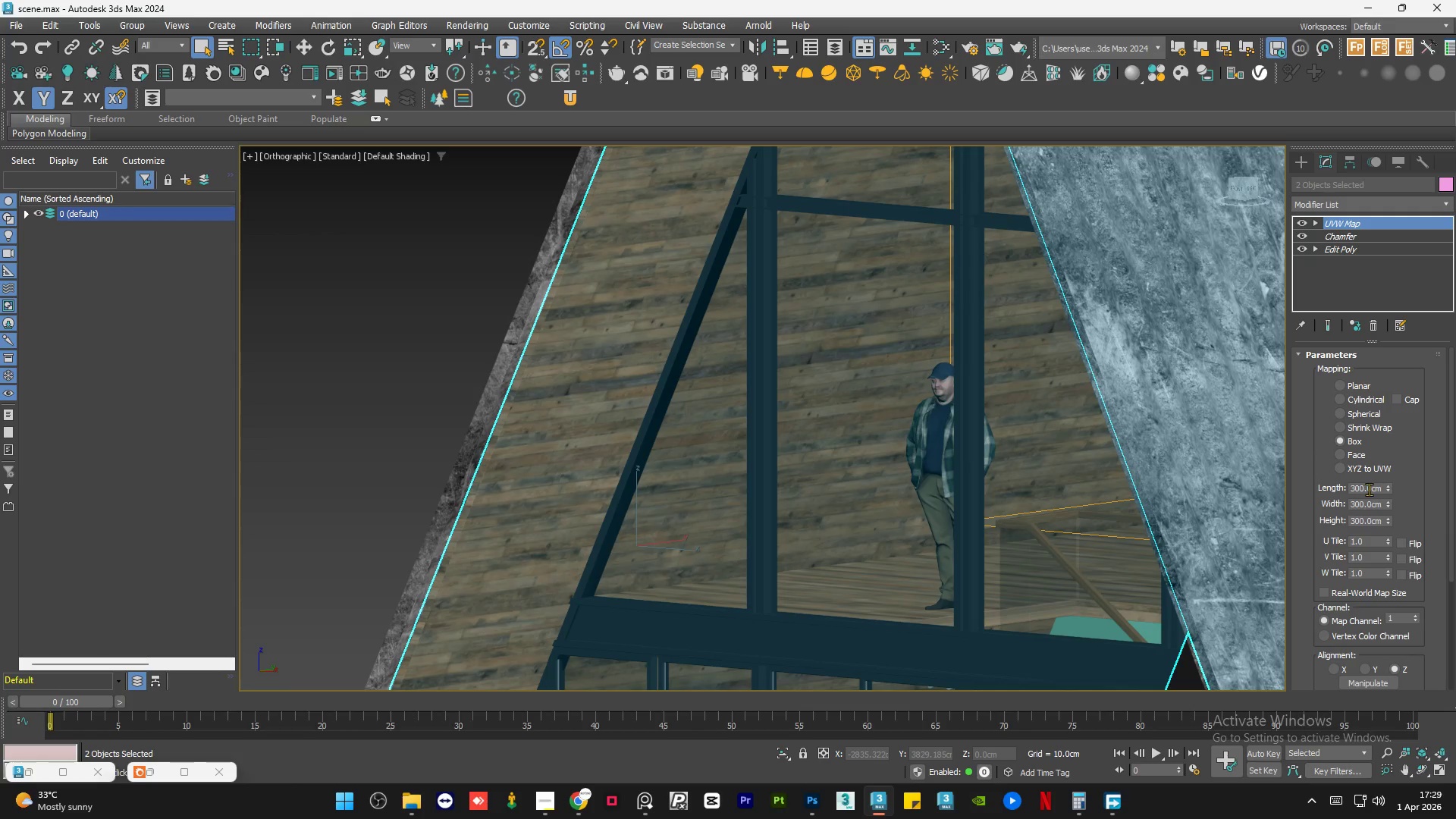 
double_click([1369, 488])
 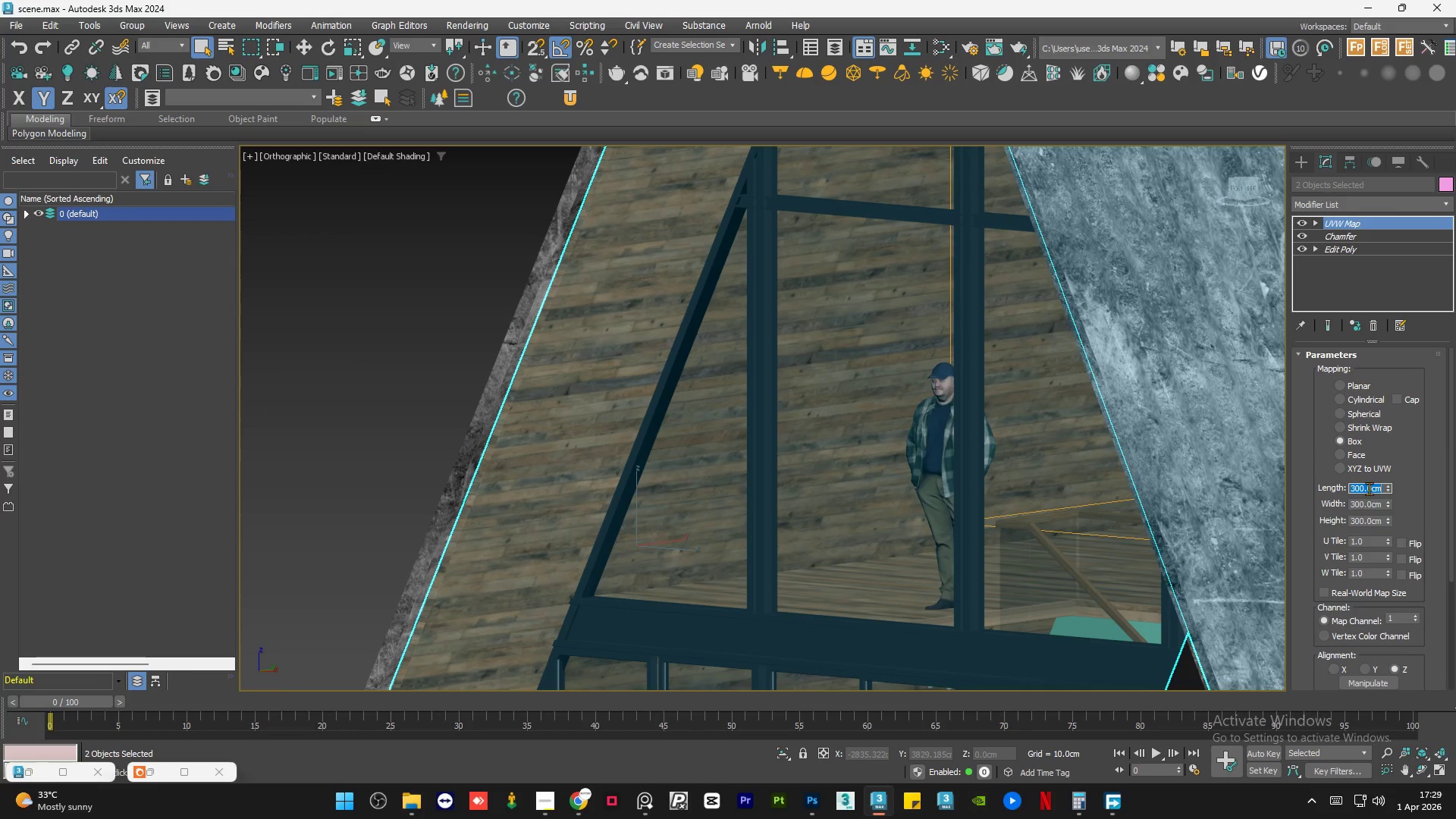 
key(Numpad4)
 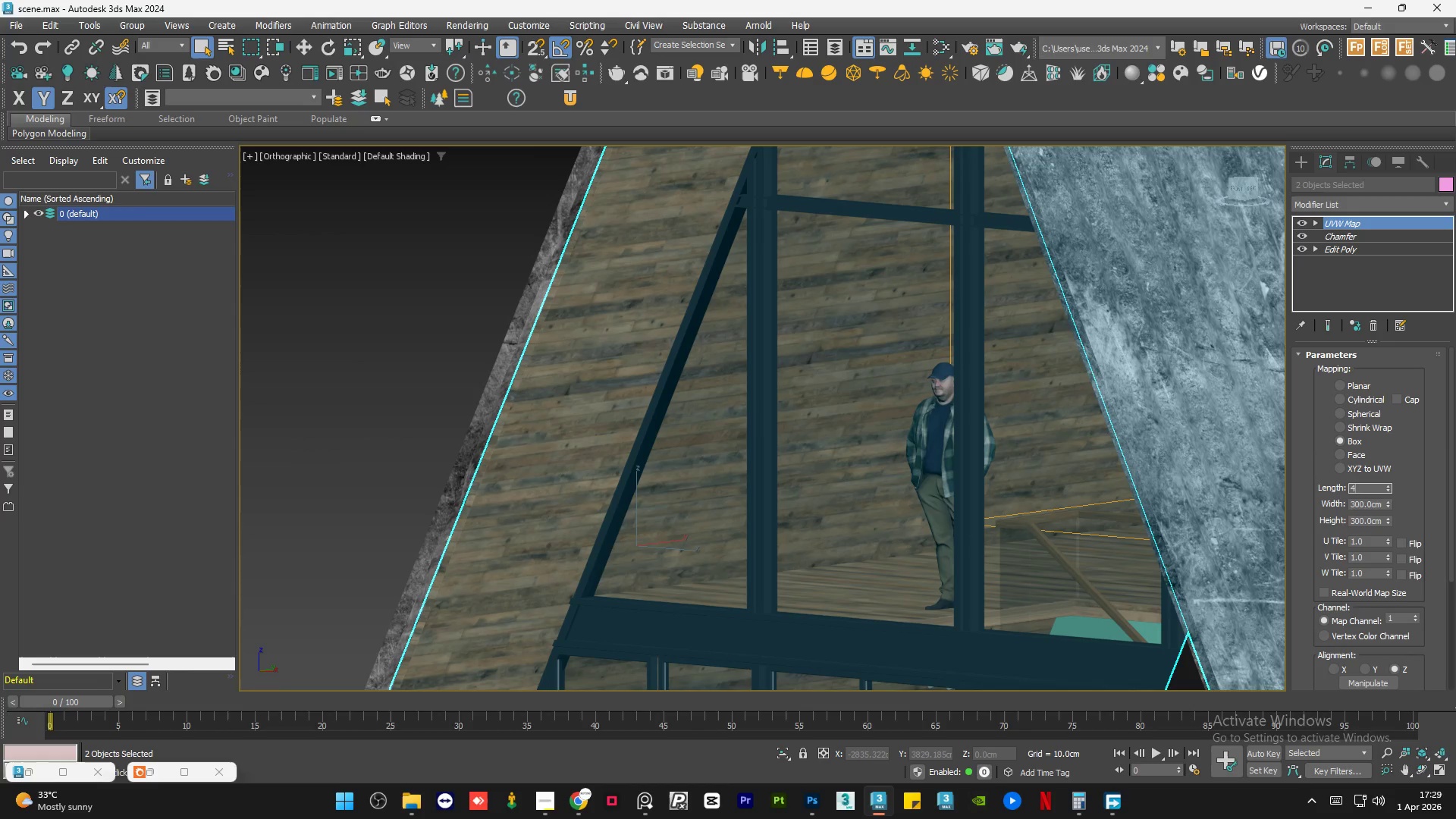 
key(Numpad5)
 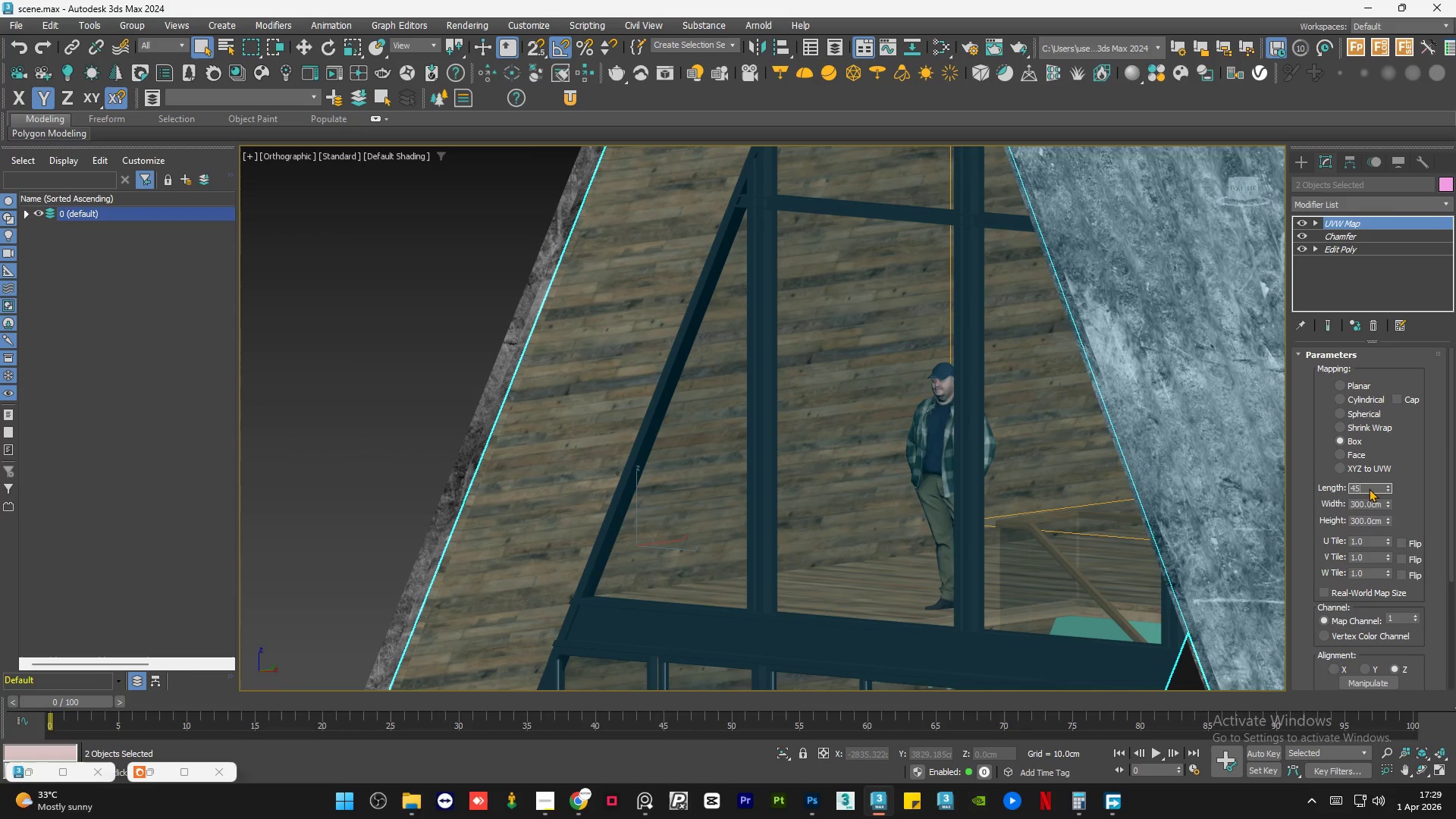 
key(Numpad0)
 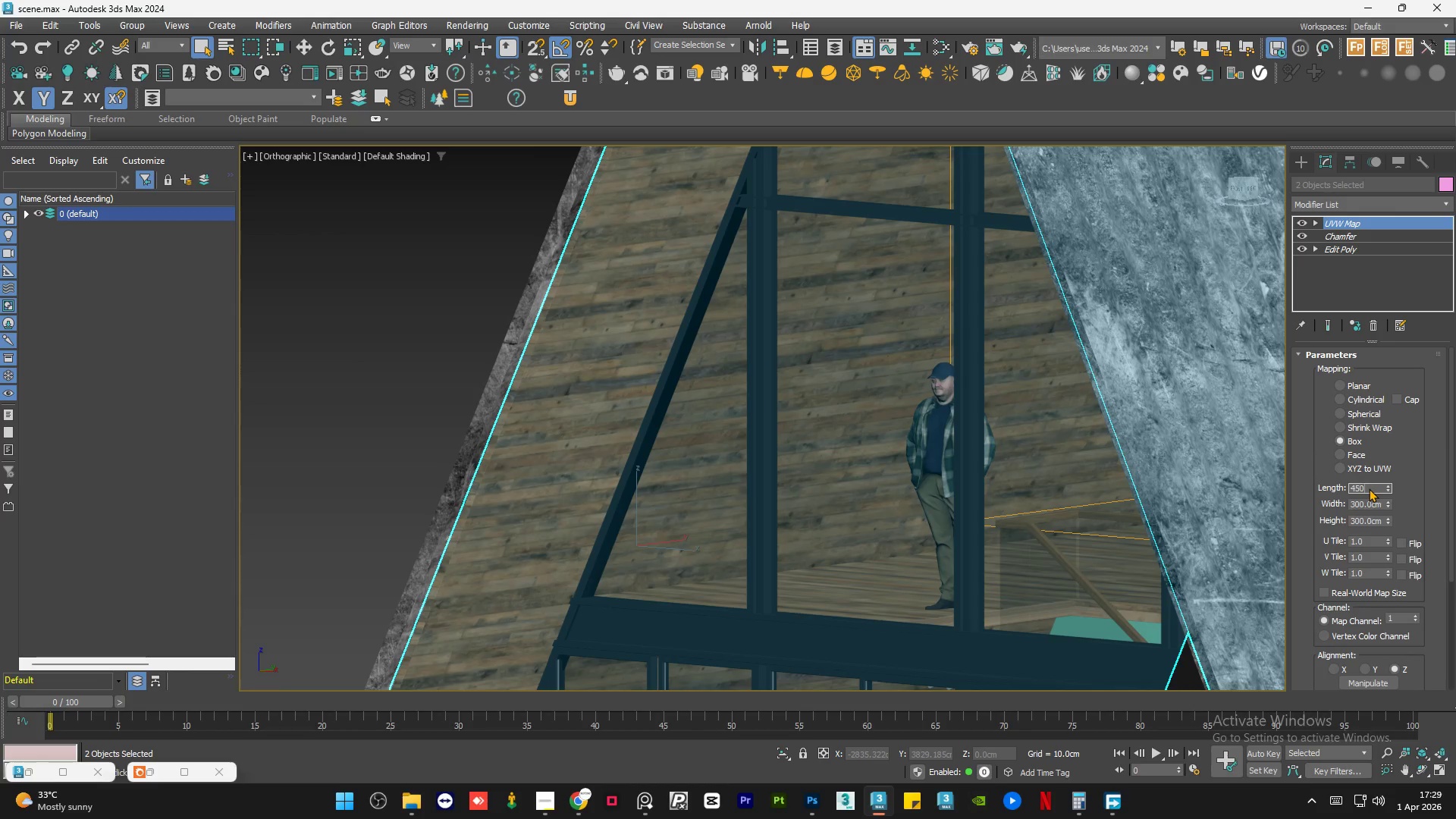 
key(NumpadEnter)
 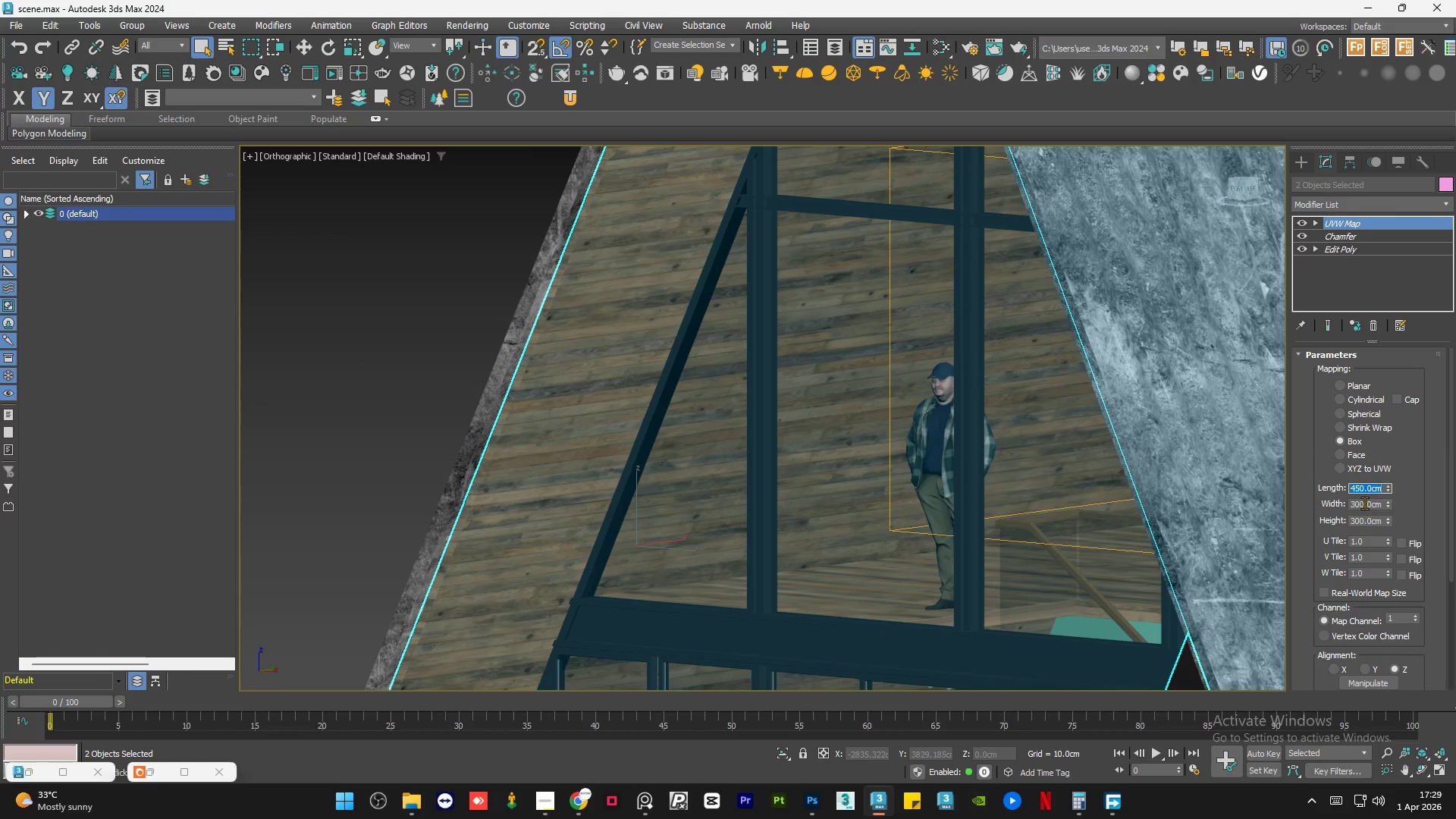 
double_click([1364, 503])
 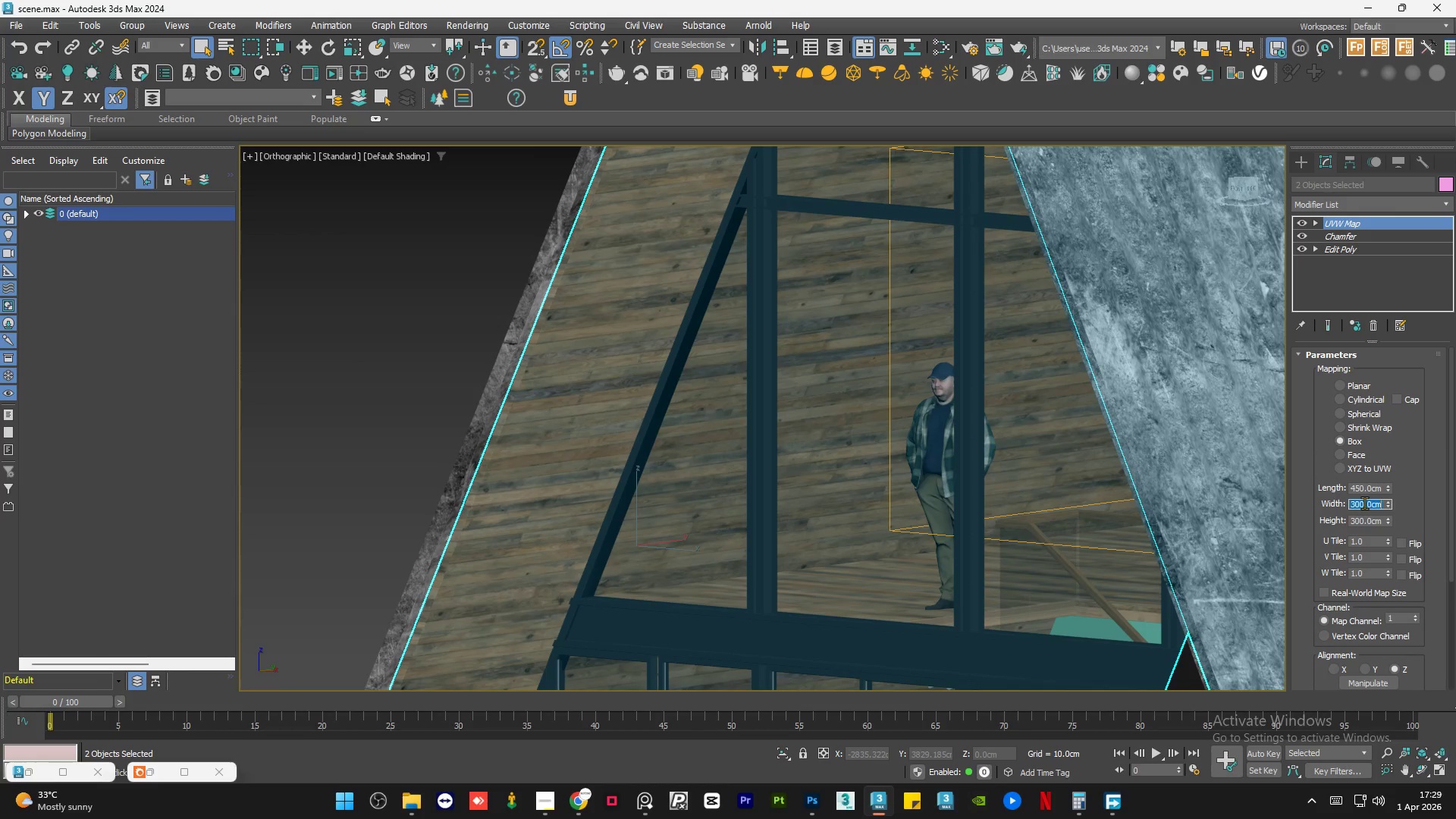 
key(Numpad4)
 